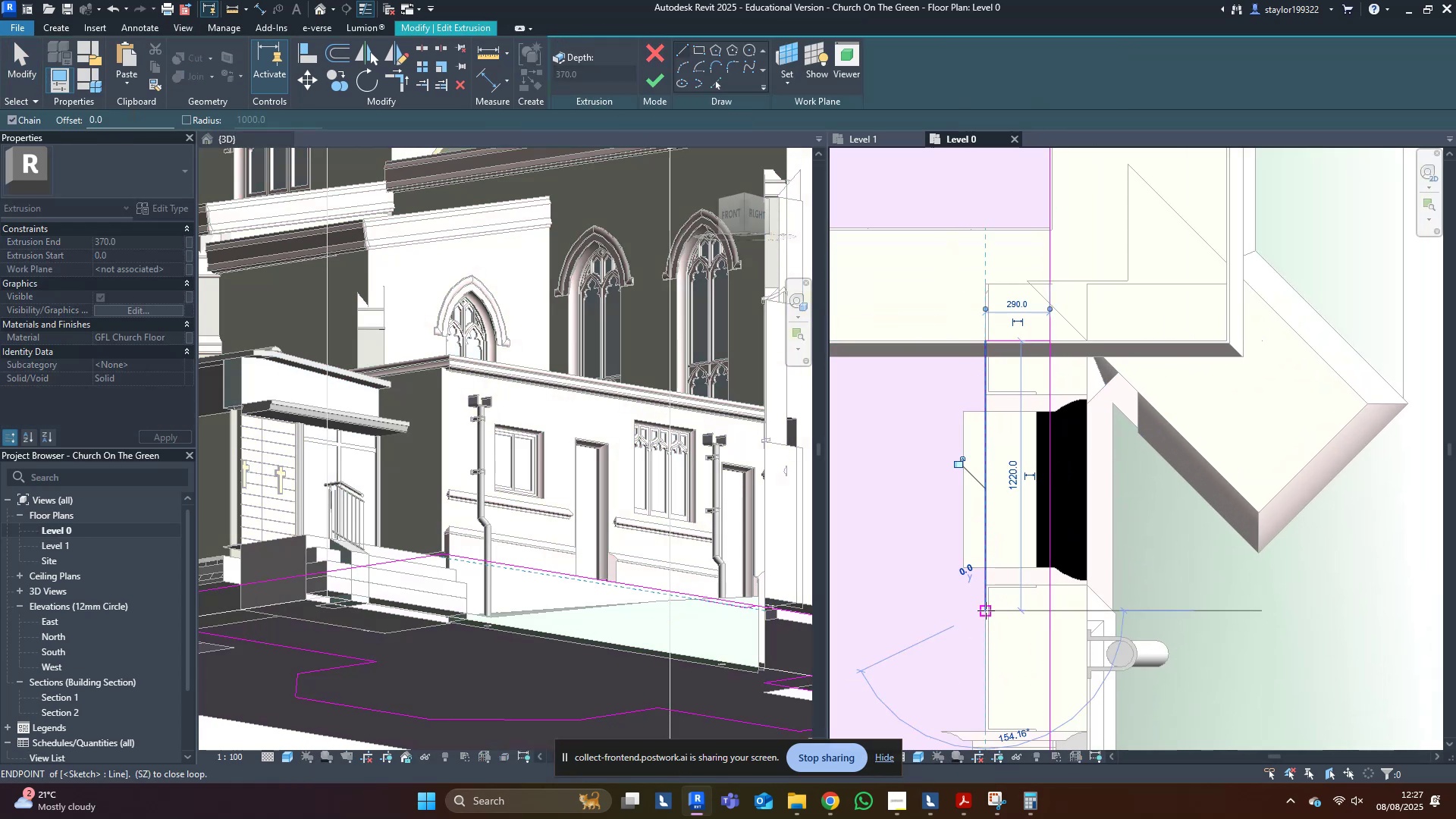 
key(Escape)
type(tr)
 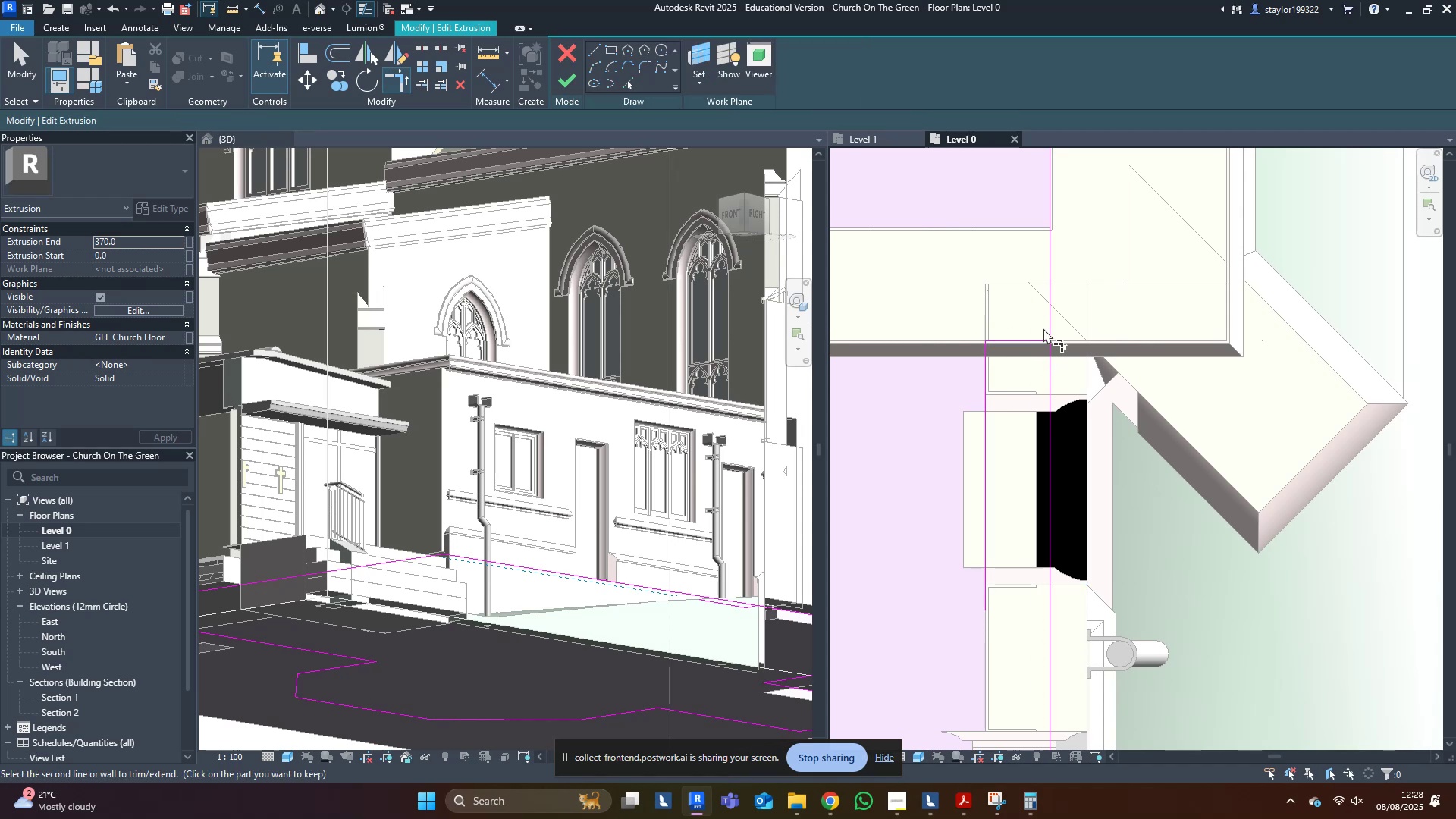 
double_click([1048, 318])
 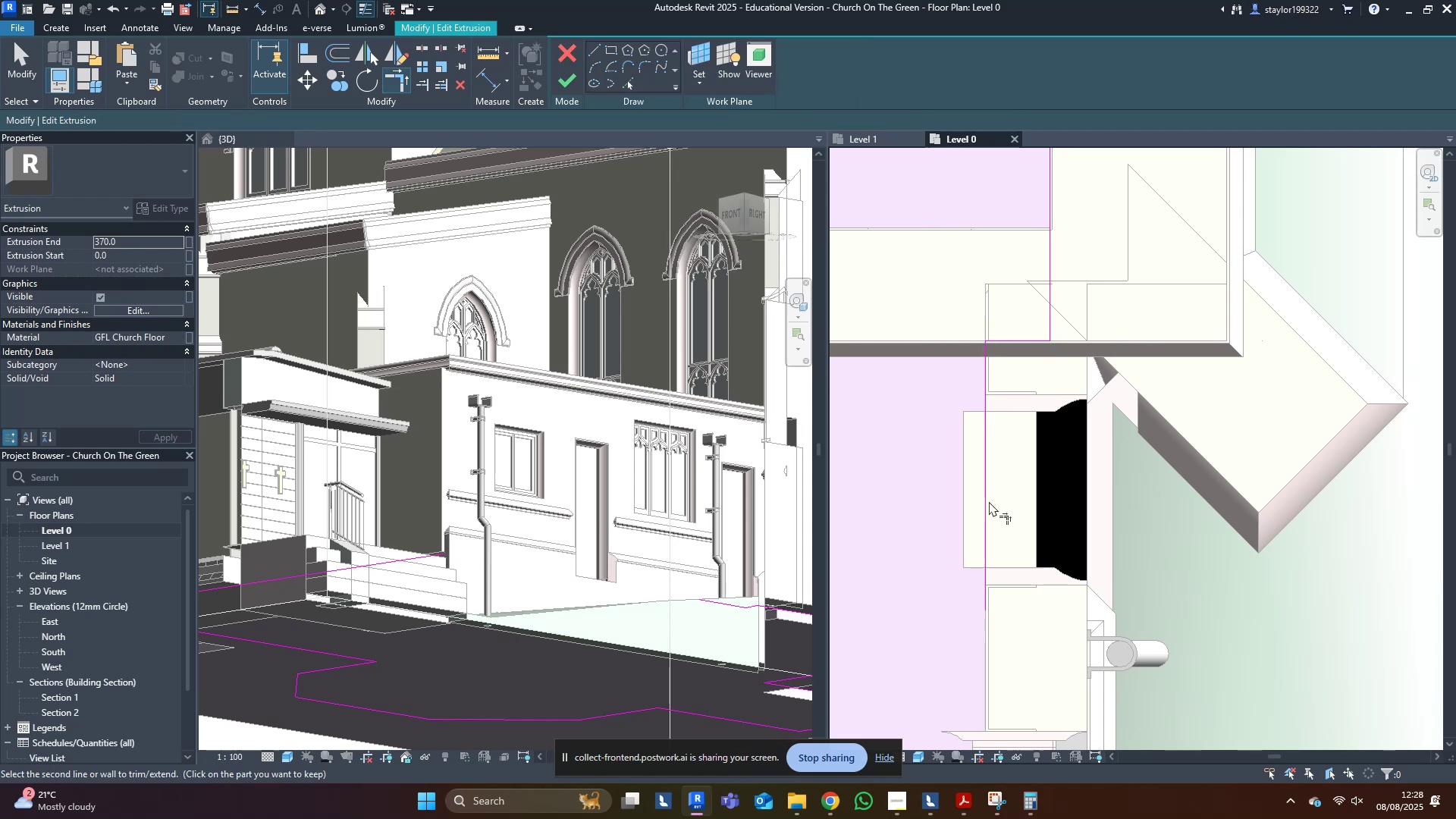 
scroll: coordinate [1229, 348], scroll_direction: down, amount: 13.0
 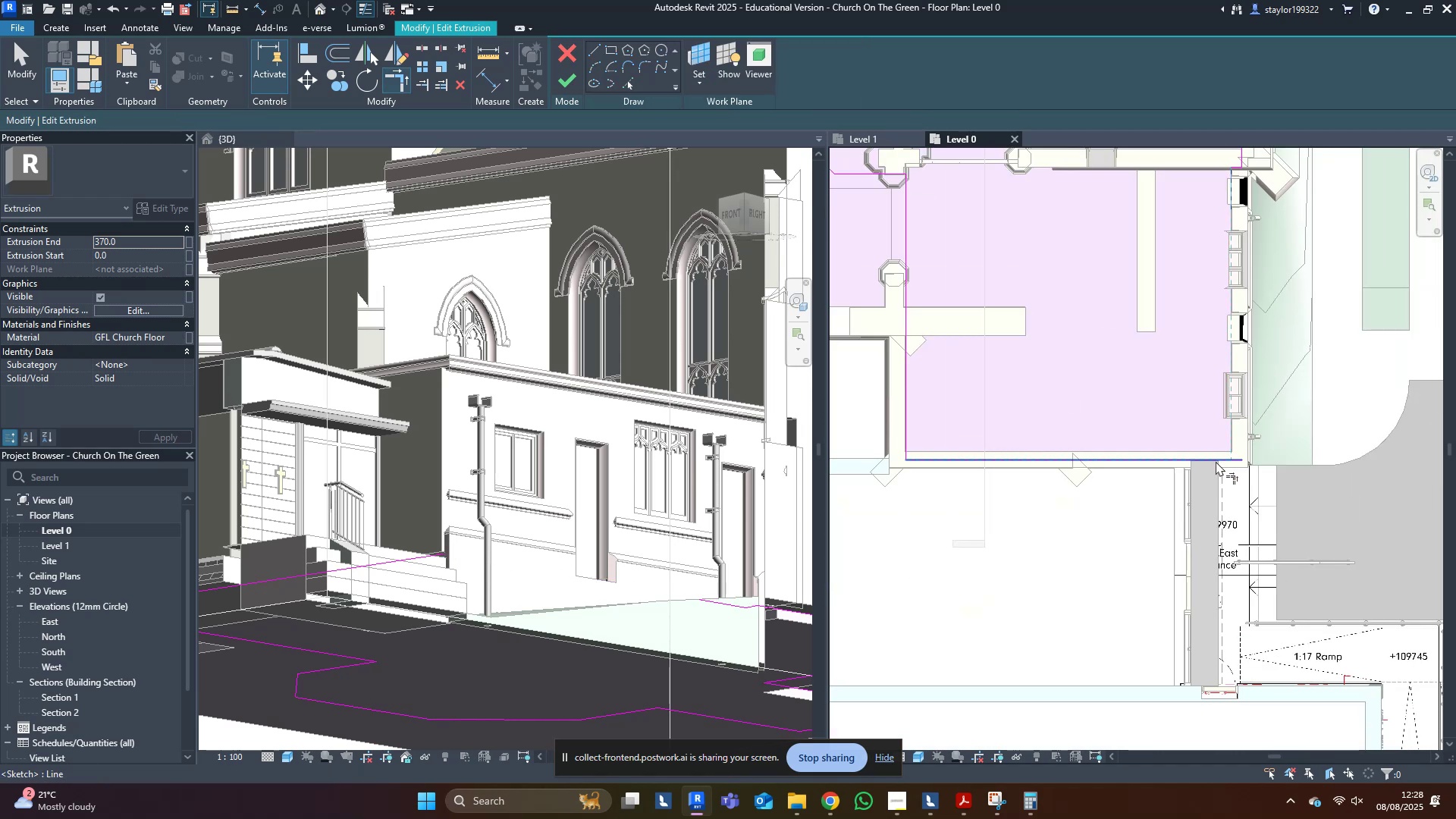 
left_click([1216, 461])
 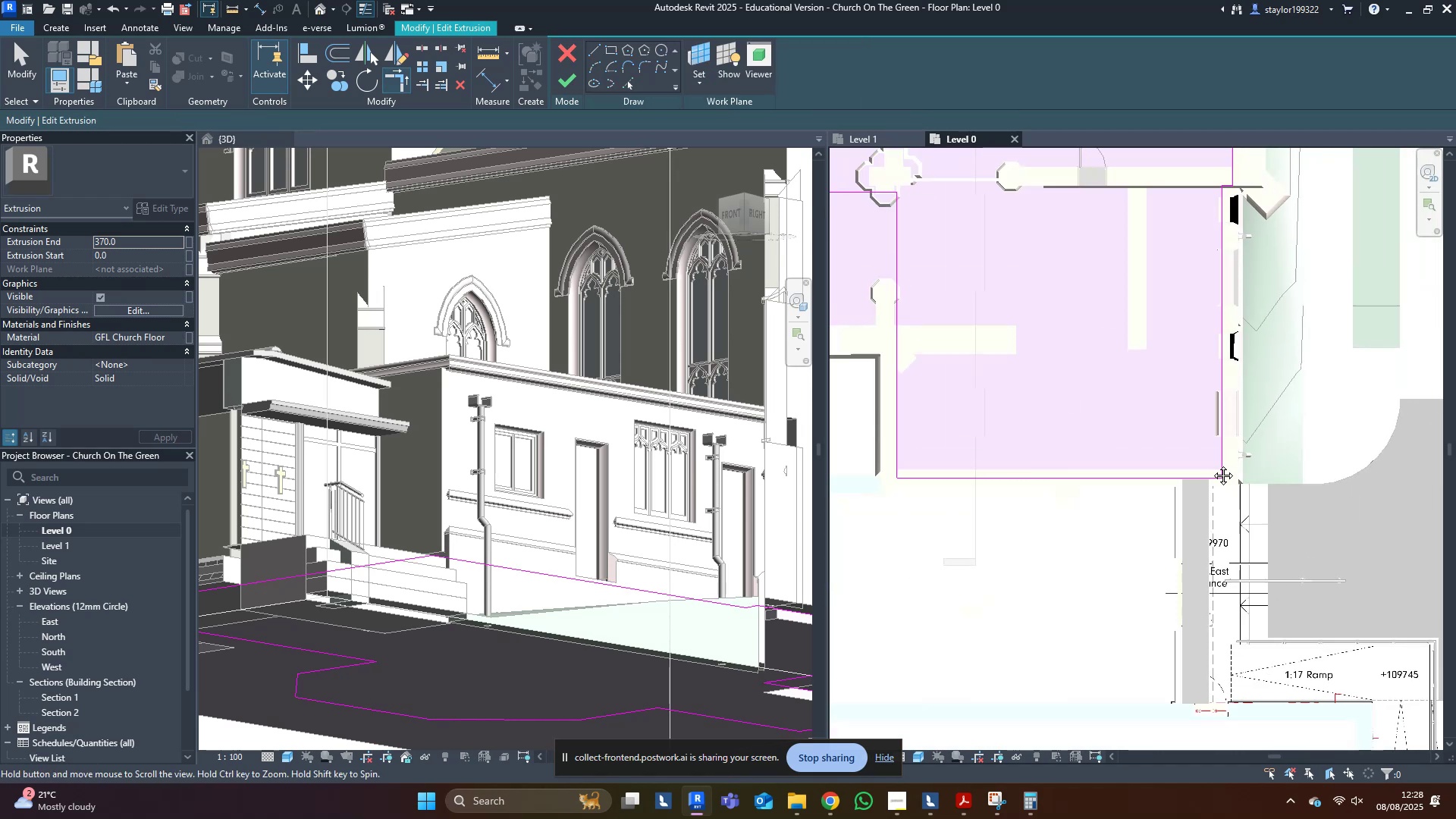 
type(md)
 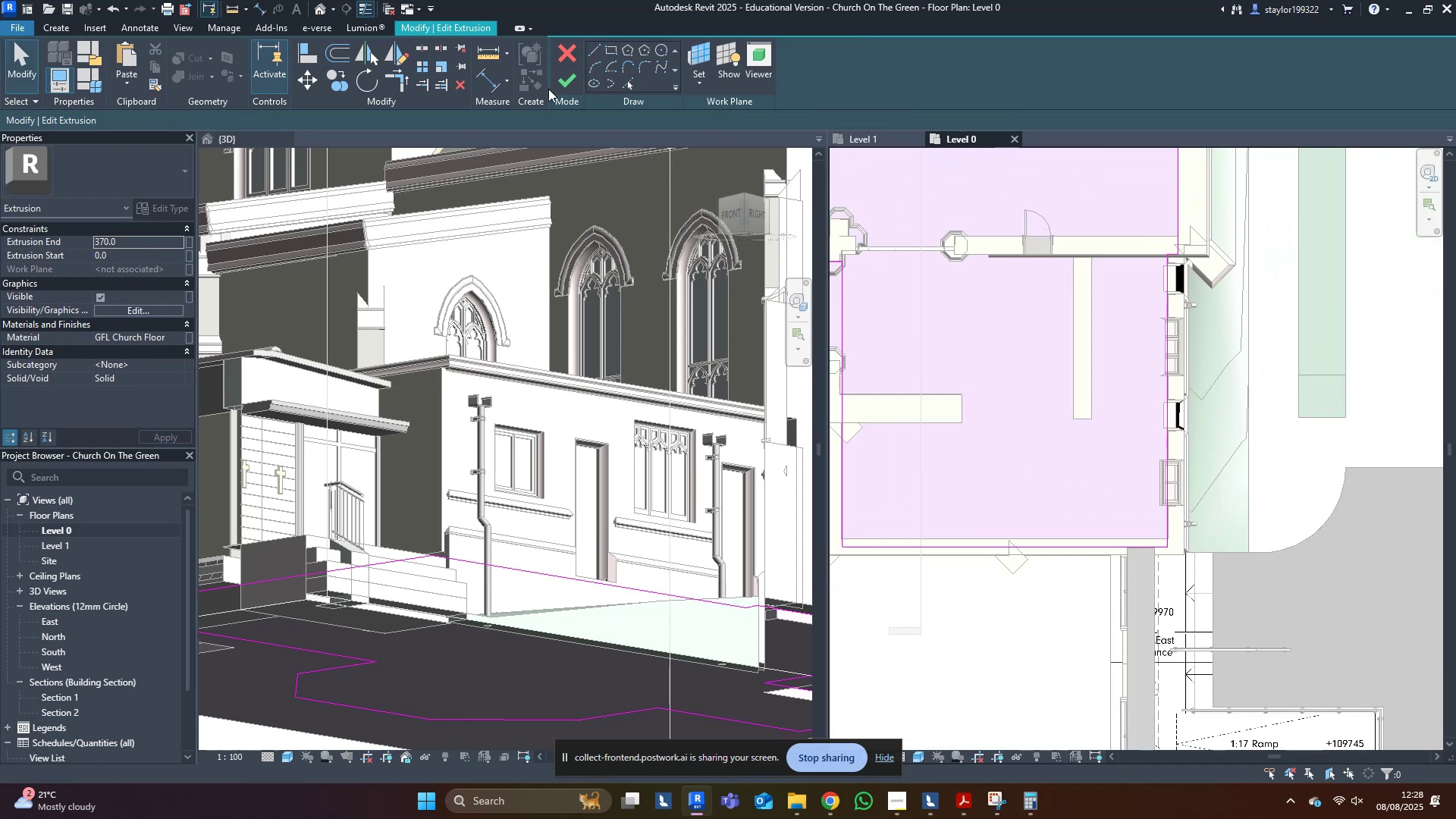 
left_click([570, 80])
 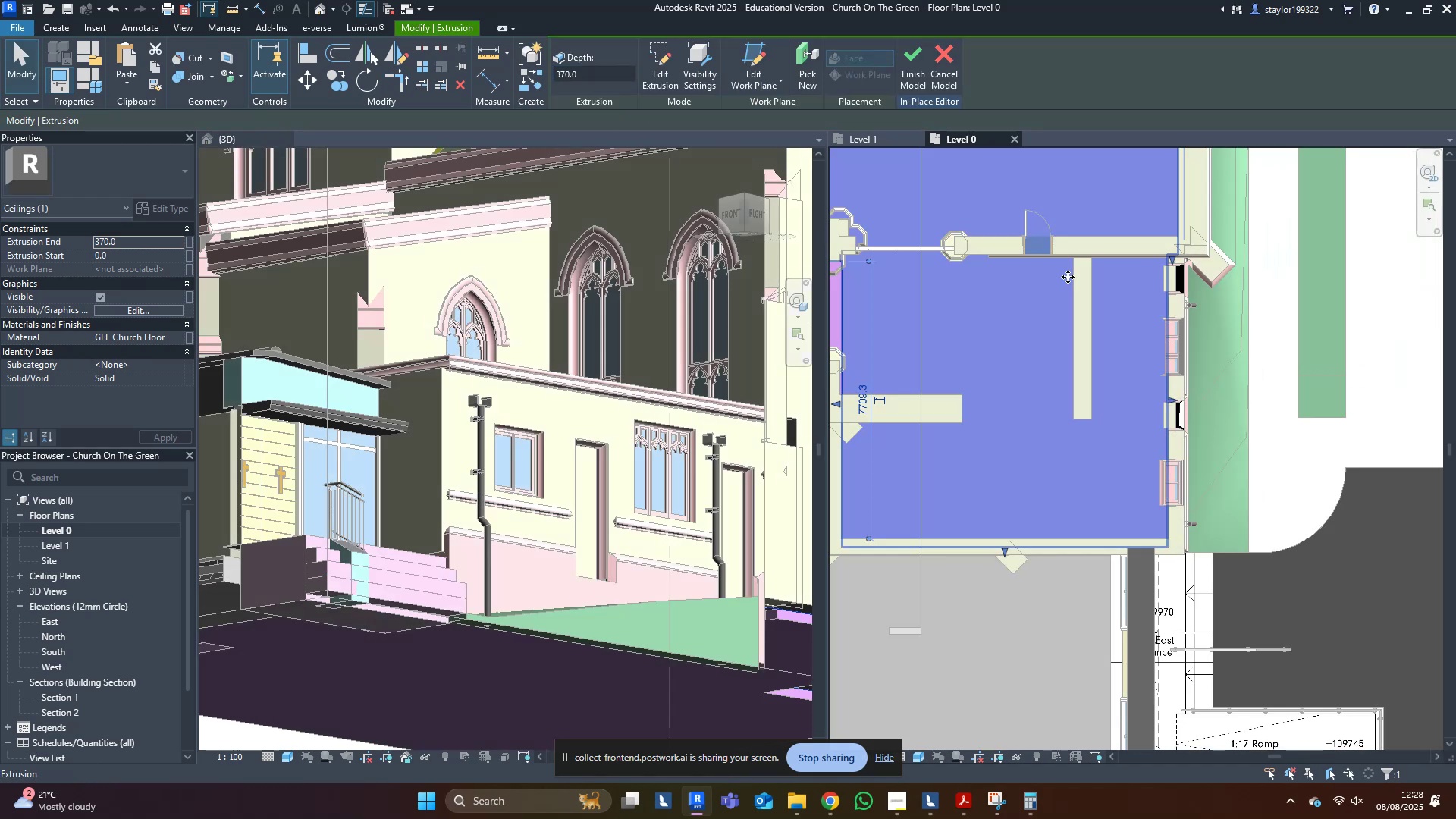 
middle_click([1076, 281])
 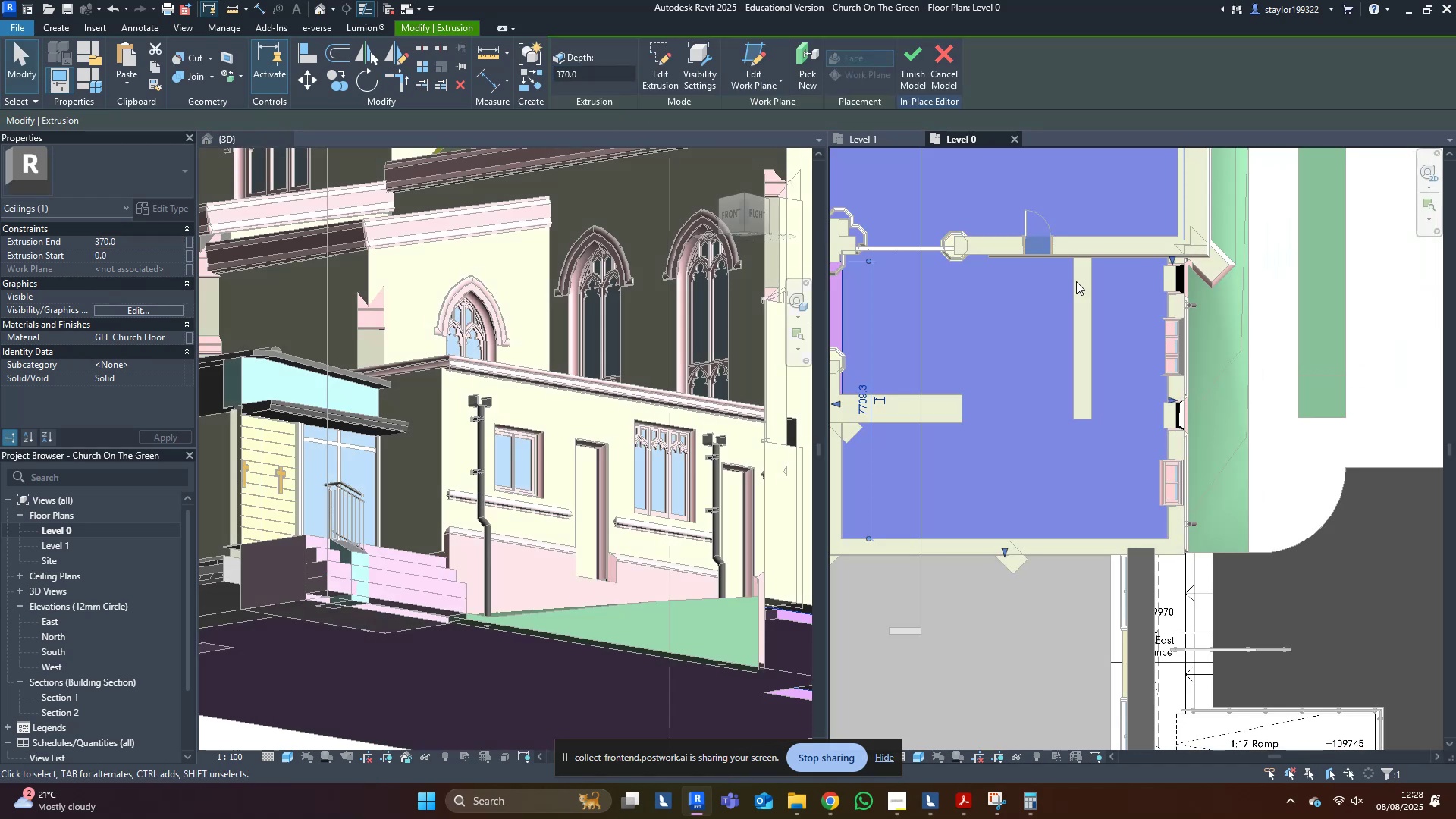 
key(Escape)
 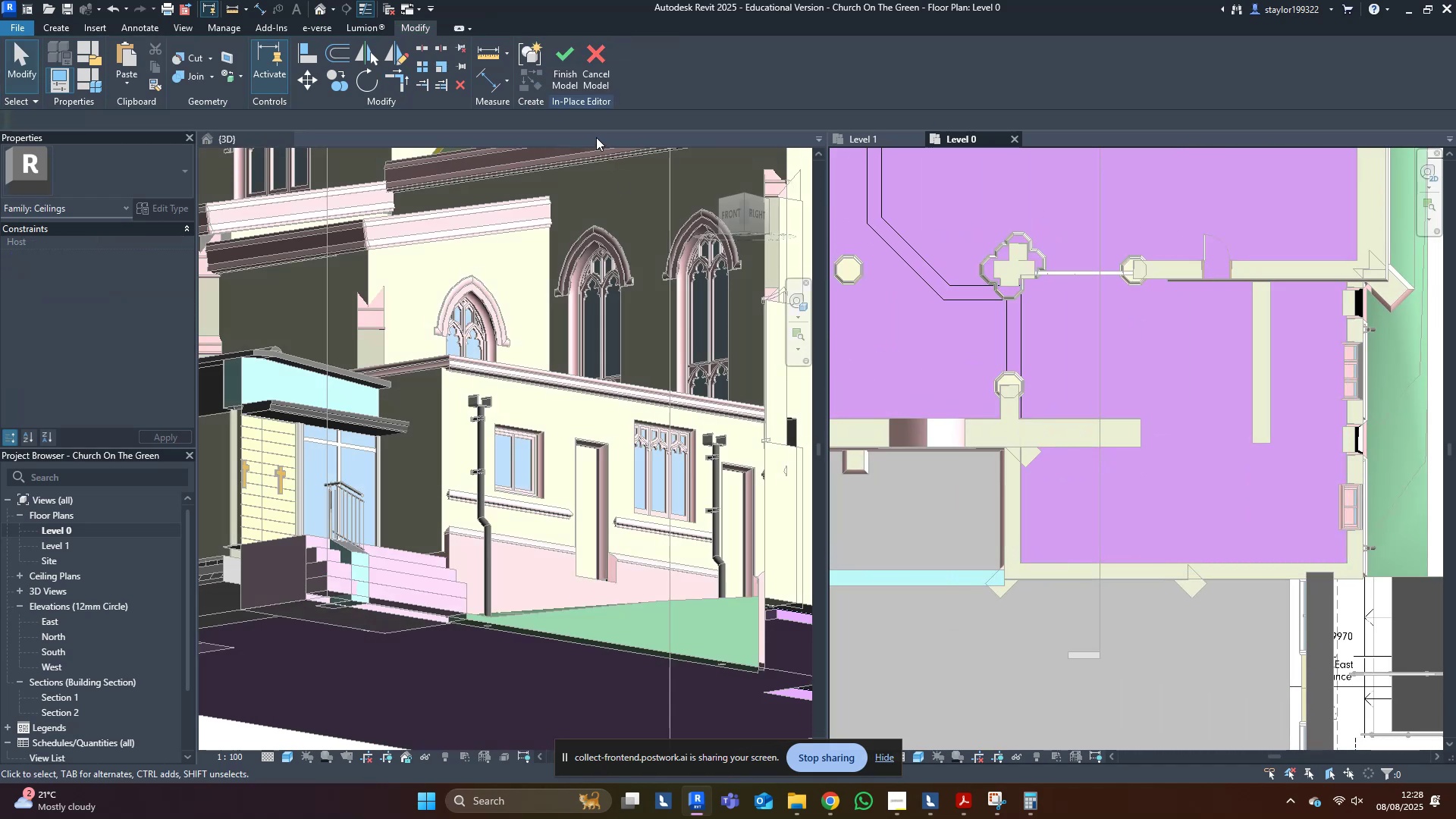 
left_click([566, 72])
 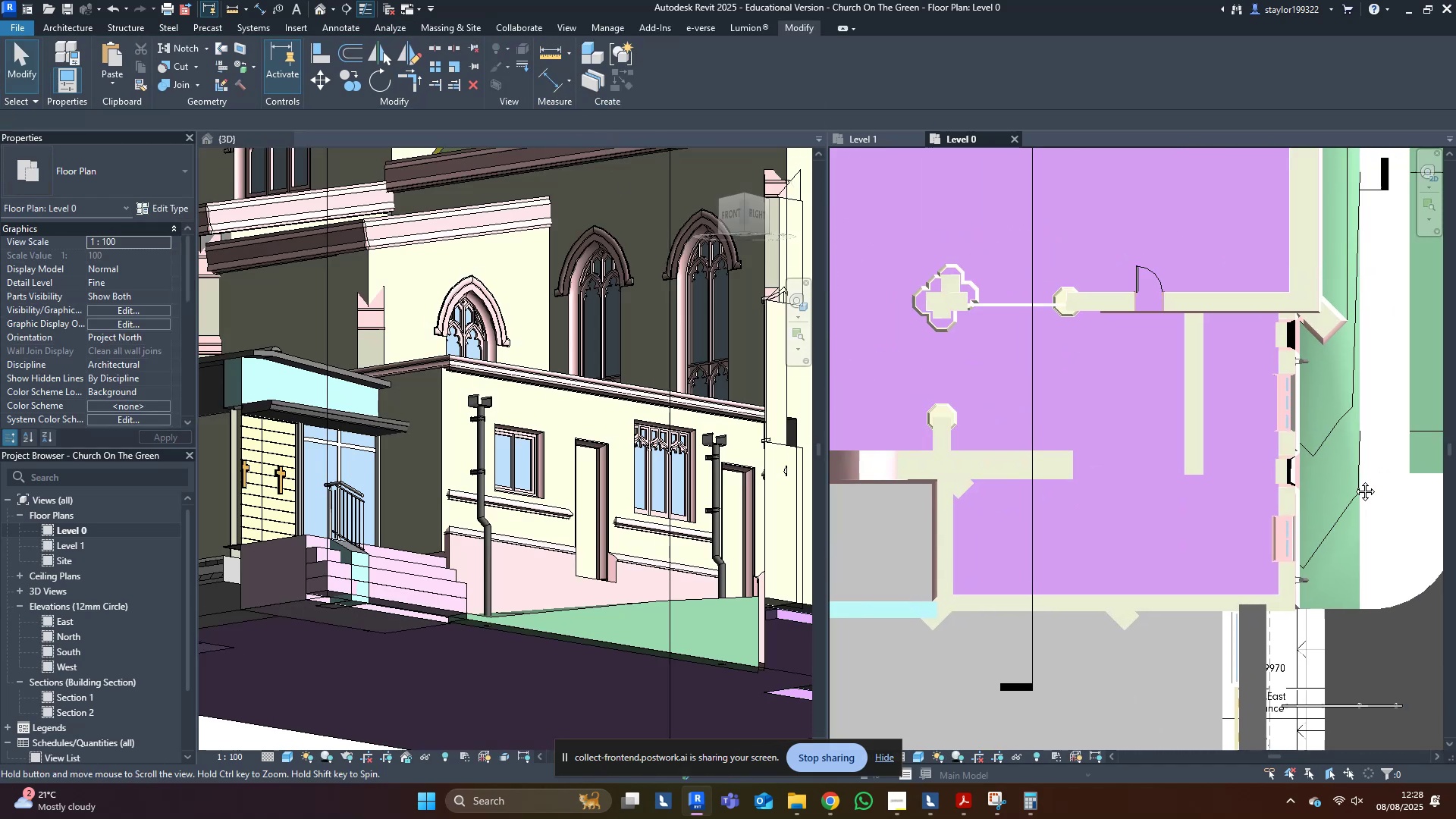 
key(Control+S)
 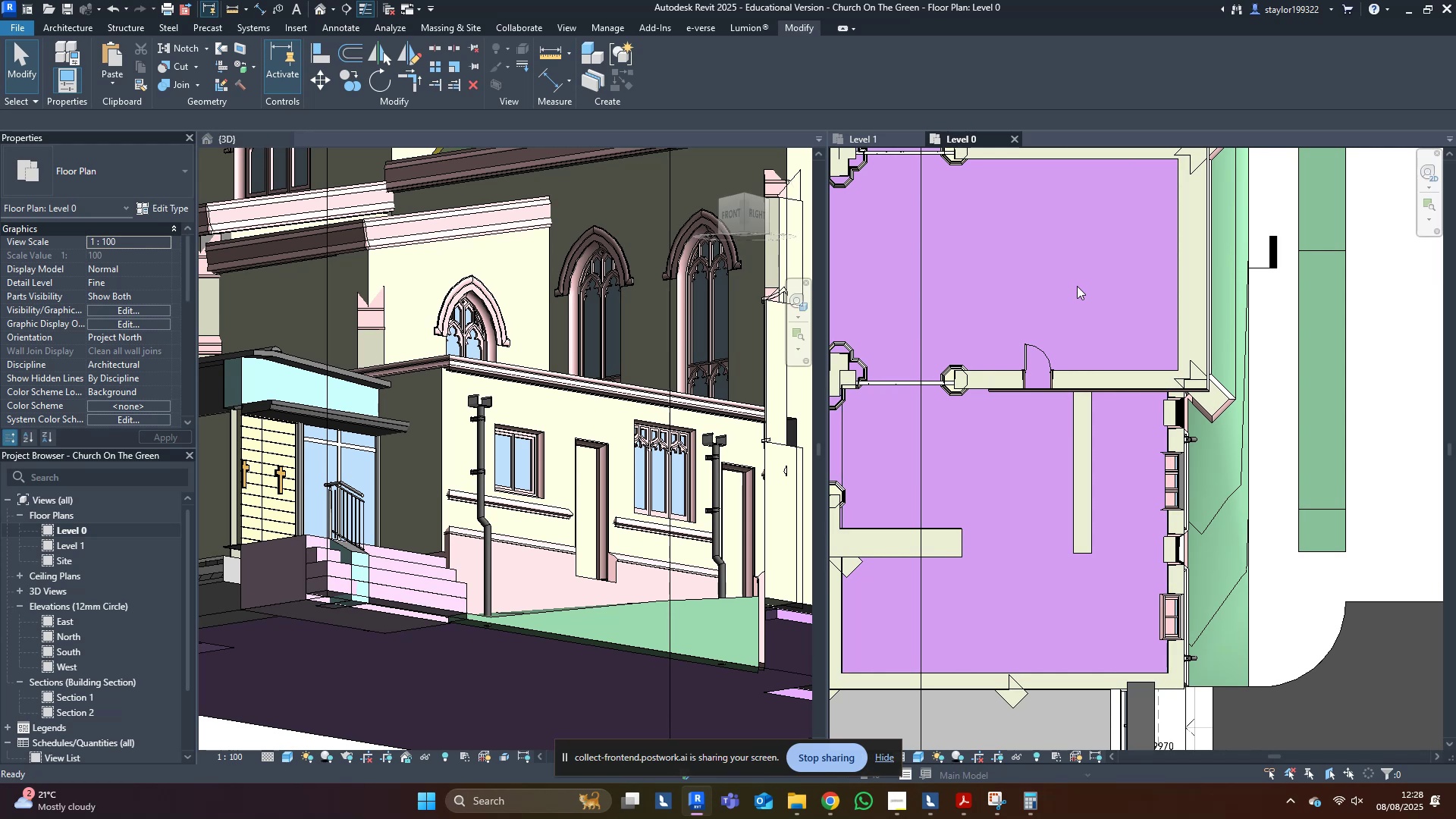 
scroll: coordinate [1052, 404], scroll_direction: up, amount: 5.0
 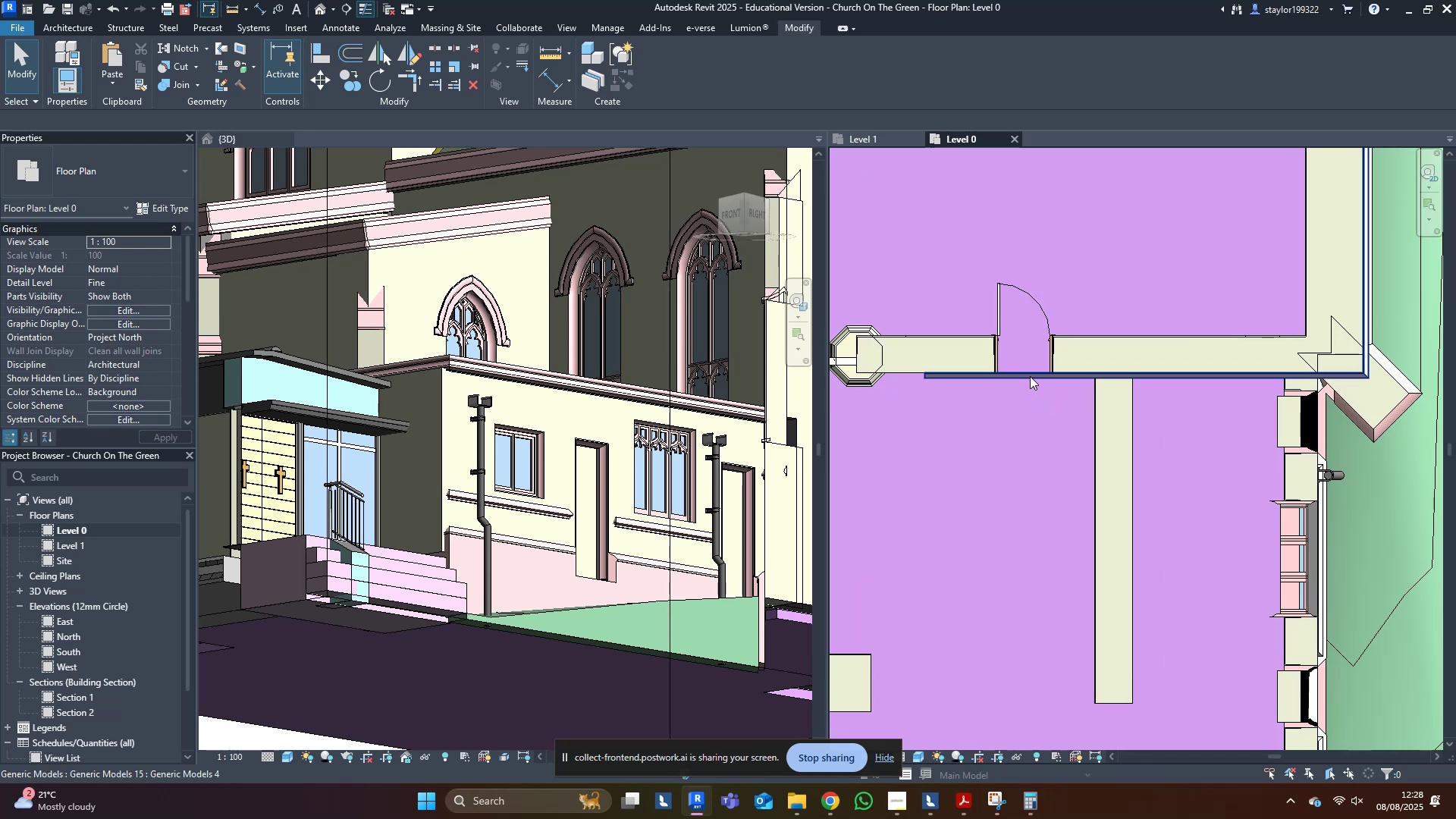 
left_click([1030, 376])
 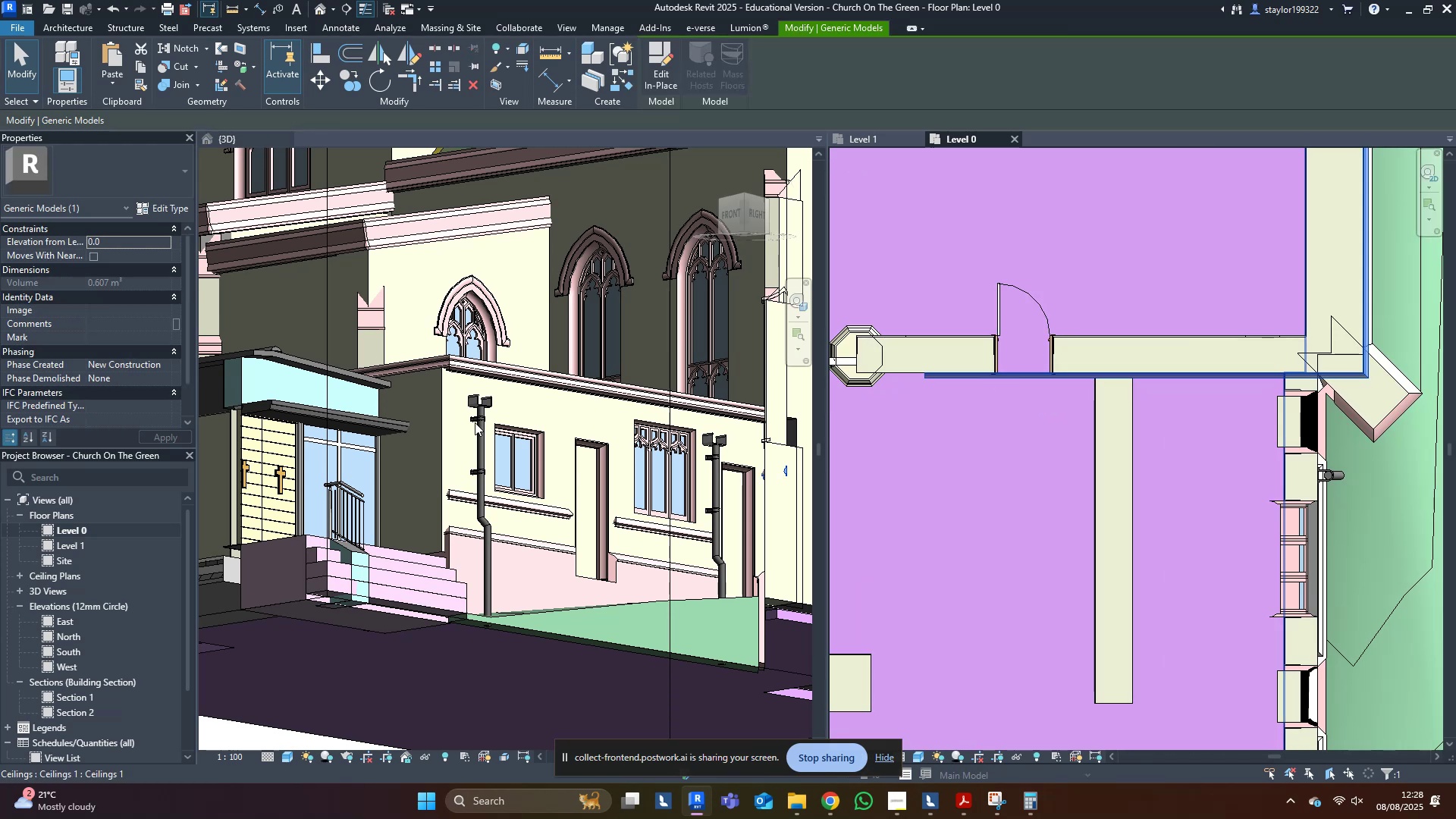 
scroll: coordinate [442, 411], scroll_direction: down, amount: 4.0
 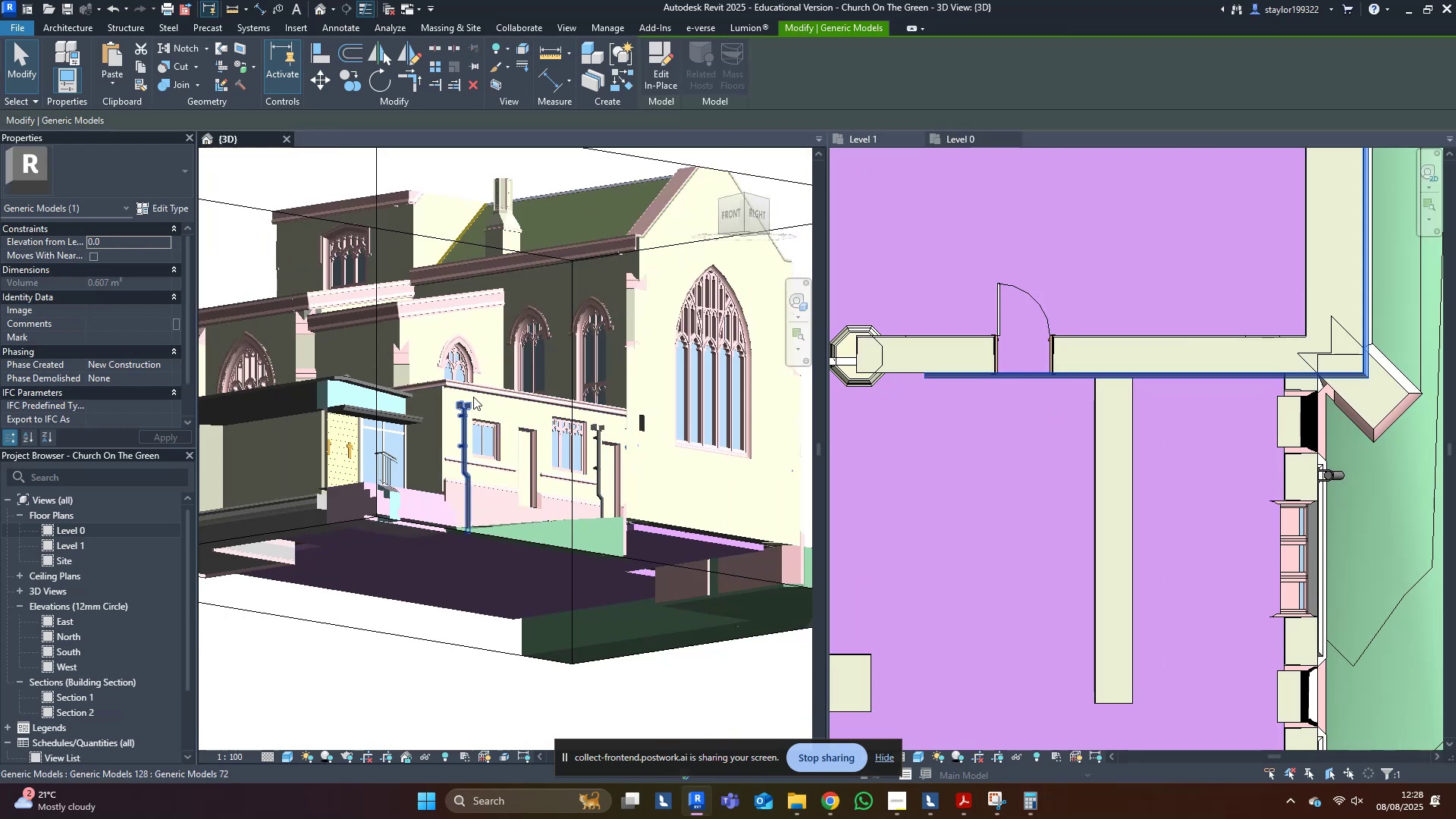 
hold_key(key=ShiftLeft, duration=0.47)
 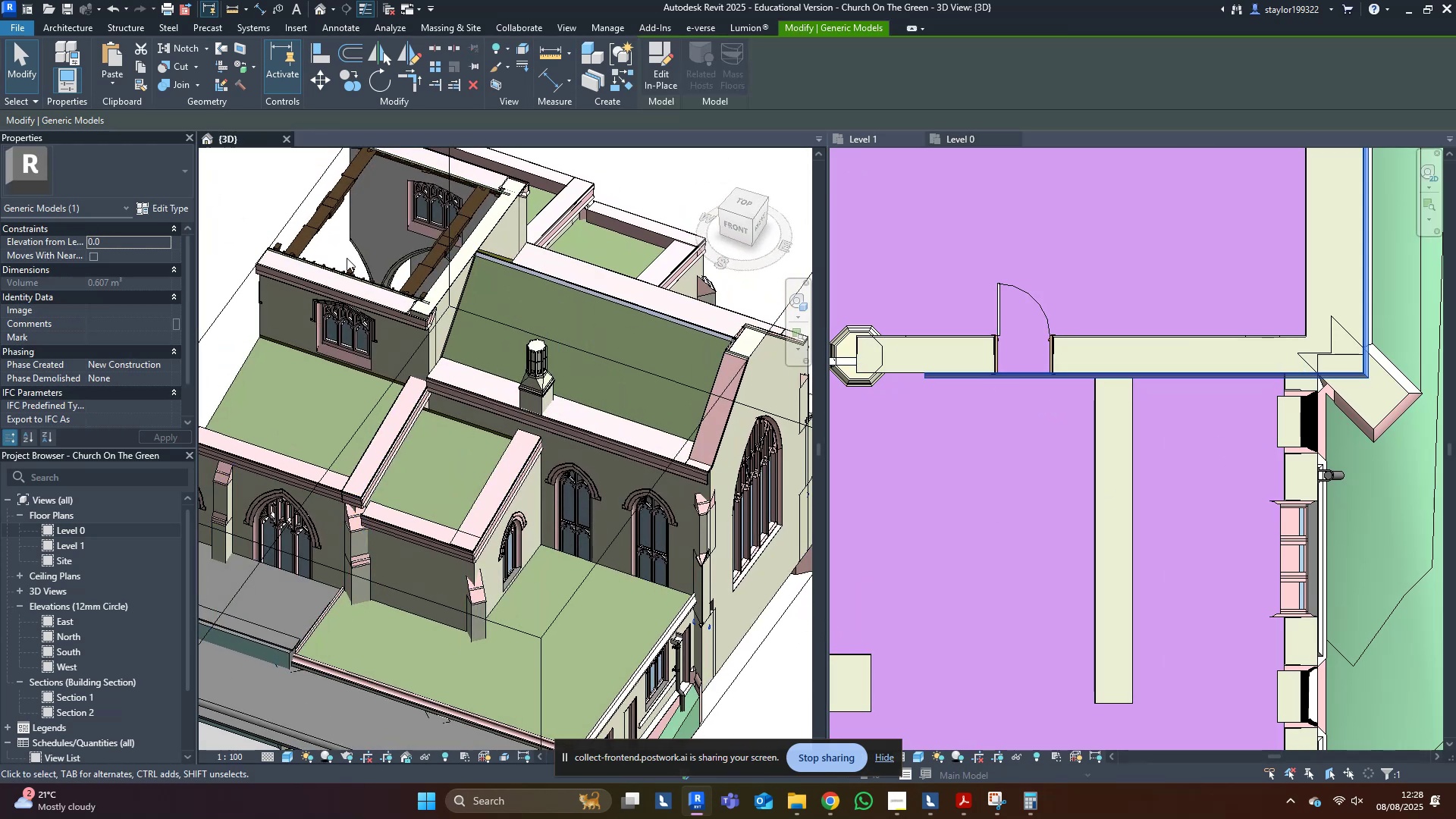 
hold_key(key=ShiftLeft, duration=0.35)
 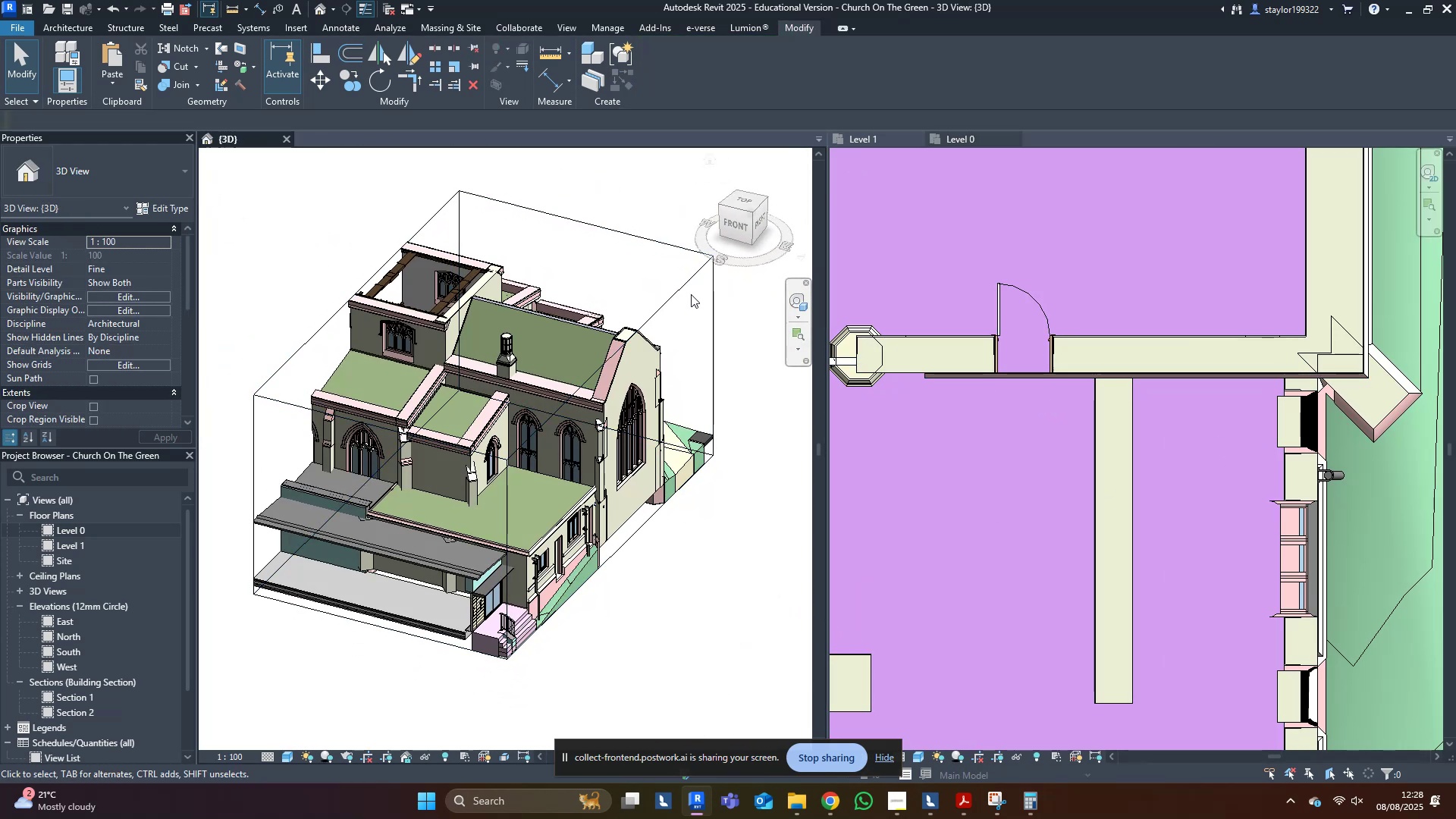 
double_click([681, 293])
 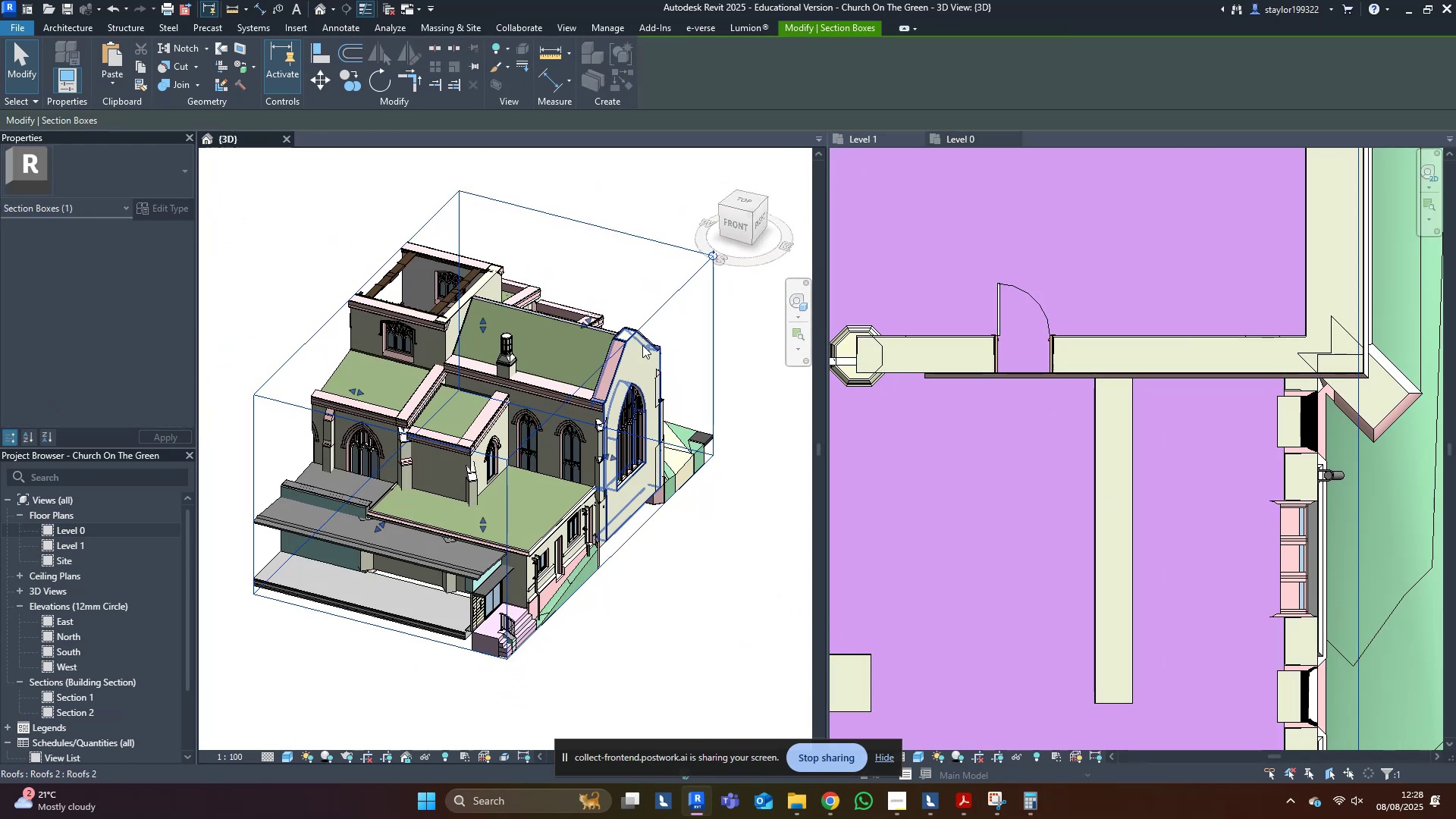 
key(Shift+ShiftLeft)
 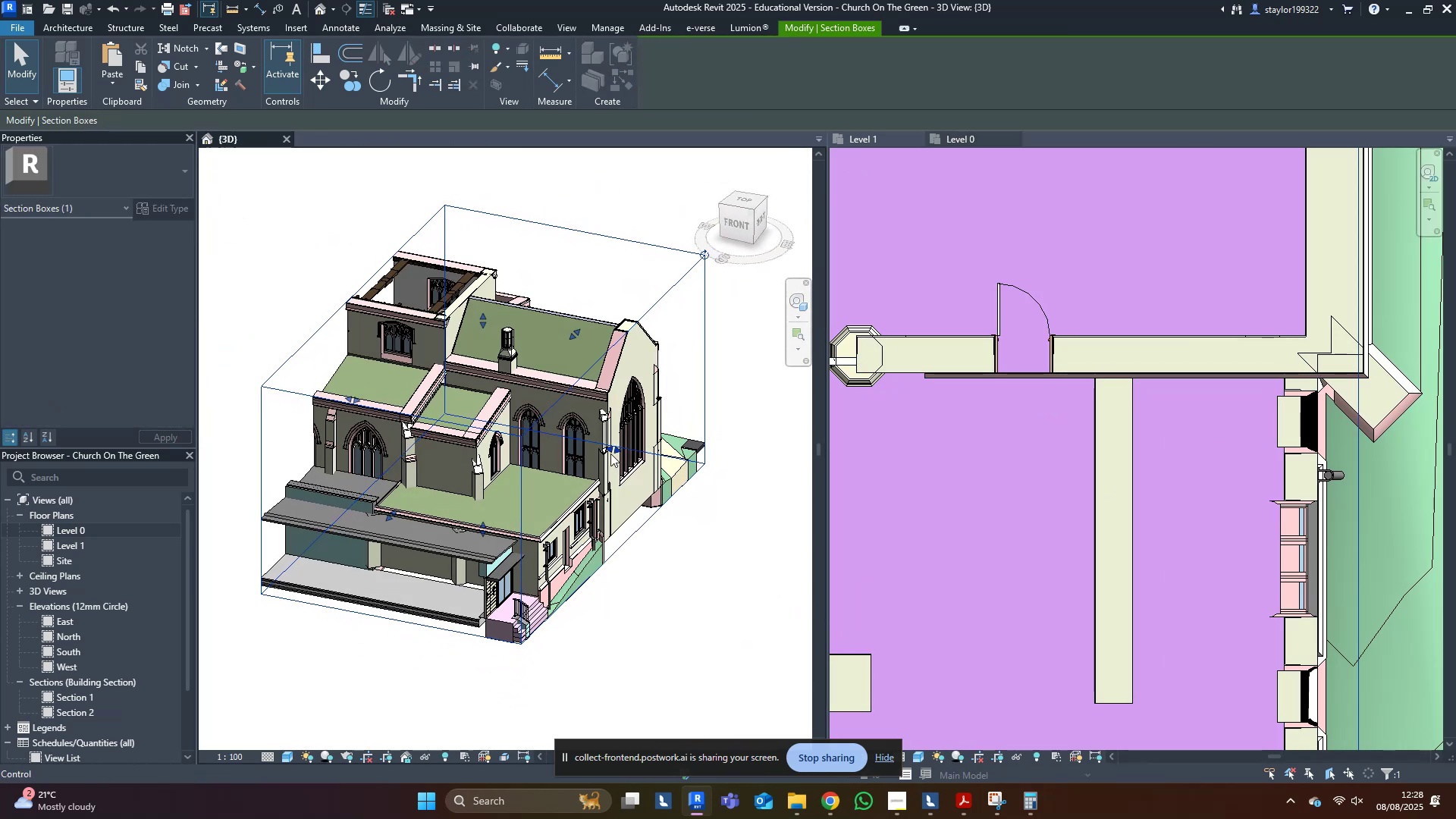 
left_click_drag(start_coordinate=[619, 448], to_coordinate=[628, 448])
 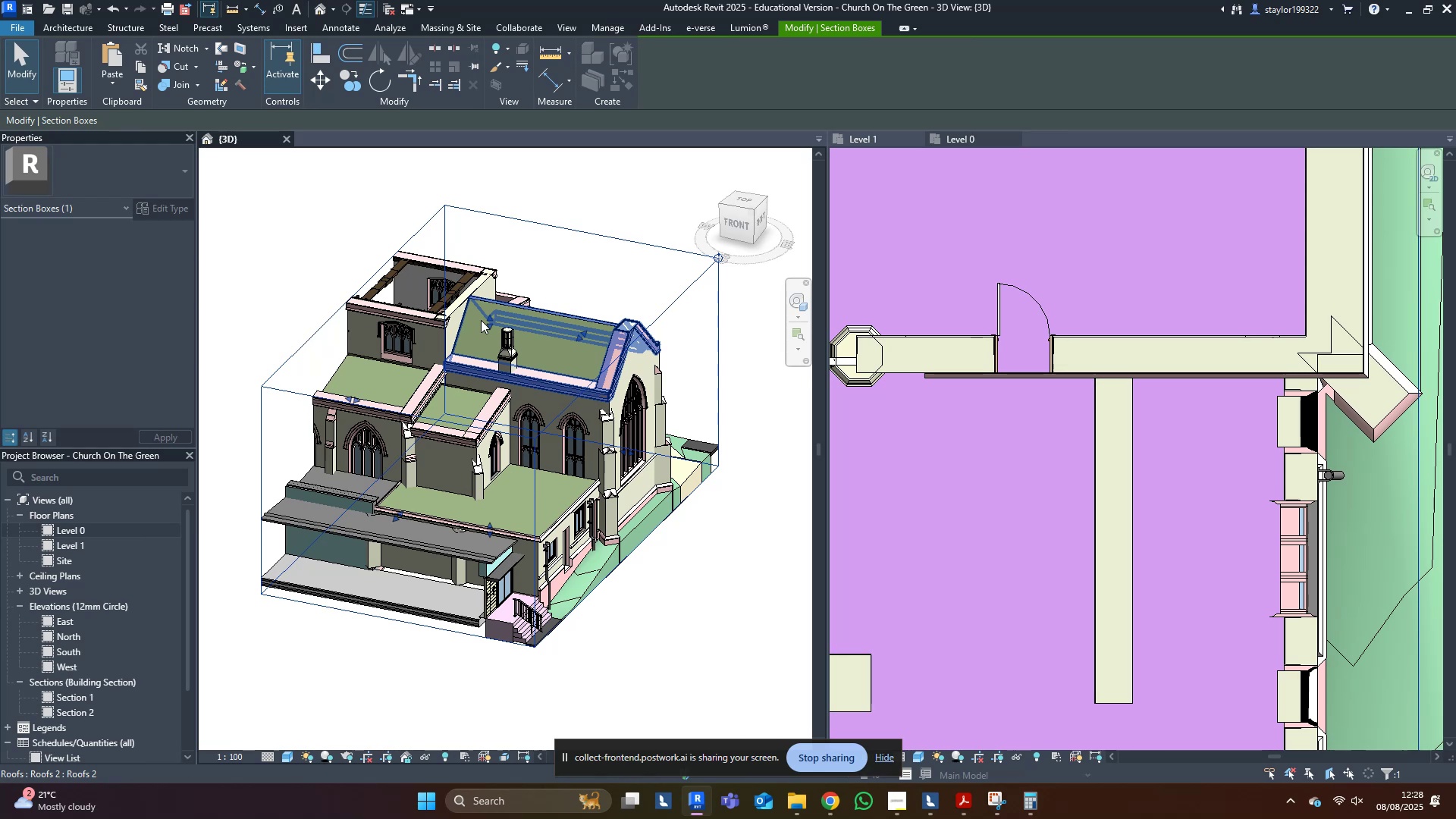 
left_click_drag(start_coordinate=[491, 318], to_coordinate=[493, 306])
 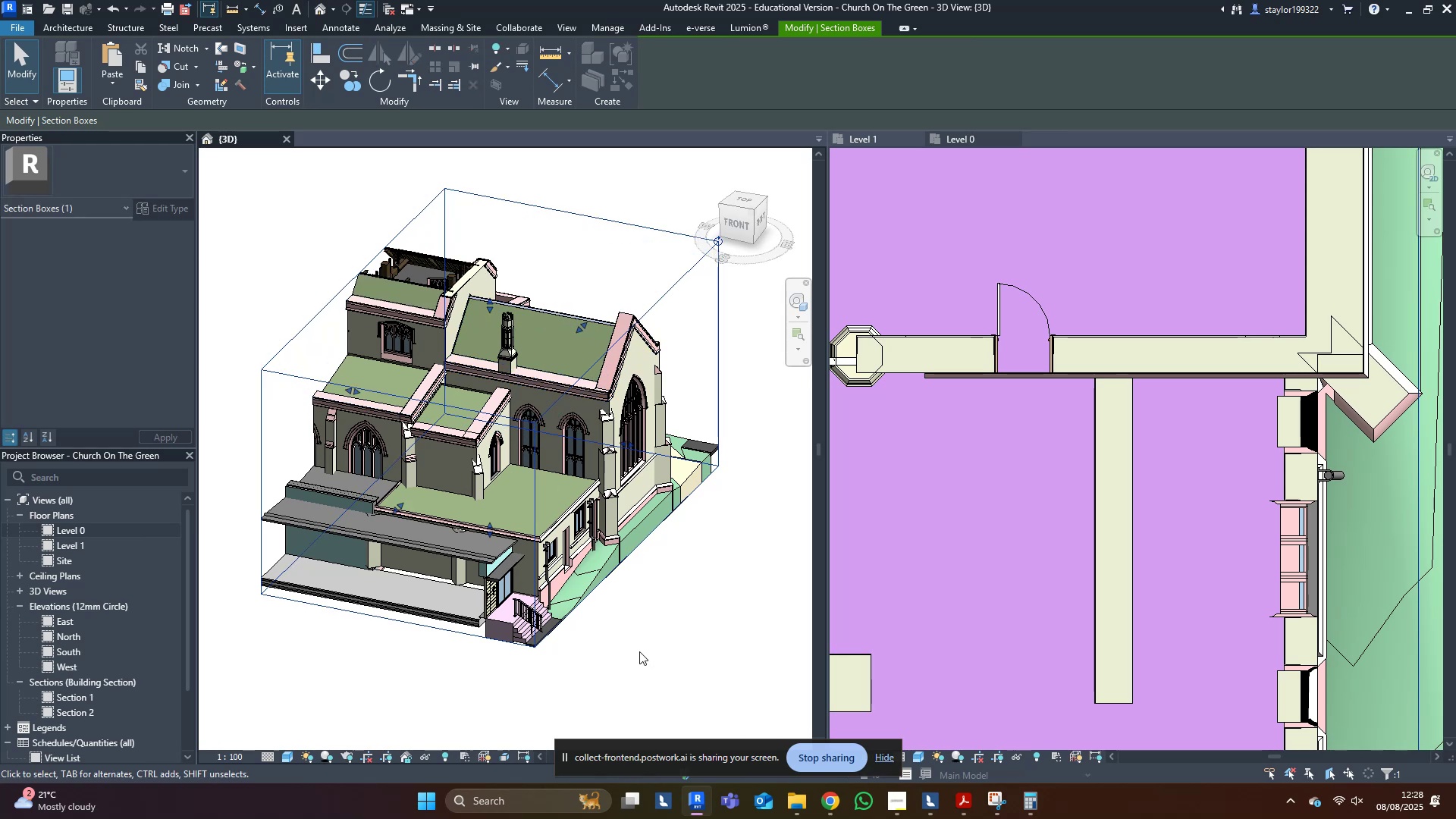 
key(Shift+ShiftLeft)
 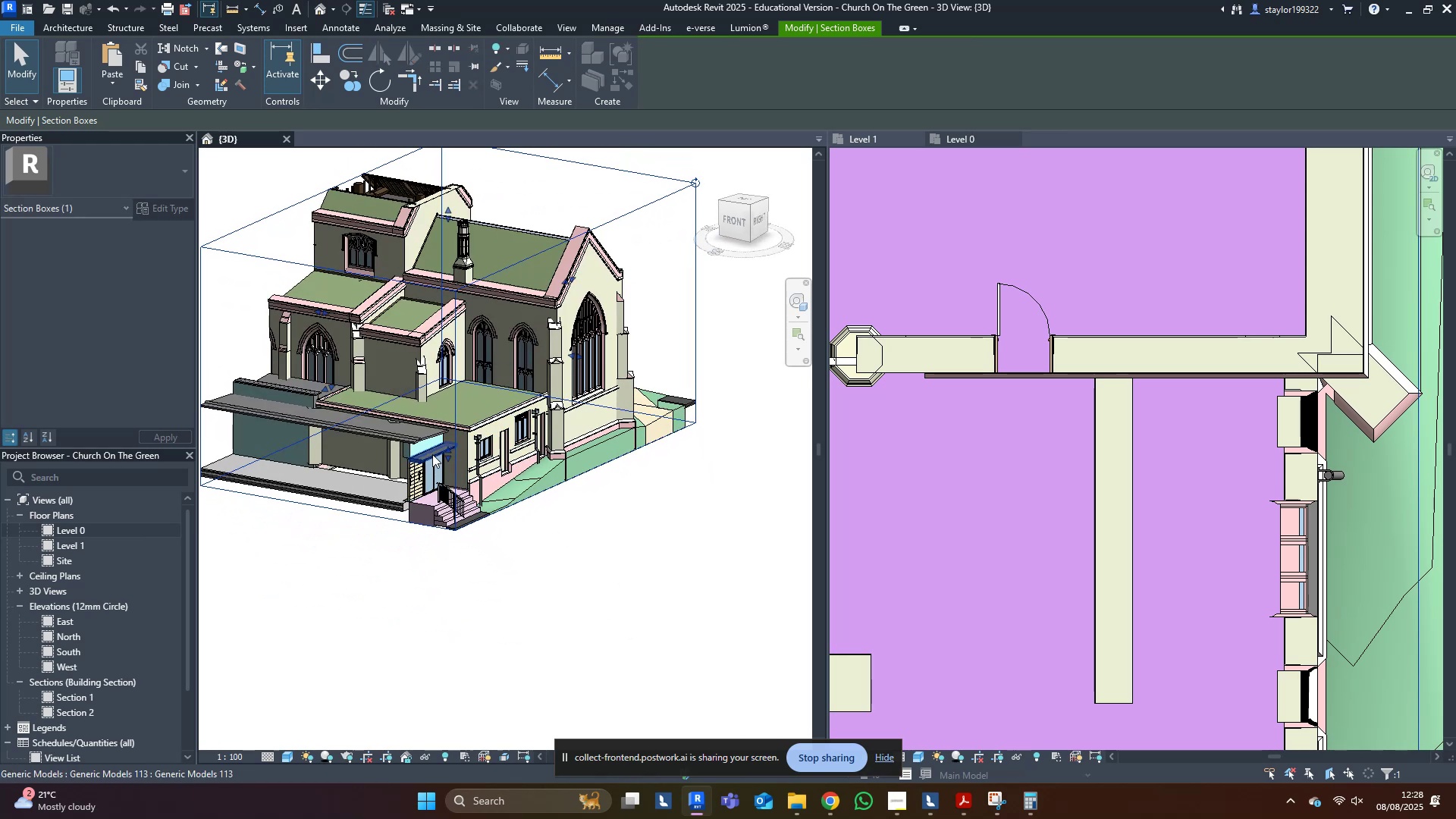 
left_click_drag(start_coordinate=[447, 450], to_coordinate=[466, 545])
 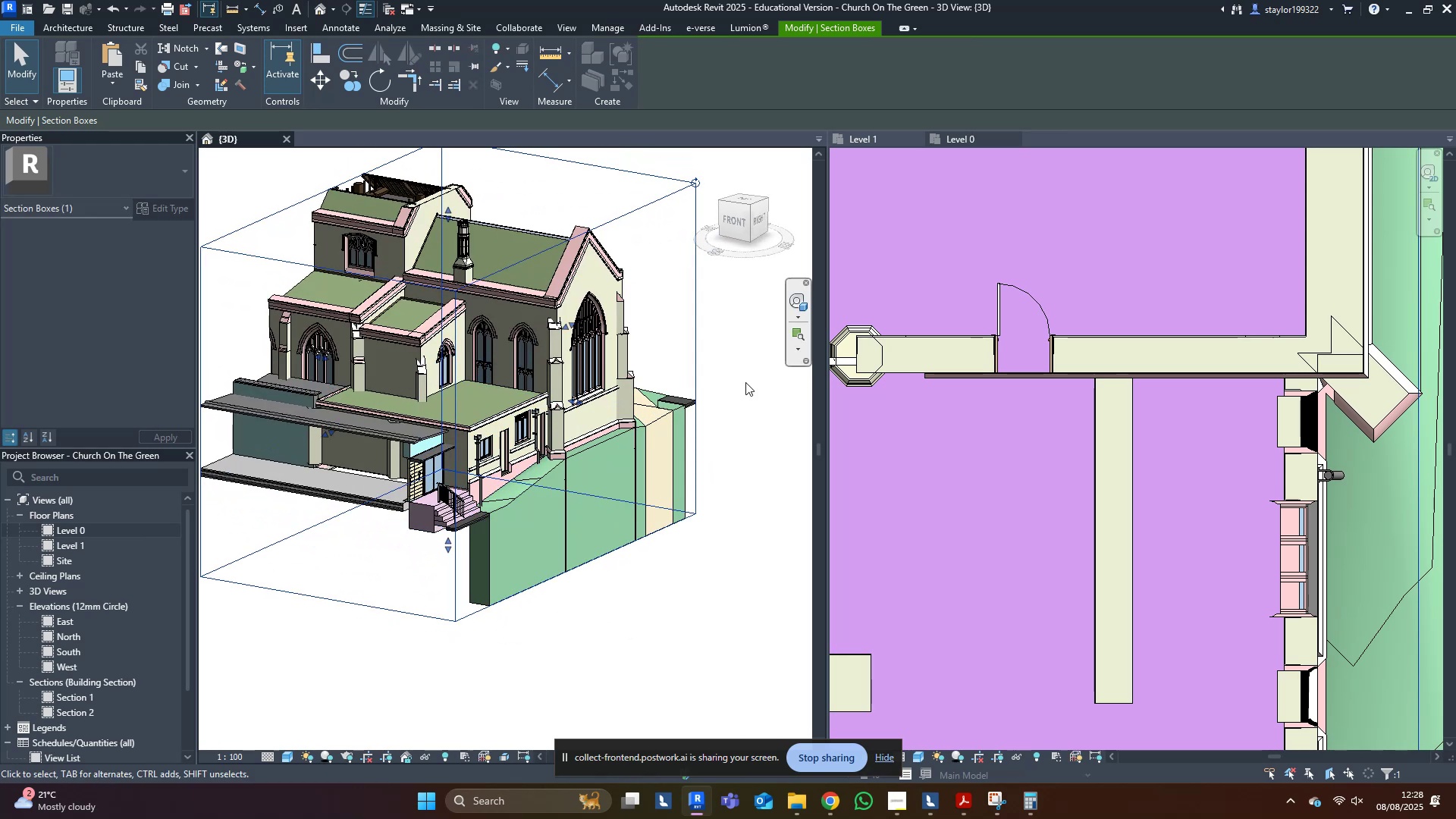 
middle_click([682, 369])
 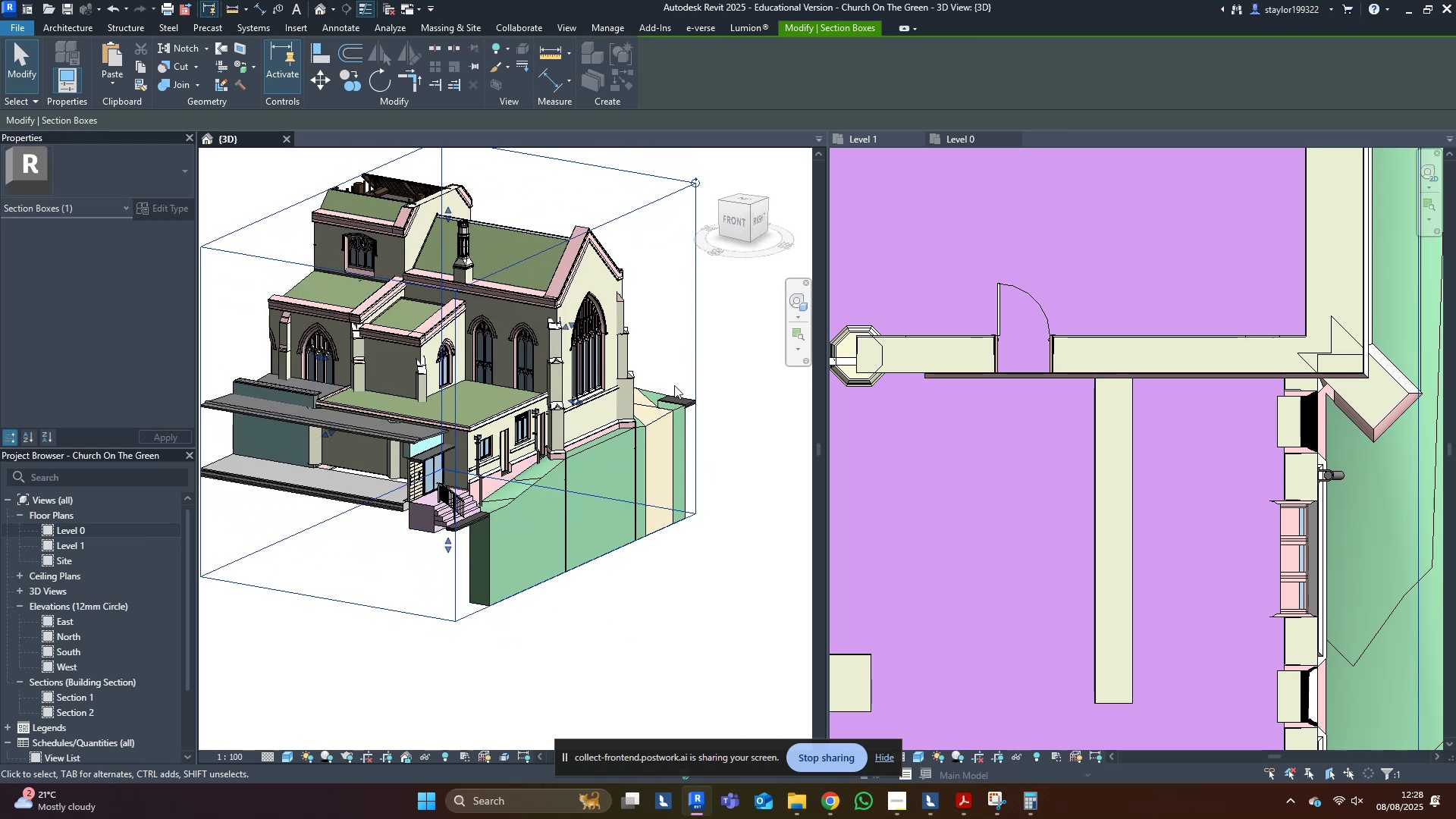 
scroll: coordinate [554, 399], scroll_direction: up, amount: 8.0
 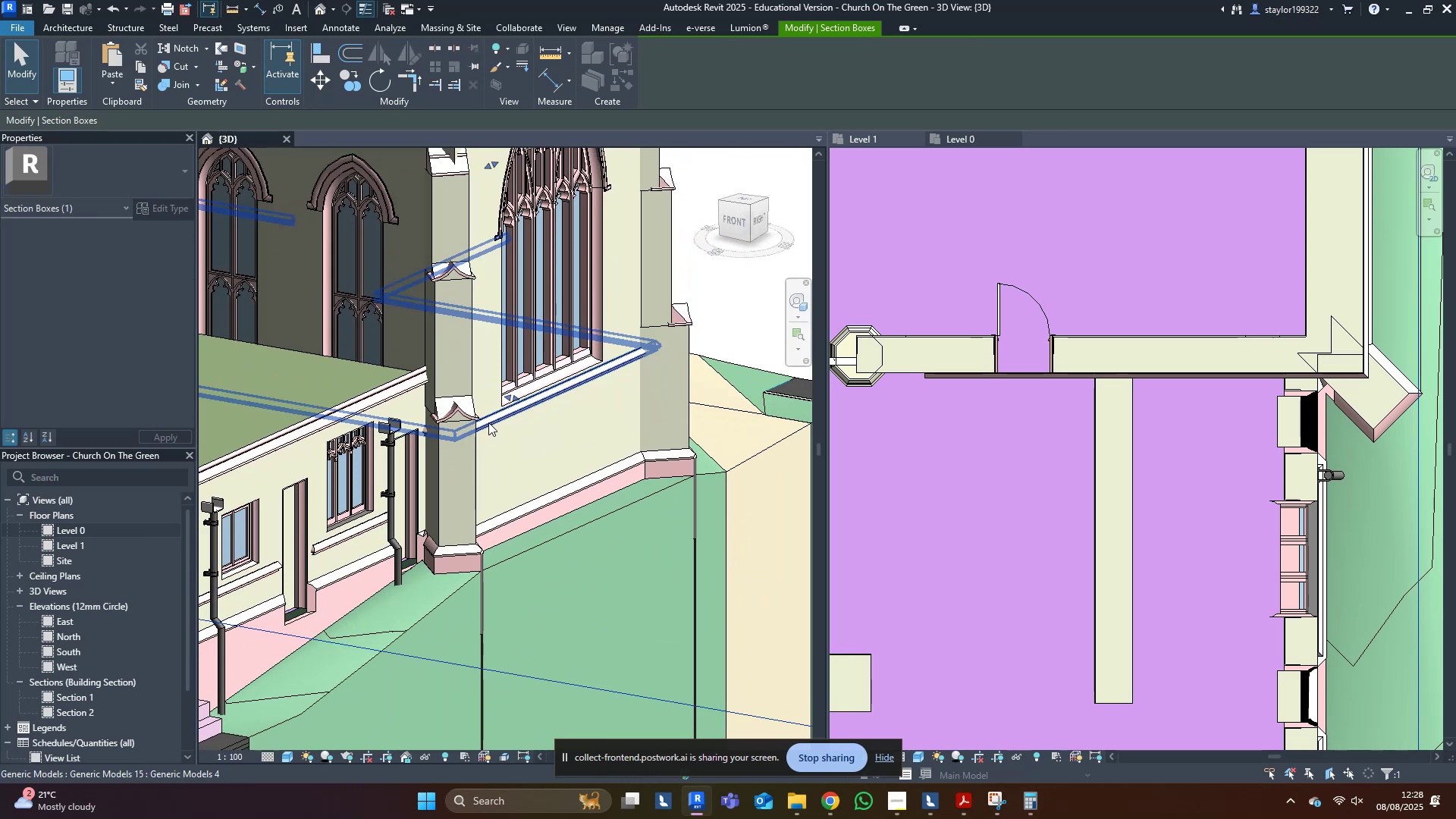 
double_click([488, 422])
 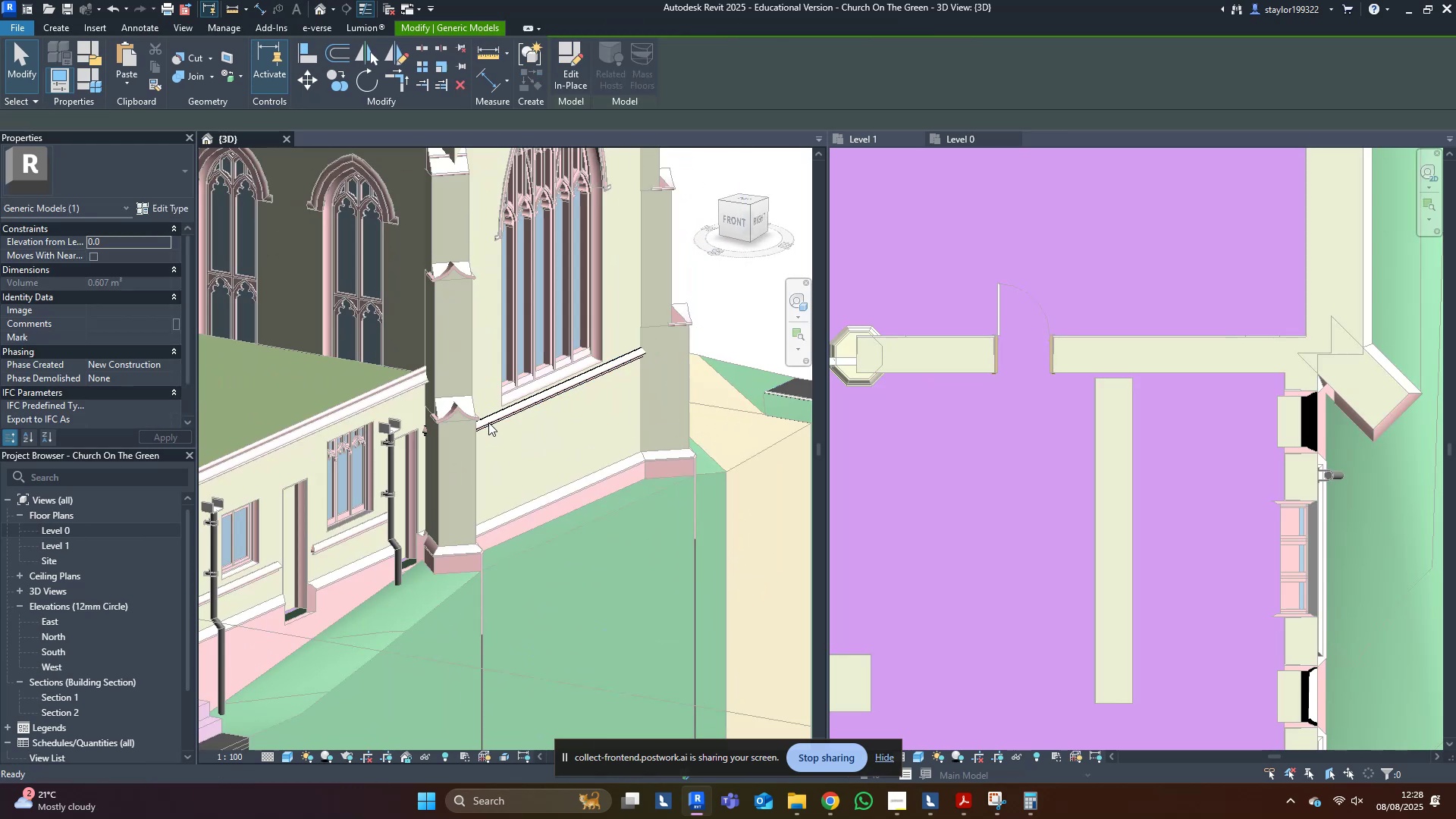 
triple_click([488, 422])
 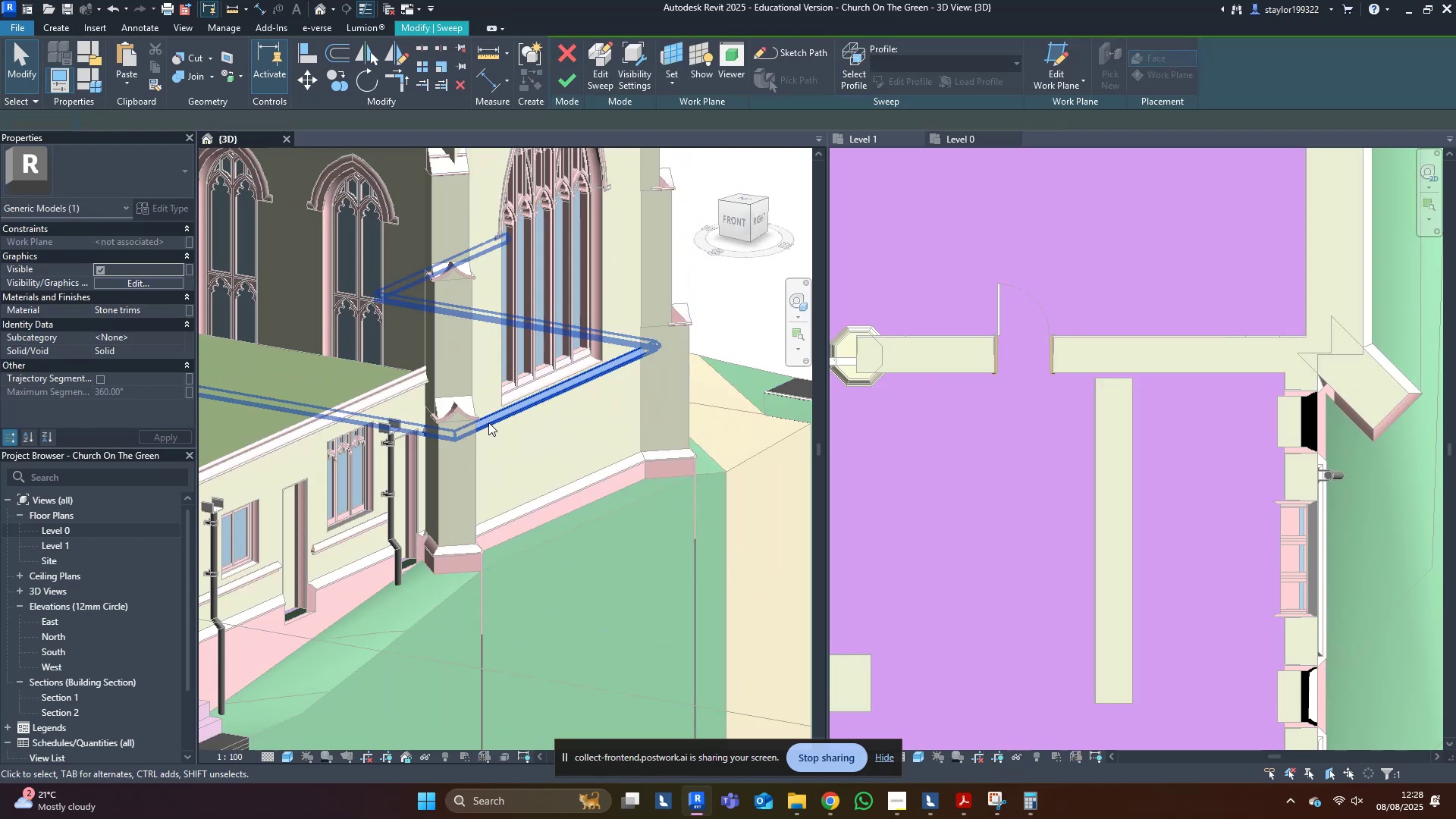 
triple_click([488, 422])
 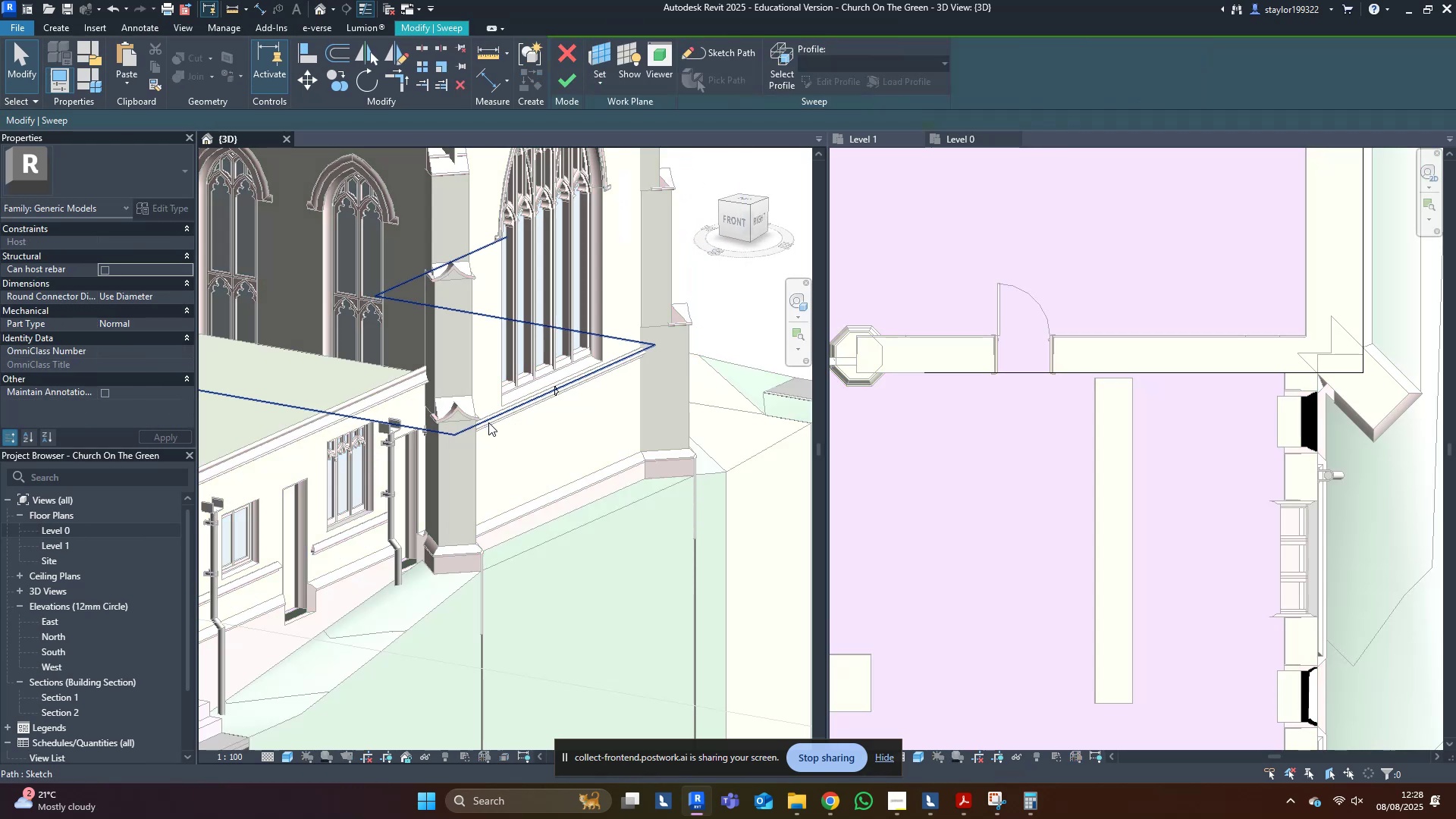 
triple_click([488, 422])
 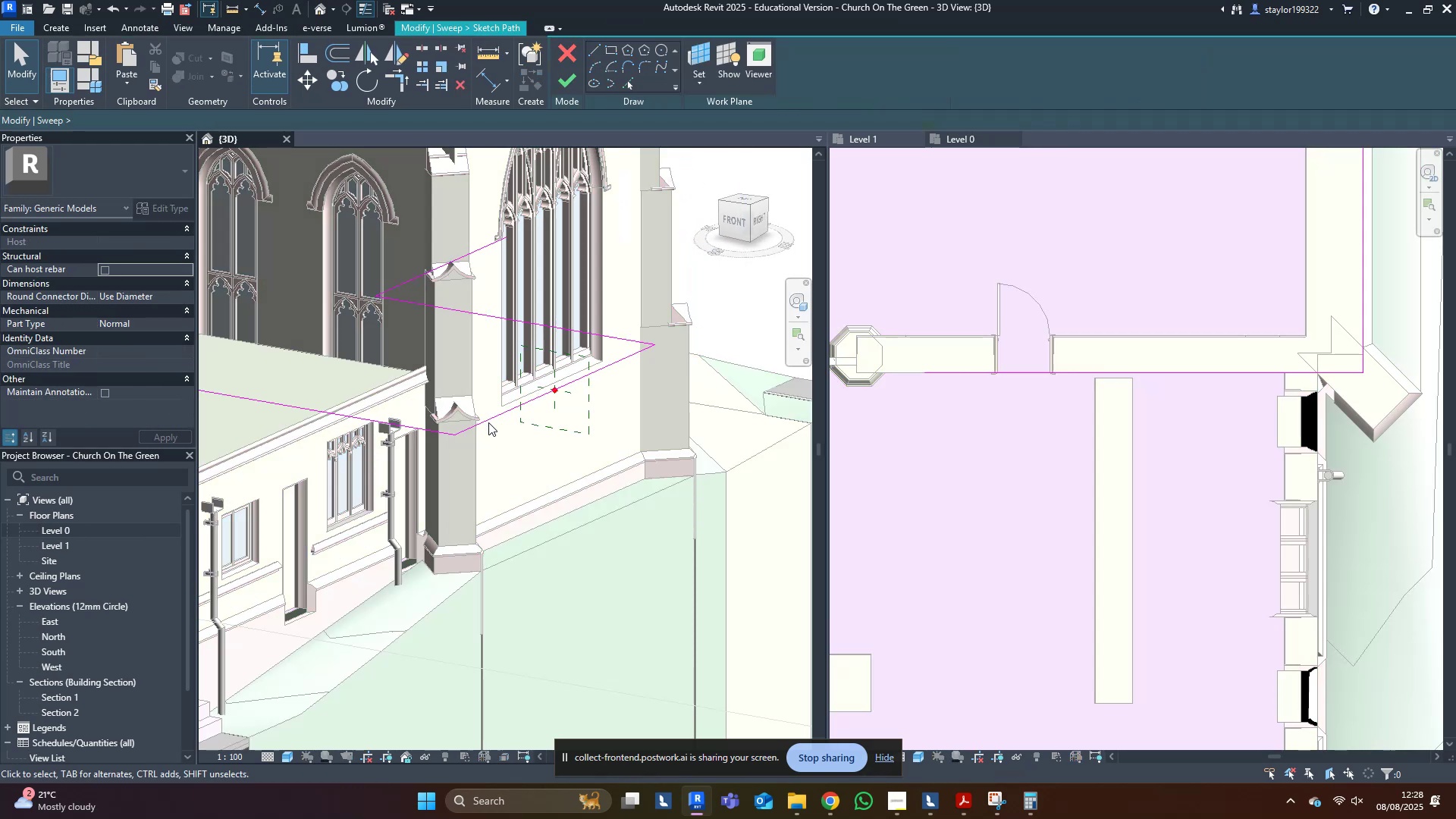 
triple_click([488, 422])
 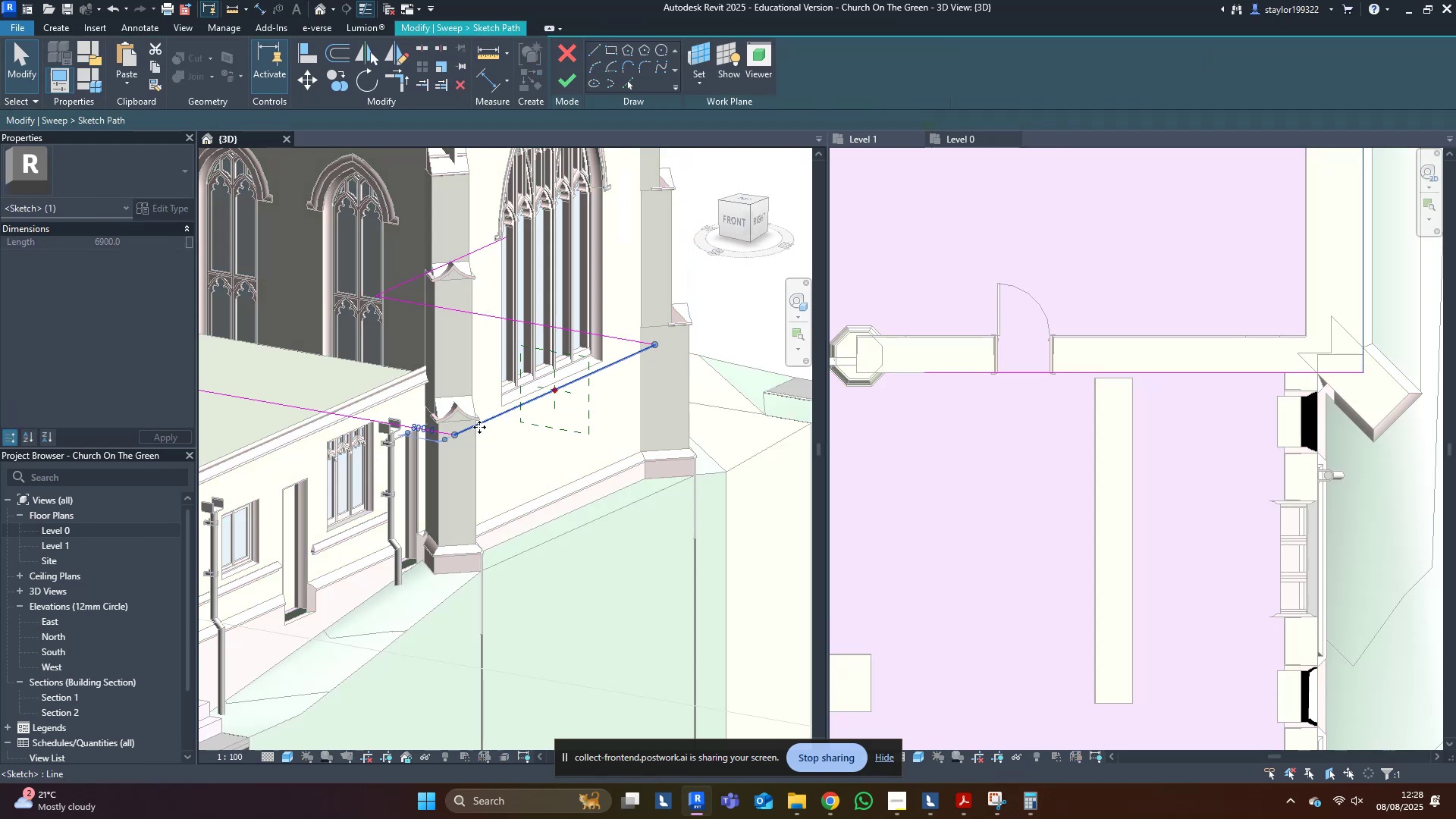 
scroll: coordinate [420, 424], scroll_direction: up, amount: 6.0
 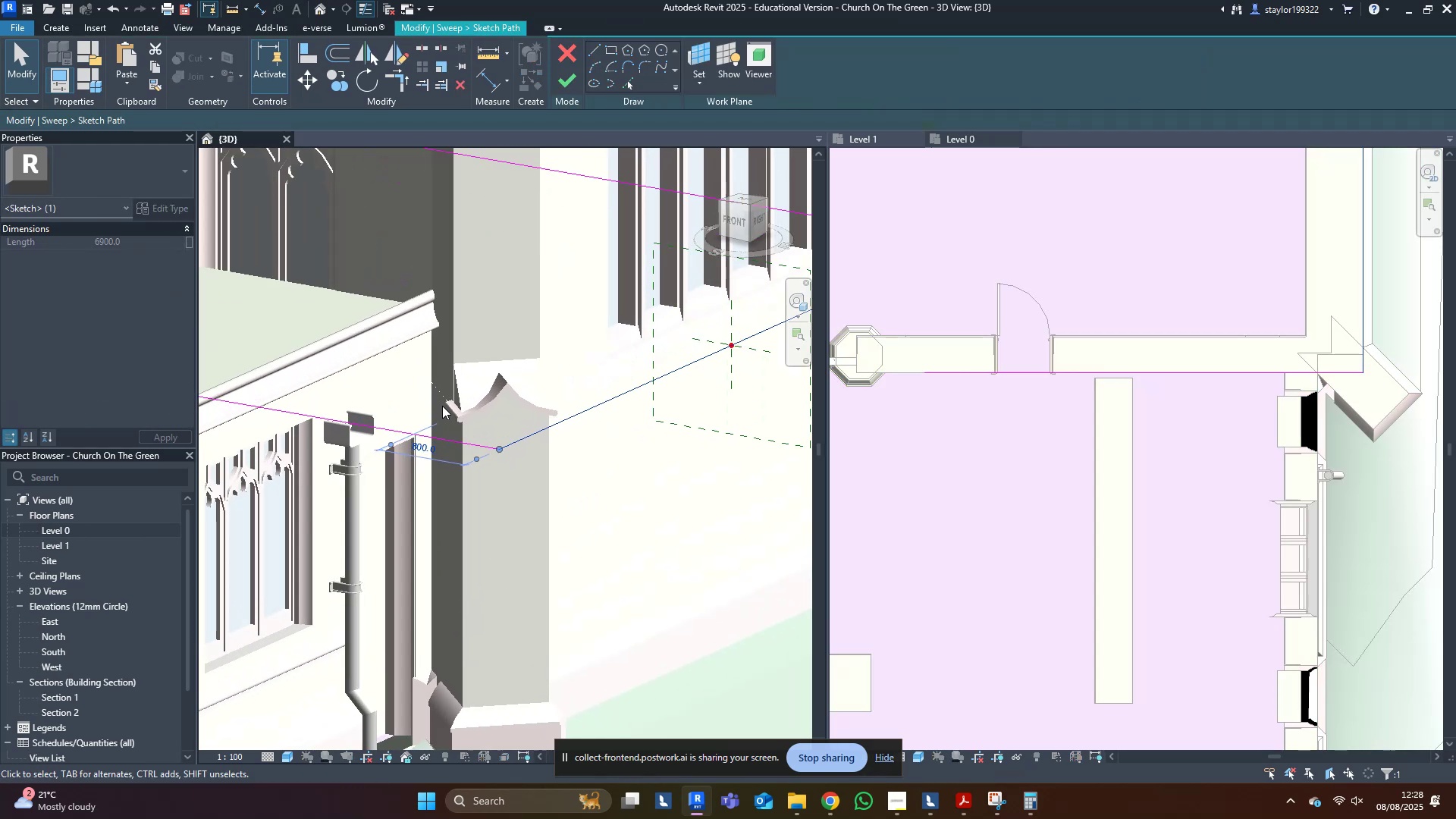 
left_click([442, 406])
 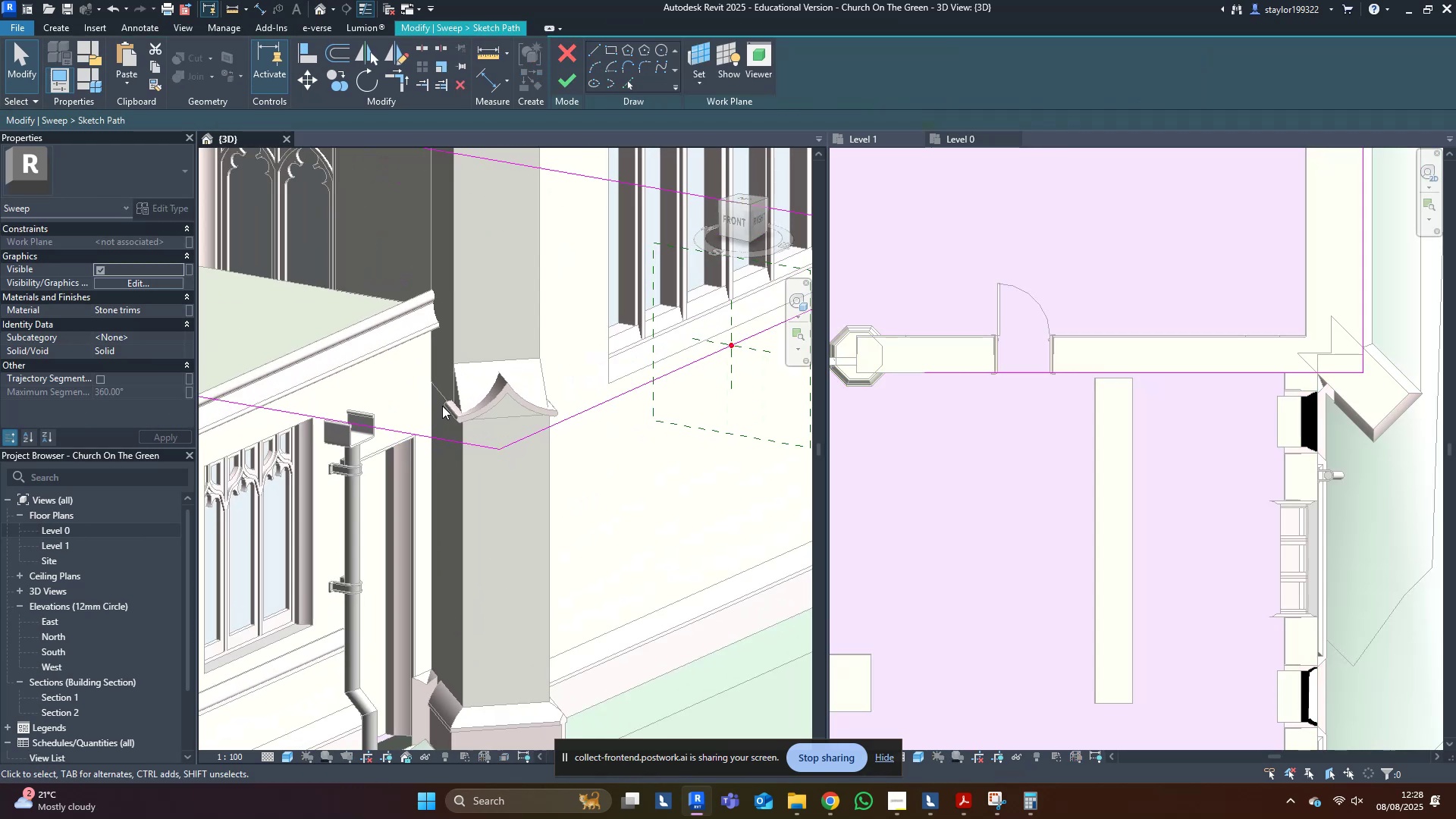 
type(al)
 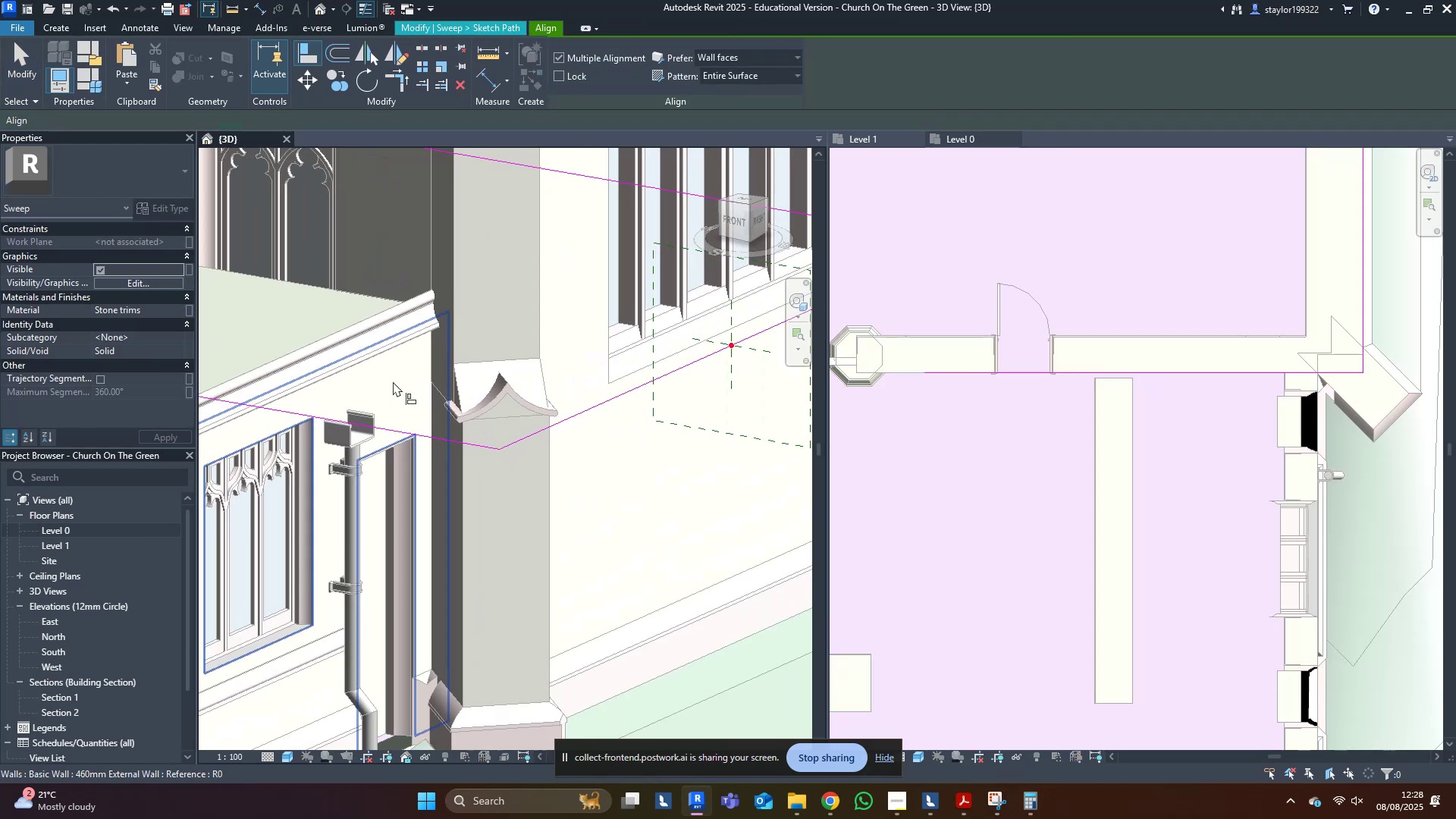 
scroll: coordinate [394, 391], scroll_direction: down, amount: 5.0
 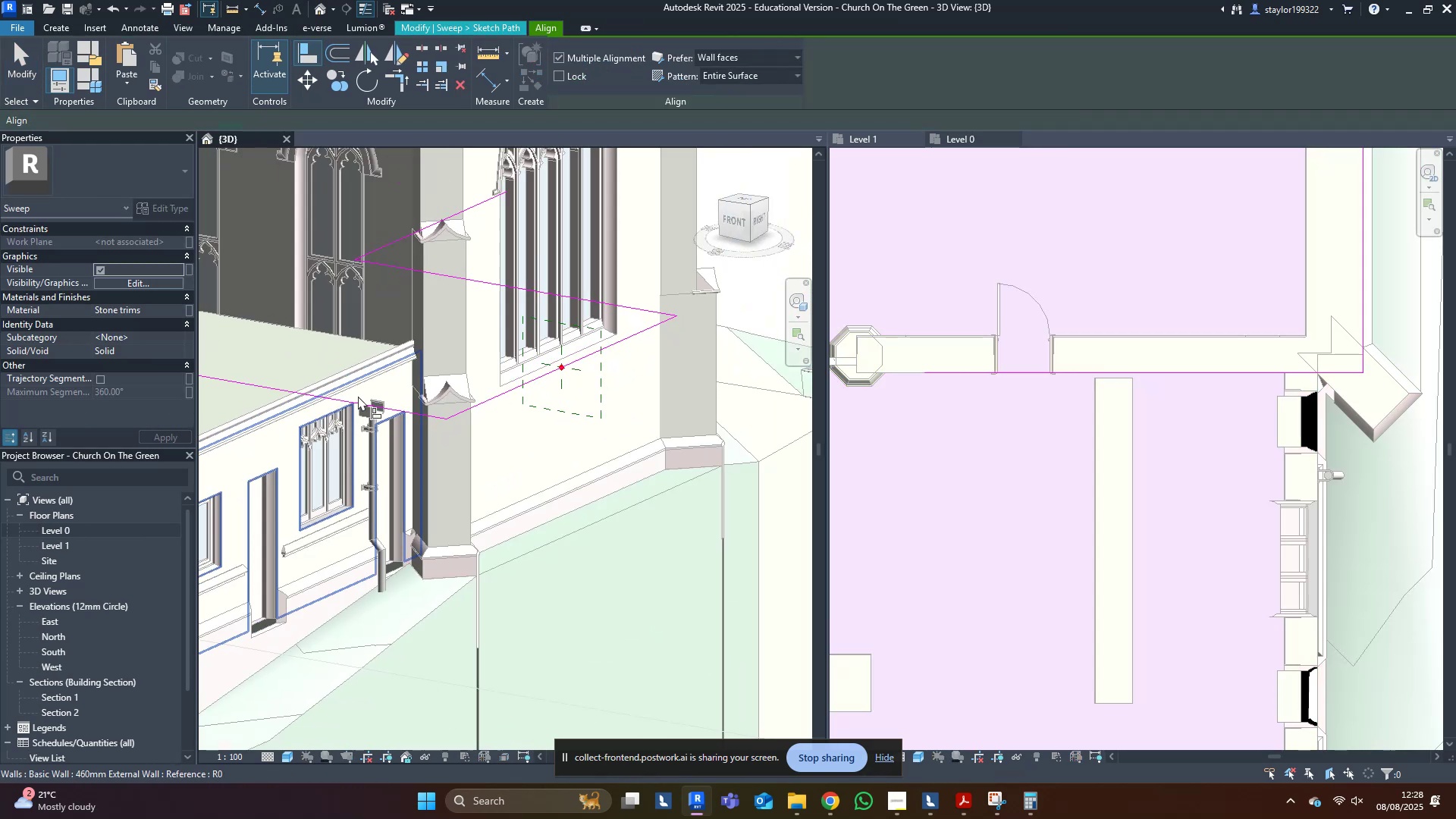 
left_click([384, 388])
 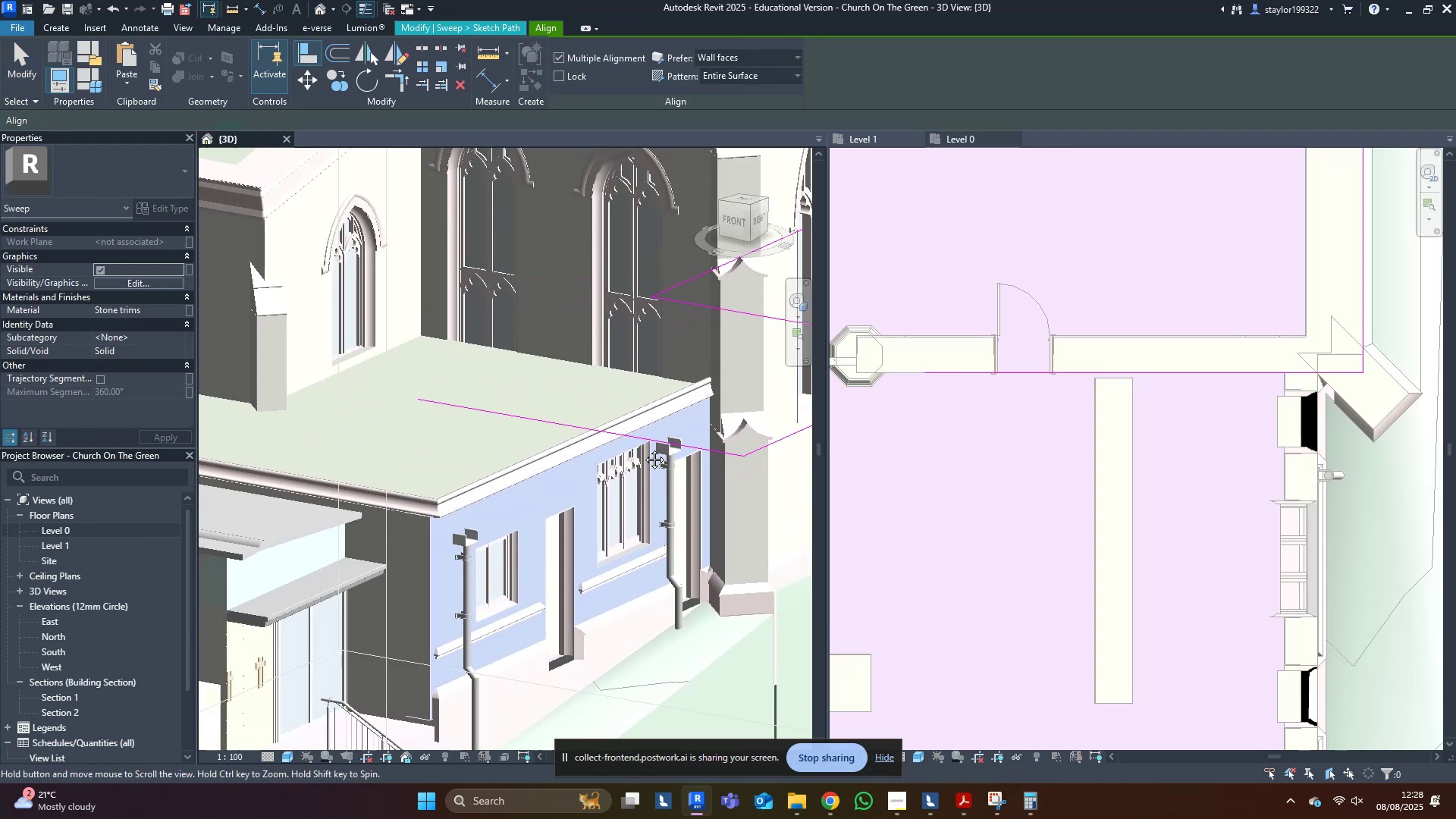 
scroll: coordinate [520, 449], scroll_direction: down, amount: 2.0
 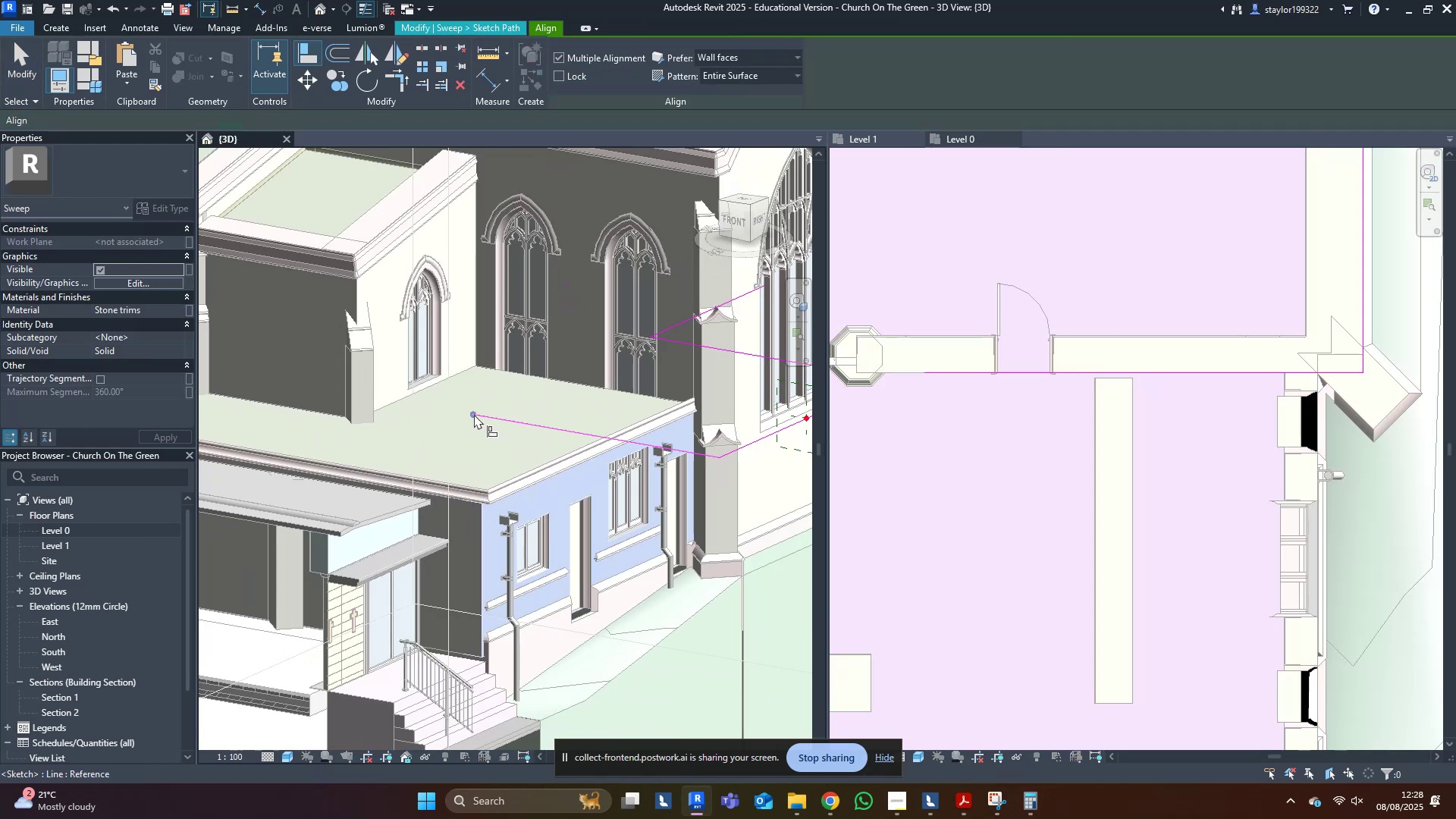 
left_click([474, 414])
 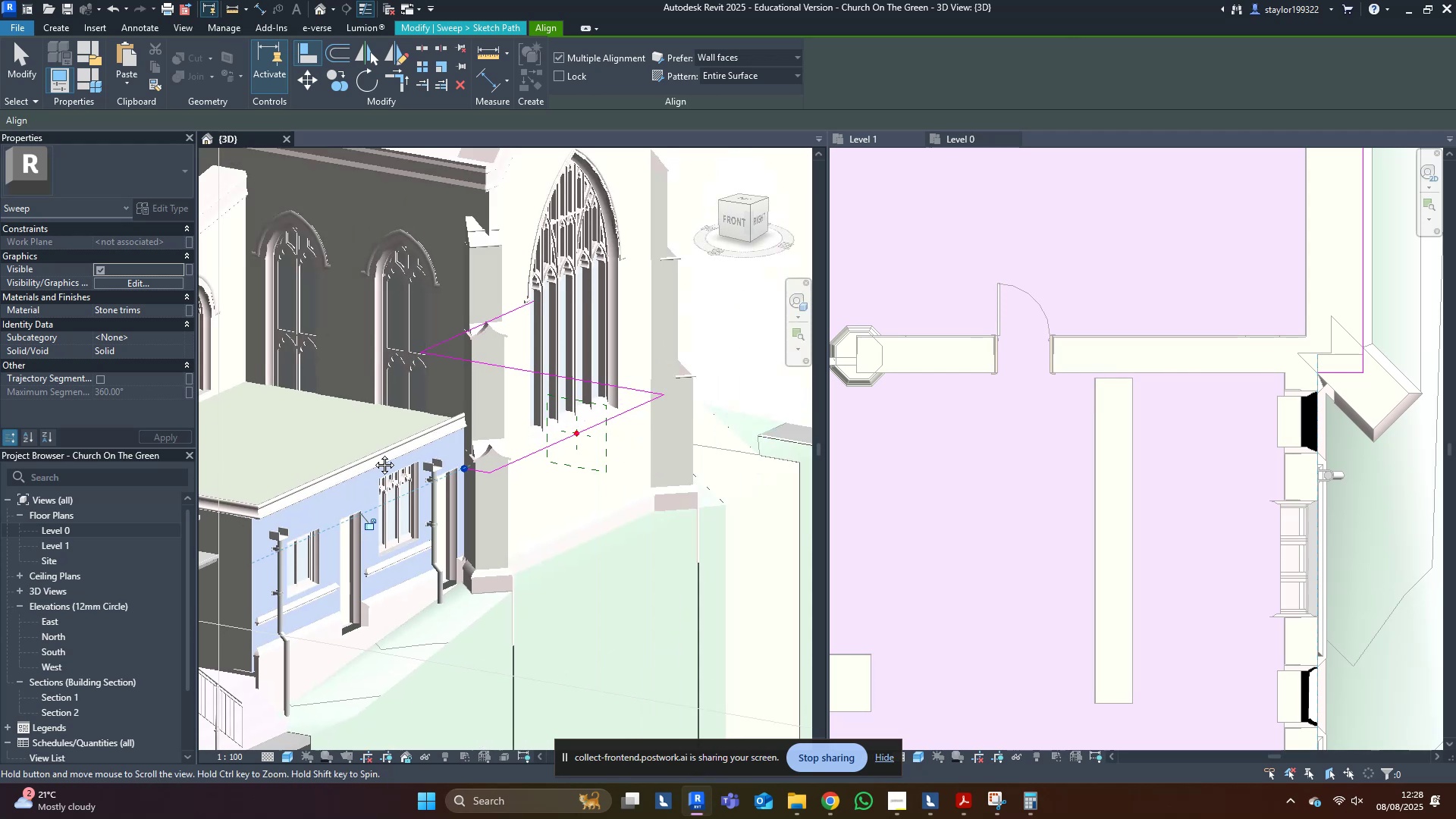 
key(Escape)
 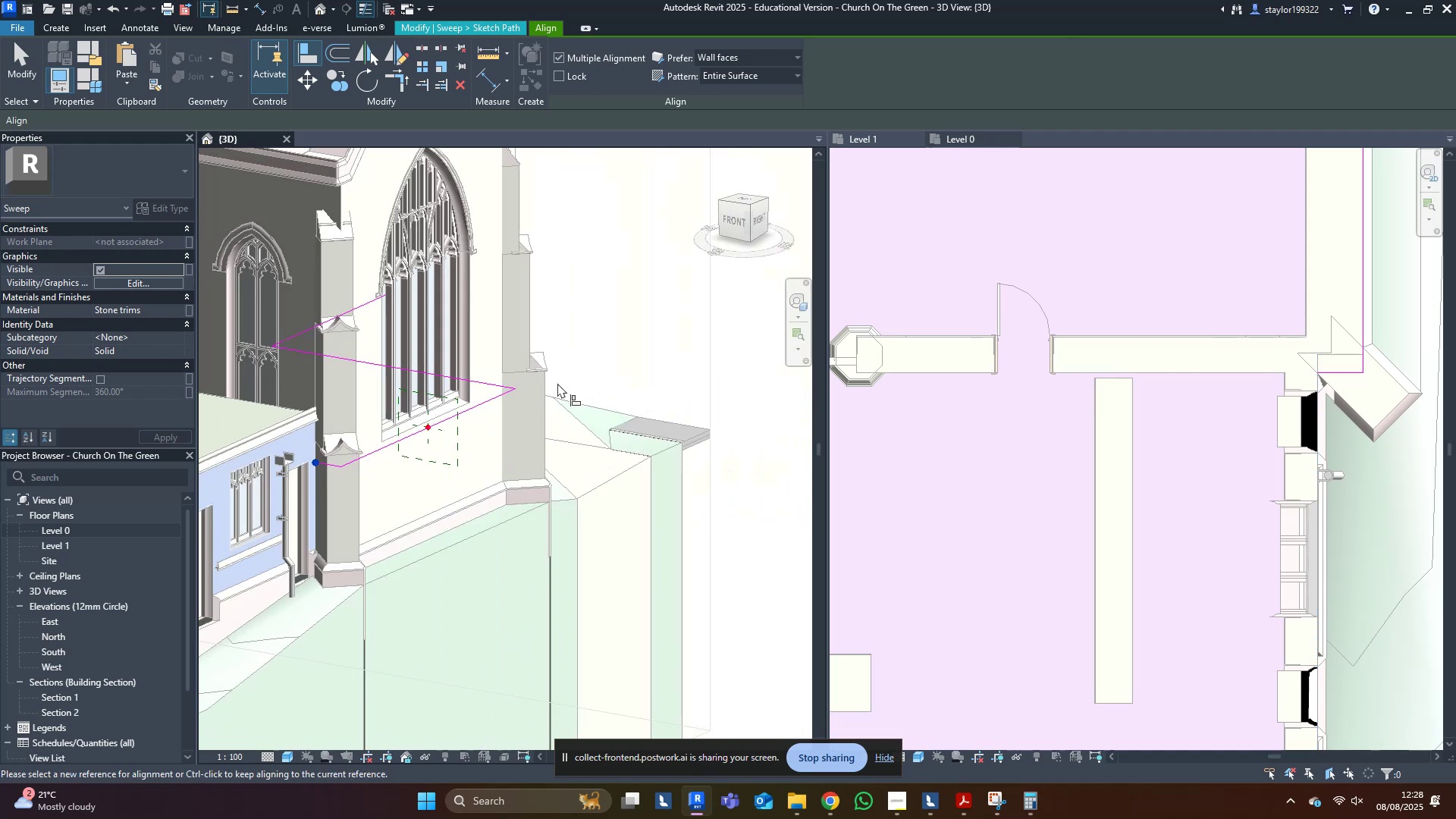 
hold_key(key=Escape, duration=1.56)
 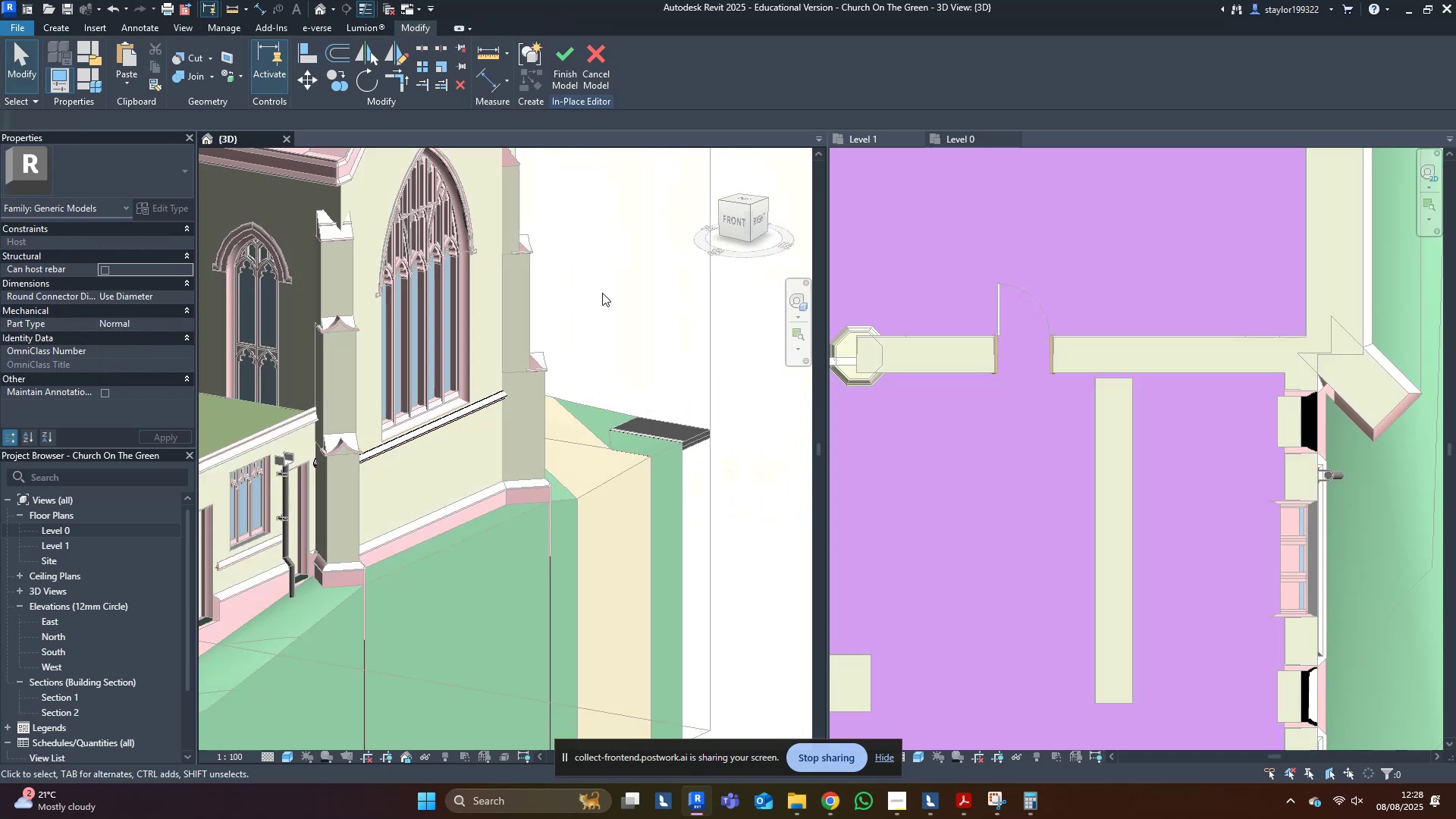 
left_click([558, 82])
 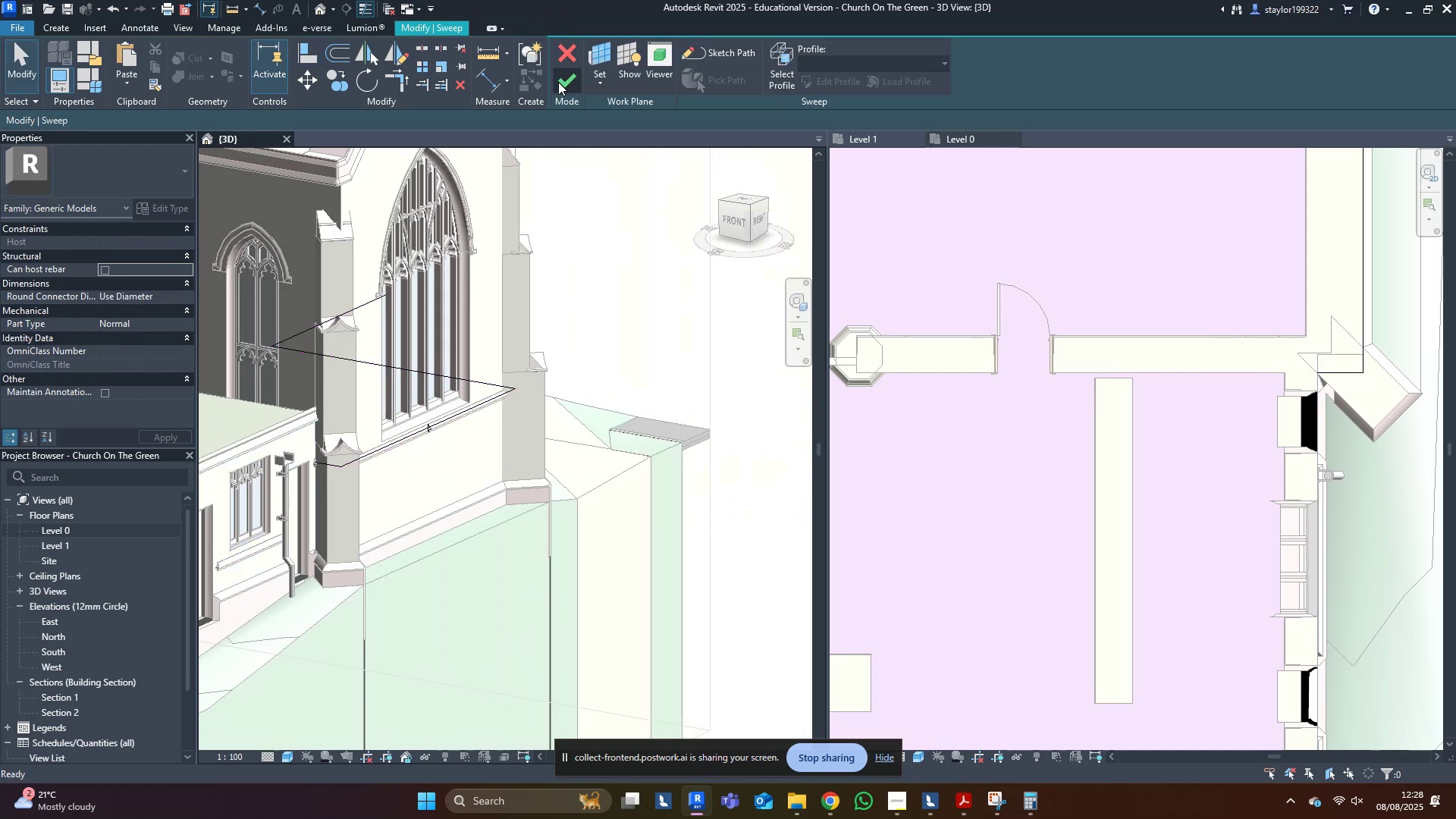 
left_click([558, 82])
 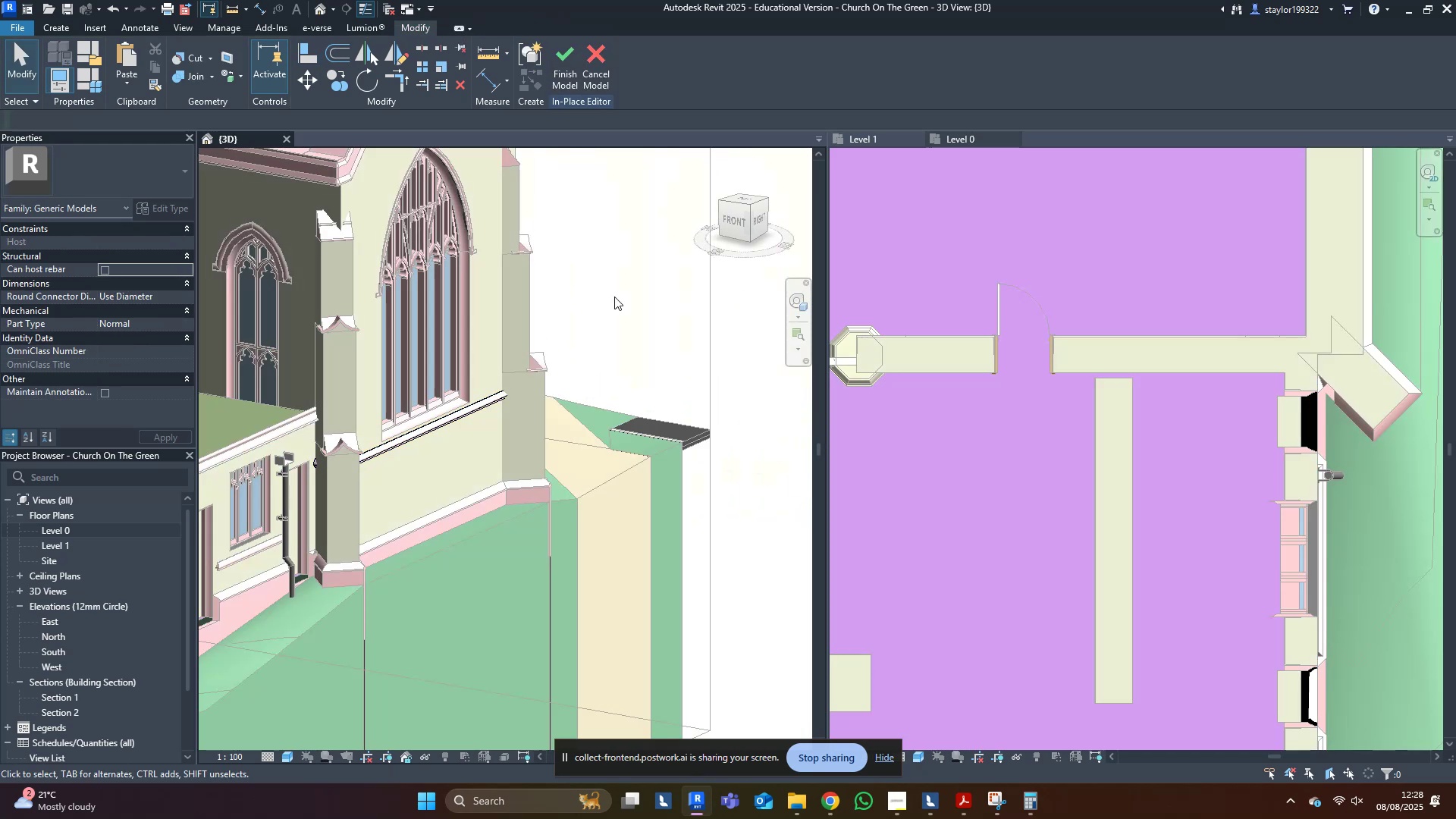 
middle_click([1341, 541])
 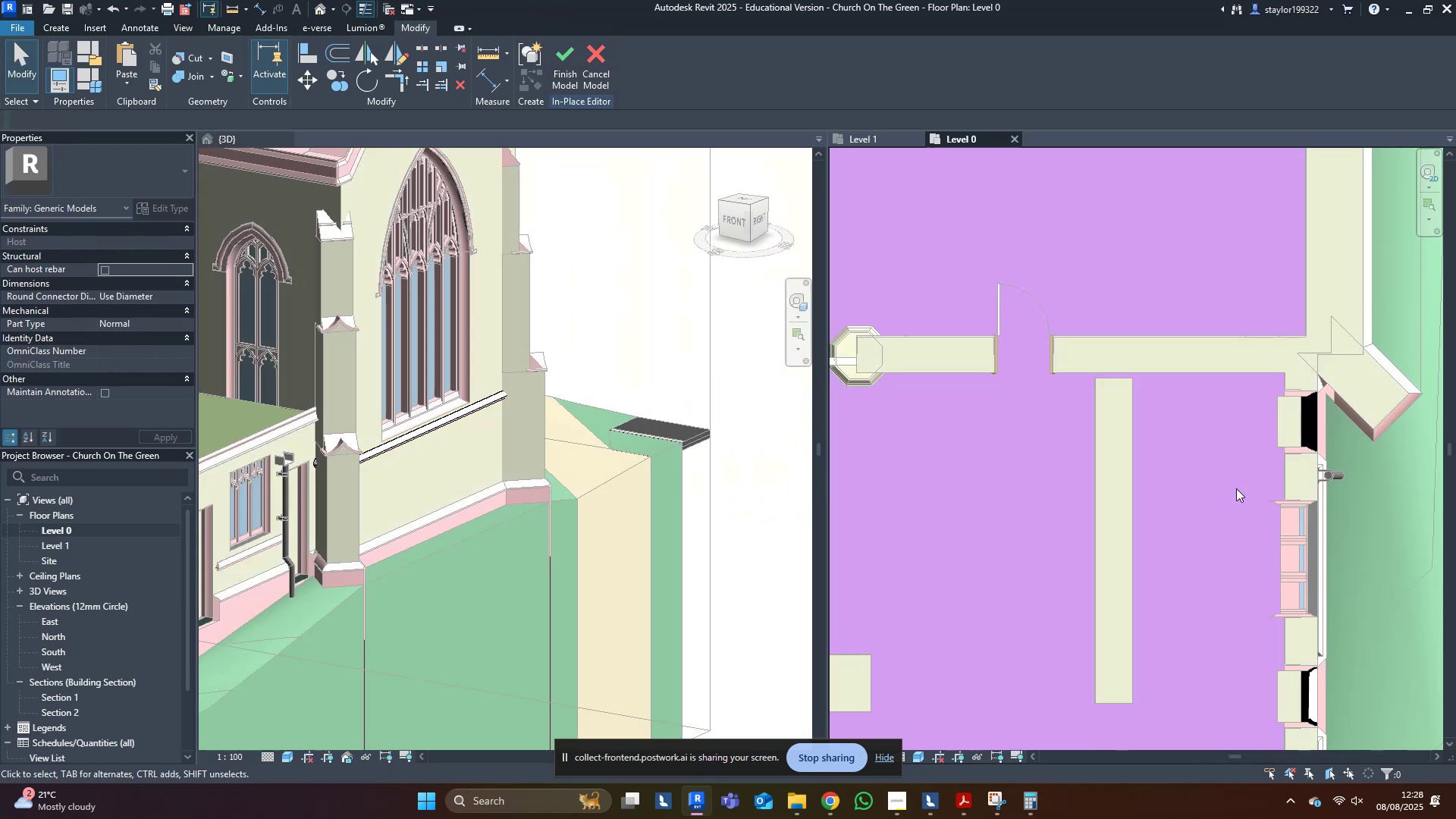 
scroll: coordinate [1188, 500], scroll_direction: down, amount: 7.0
 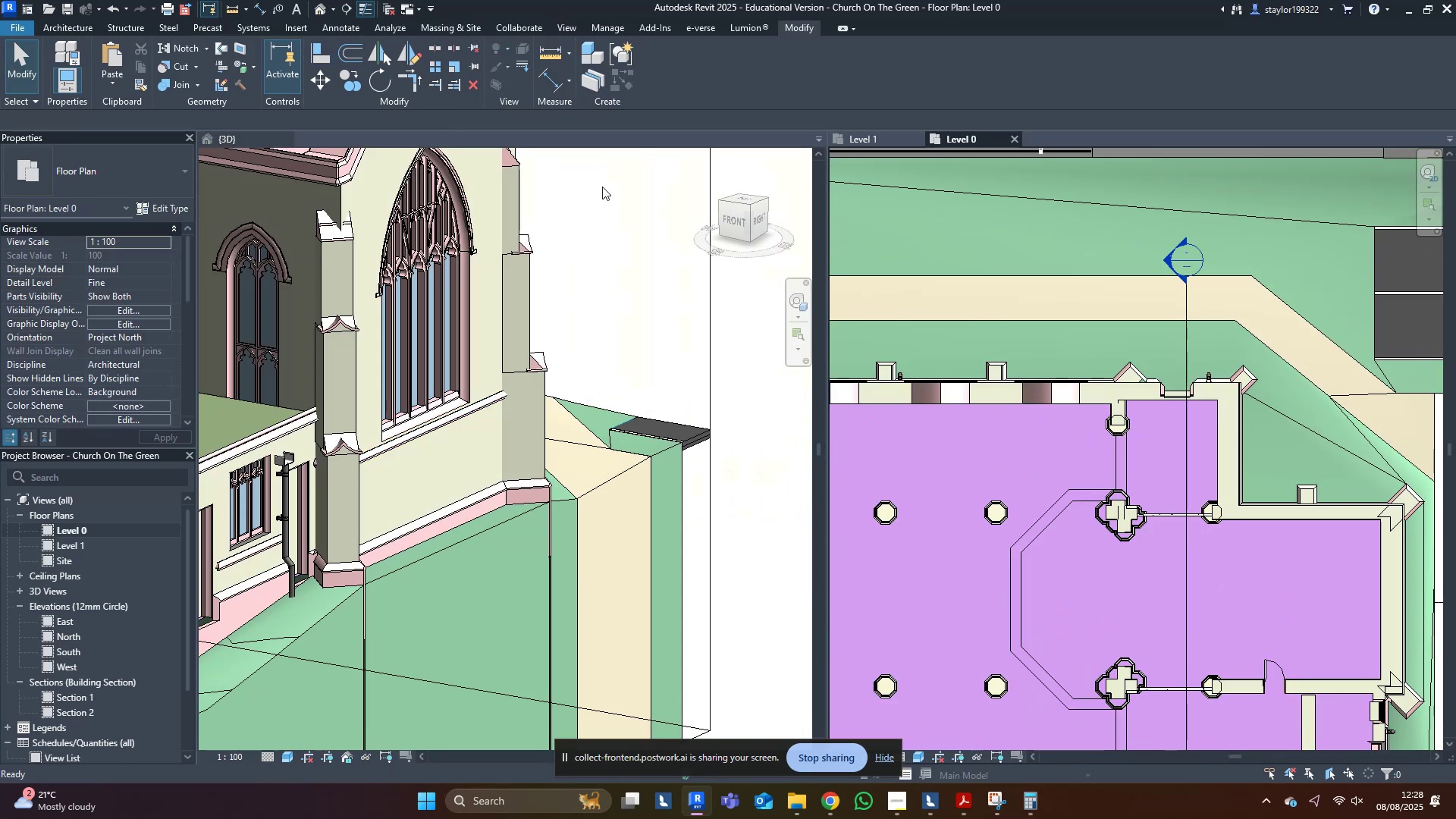 
wait(6.81)
 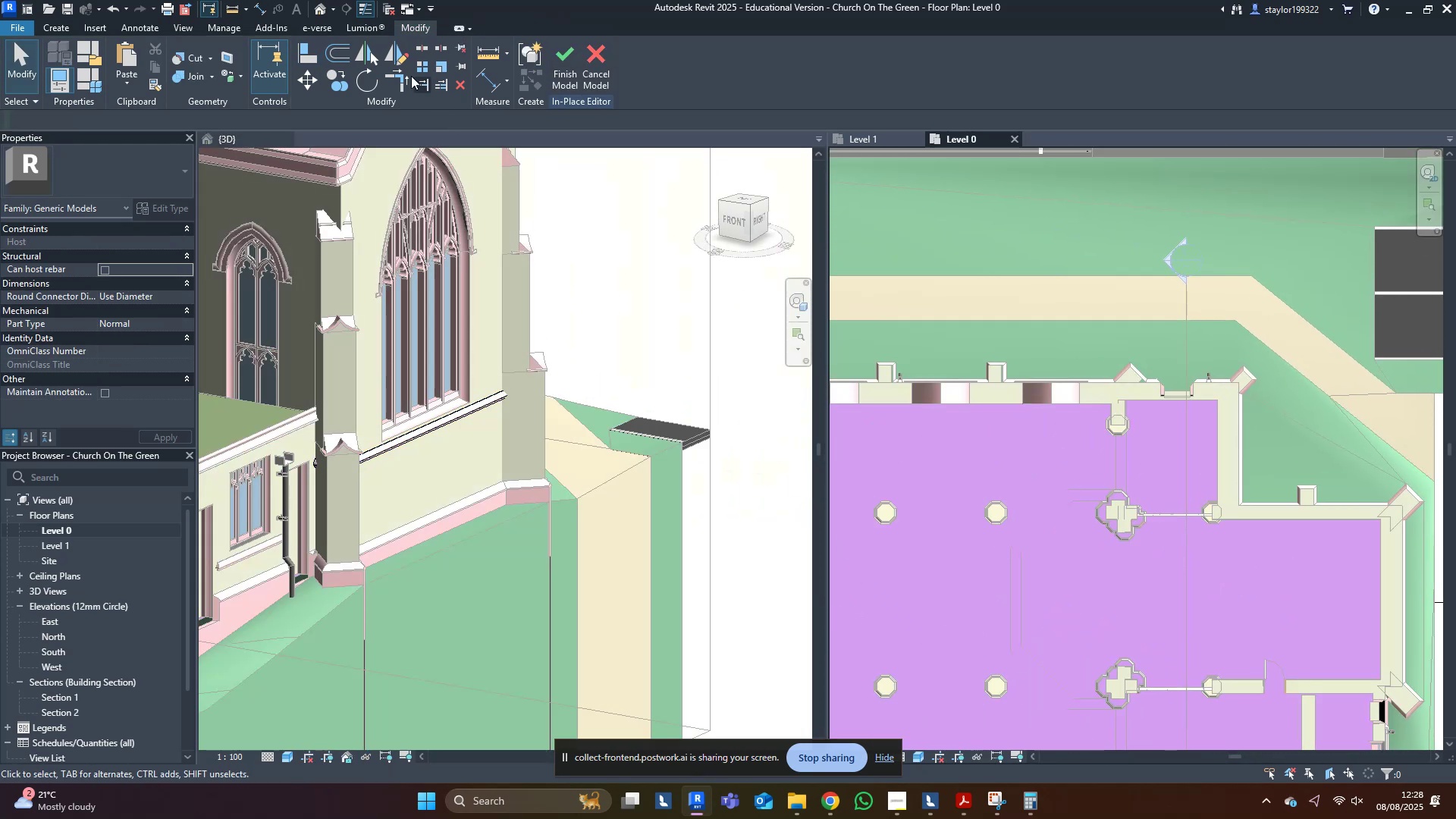 
hold_key(key=ShiftLeft, duration=0.32)
 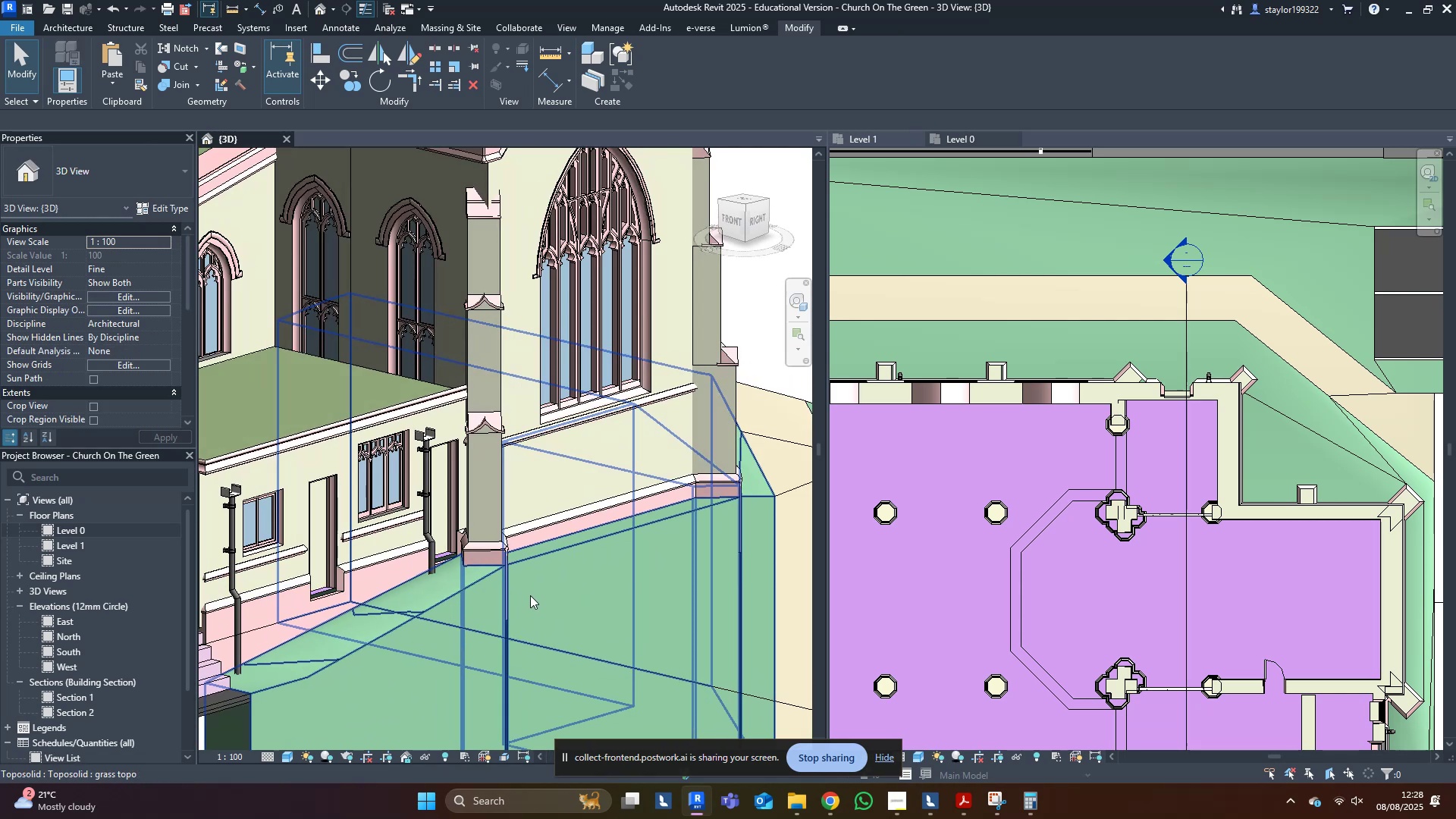 
scroll: coordinate [511, 588], scroll_direction: down, amount: 4.0
 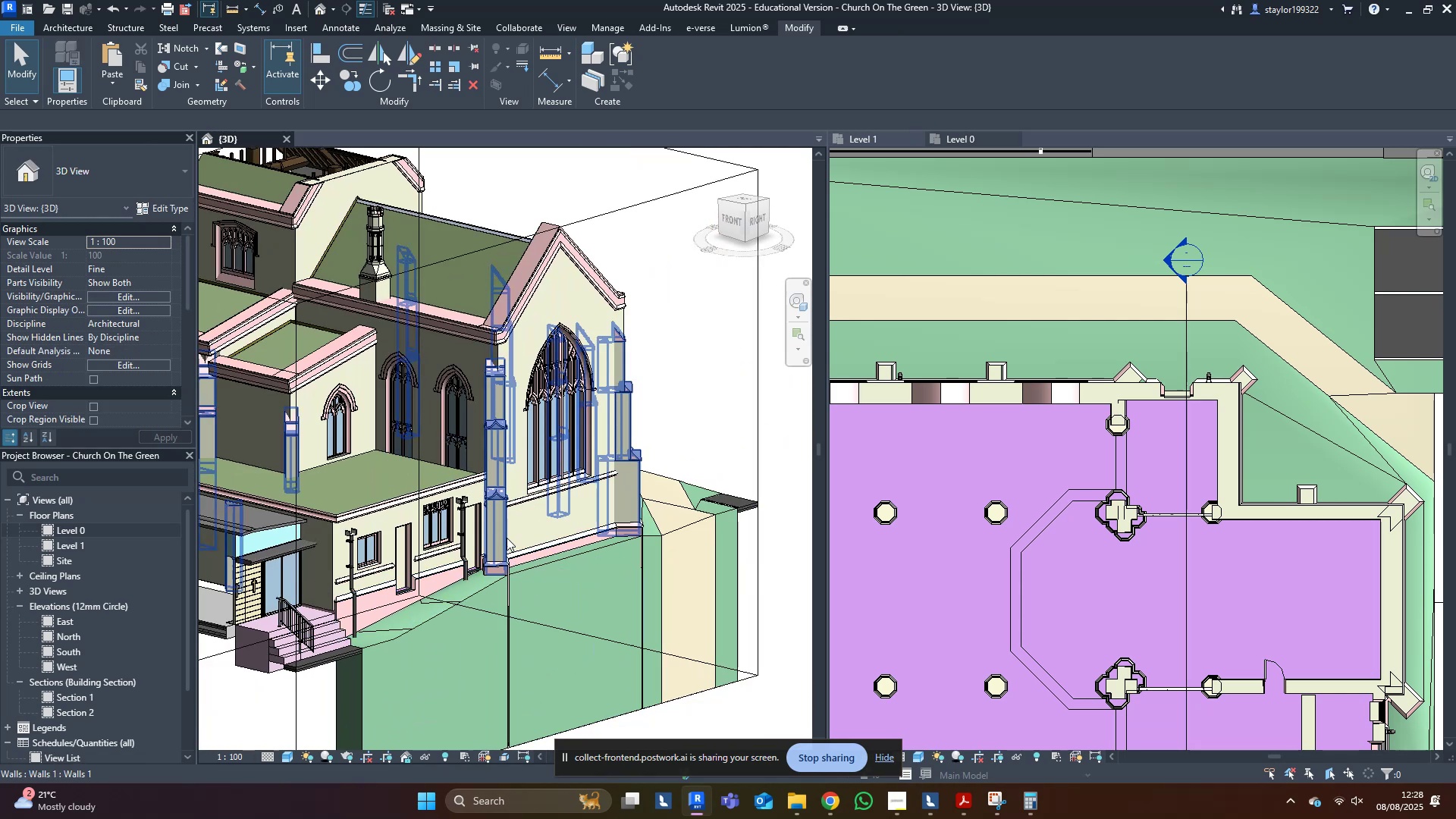 
scroll: coordinate [497, 401], scroll_direction: up, amount: 8.0
 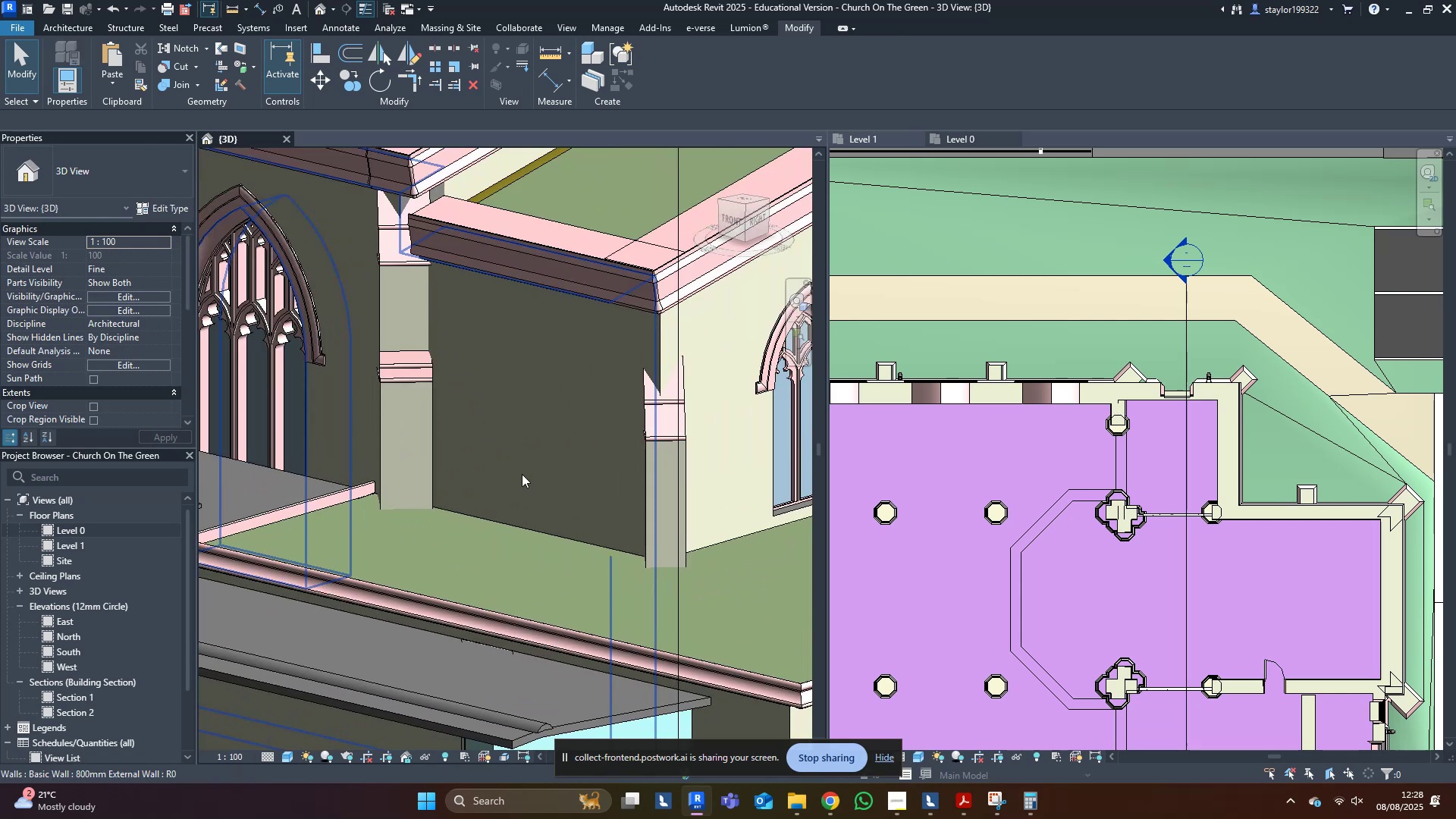 
scroll: coordinate [487, 537], scroll_direction: down, amount: 10.0
 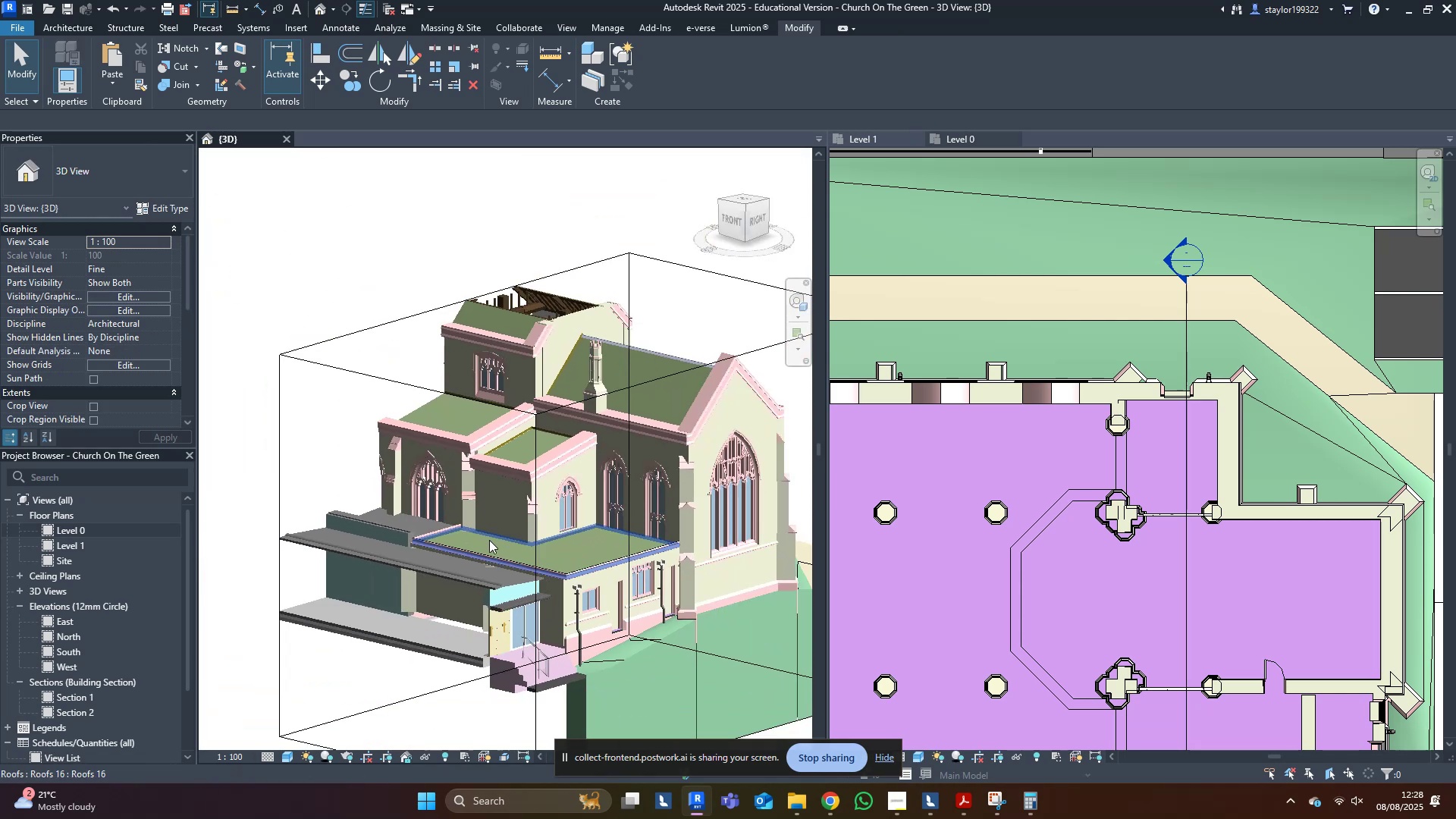 
hold_key(key=ShiftLeft, duration=0.63)
 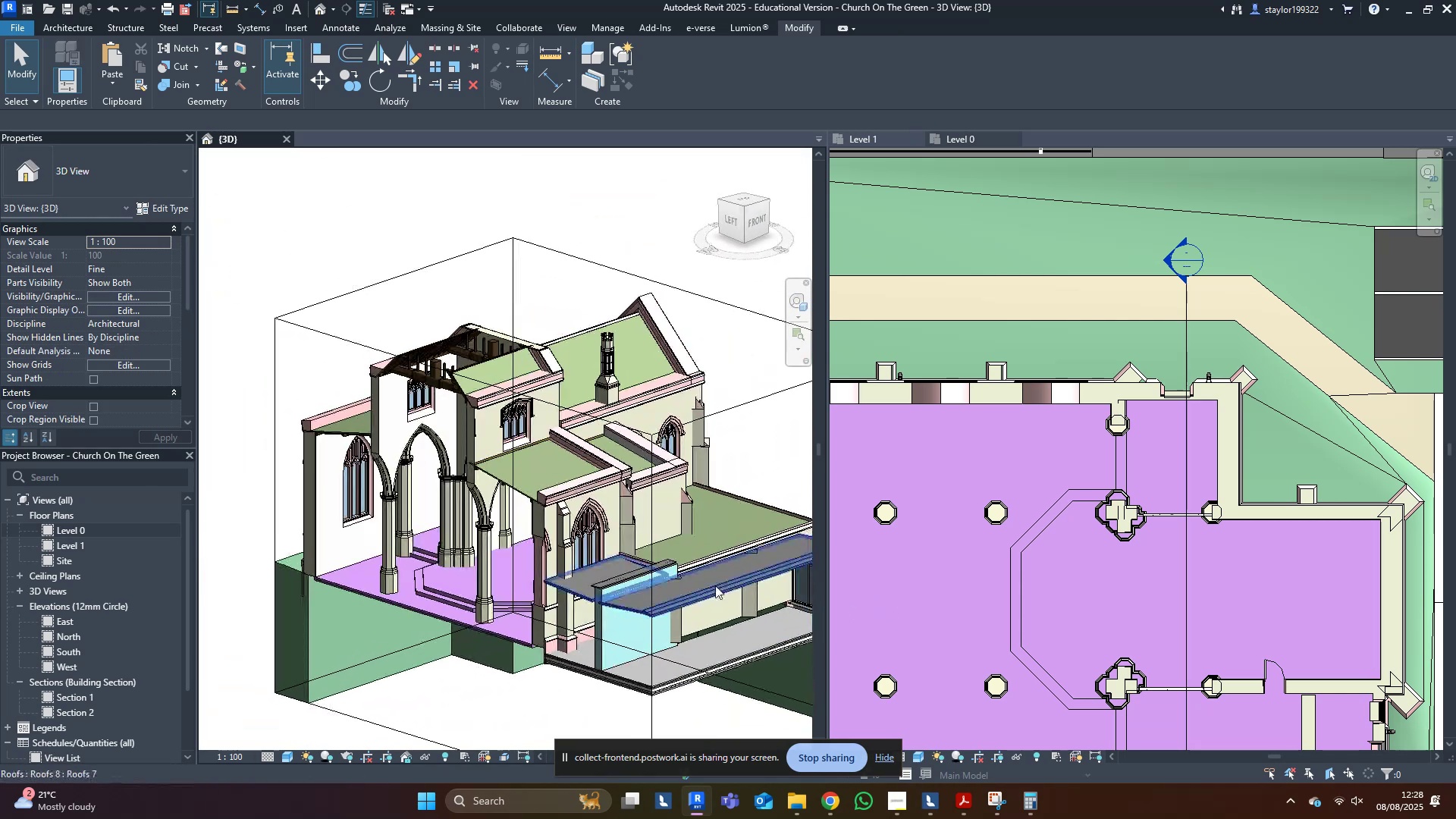 
hold_key(key=ShiftLeft, duration=0.39)
 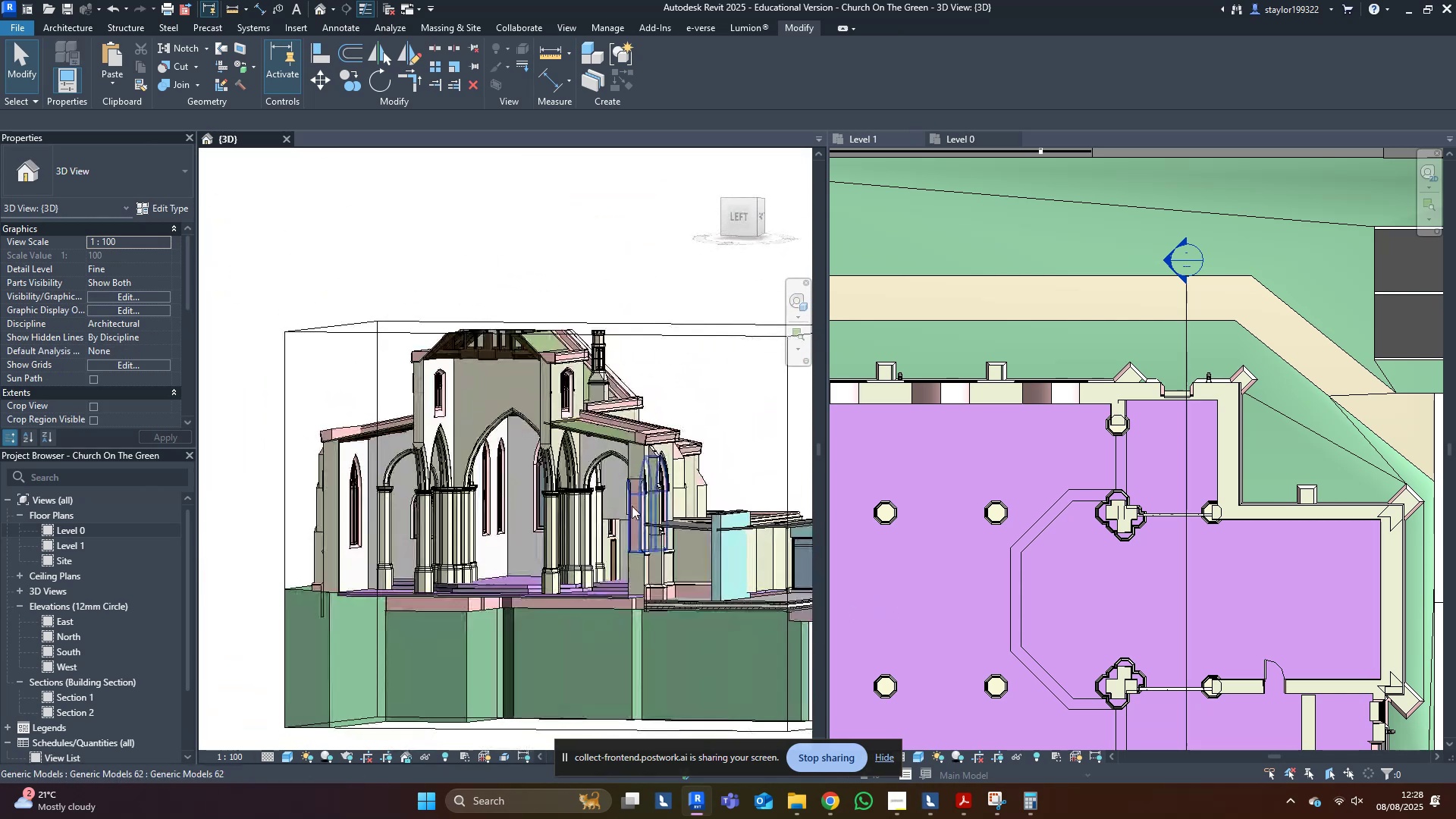 
scroll: coordinate [559, 588], scroll_direction: up, amount: 4.0
 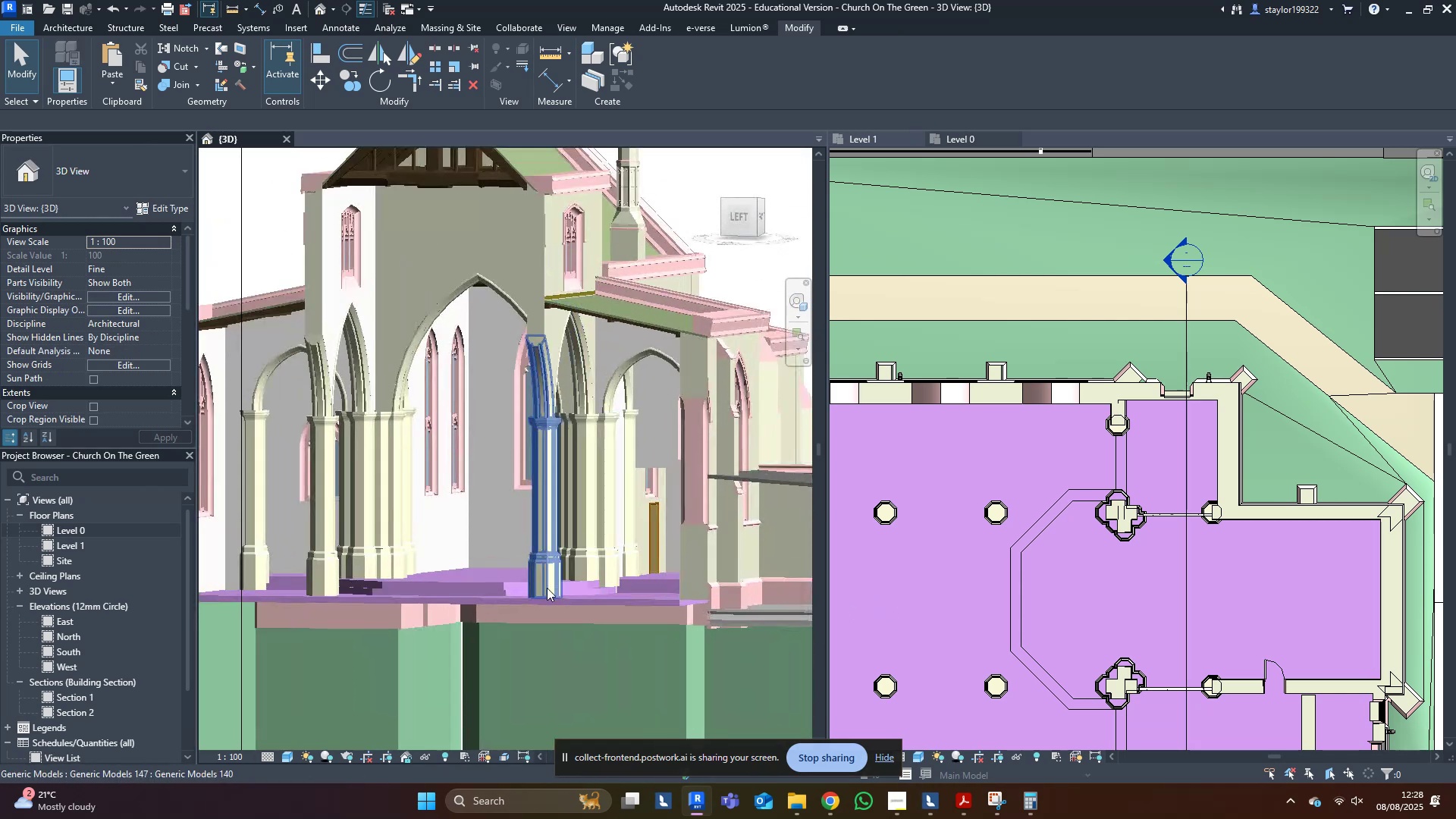 
hold_key(key=ShiftLeft, duration=1.03)
 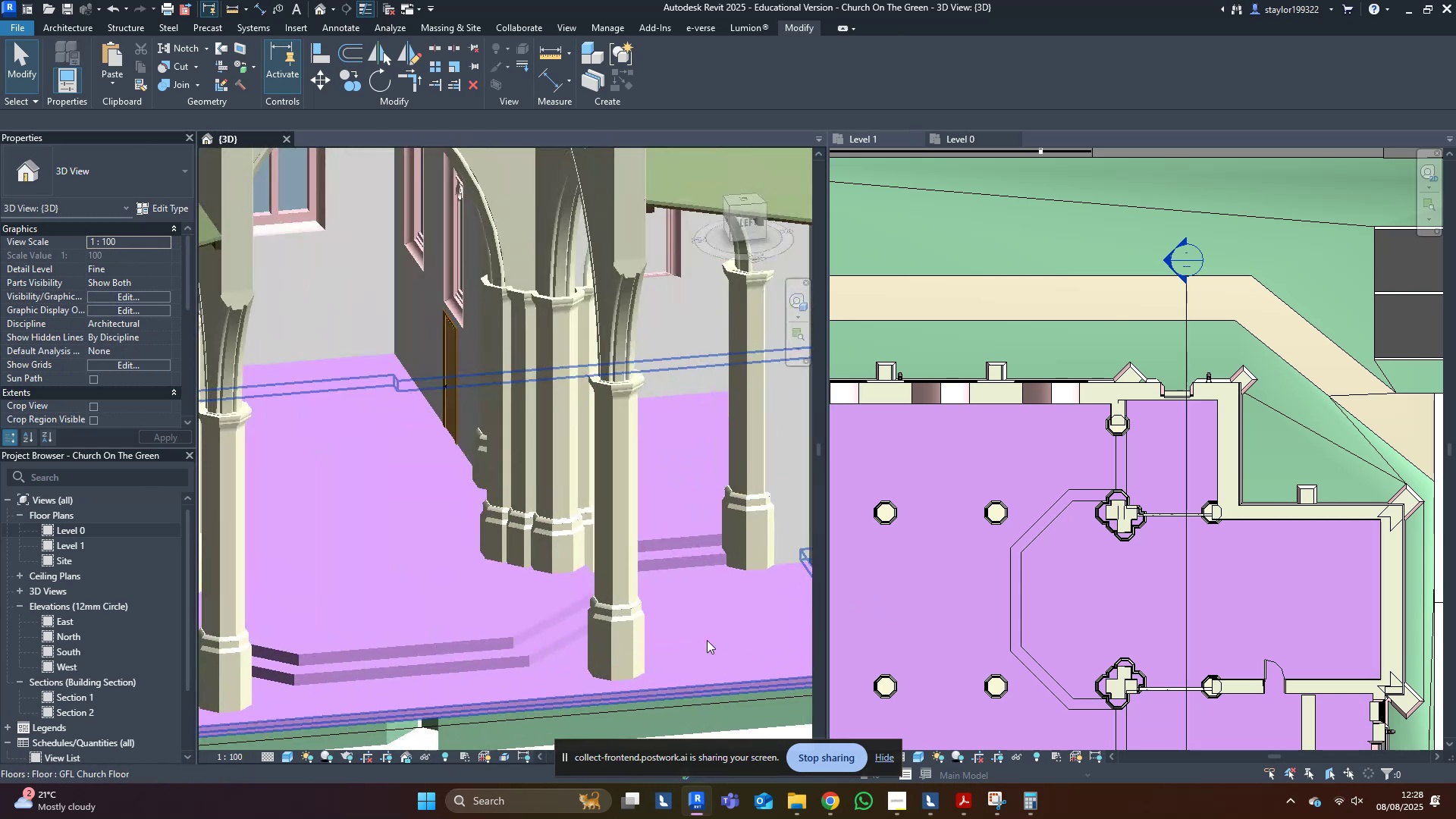 
hold_key(key=ShiftLeft, duration=1.02)
scroll: coordinate [762, 655], scroll_direction: up, amount: 4.0
 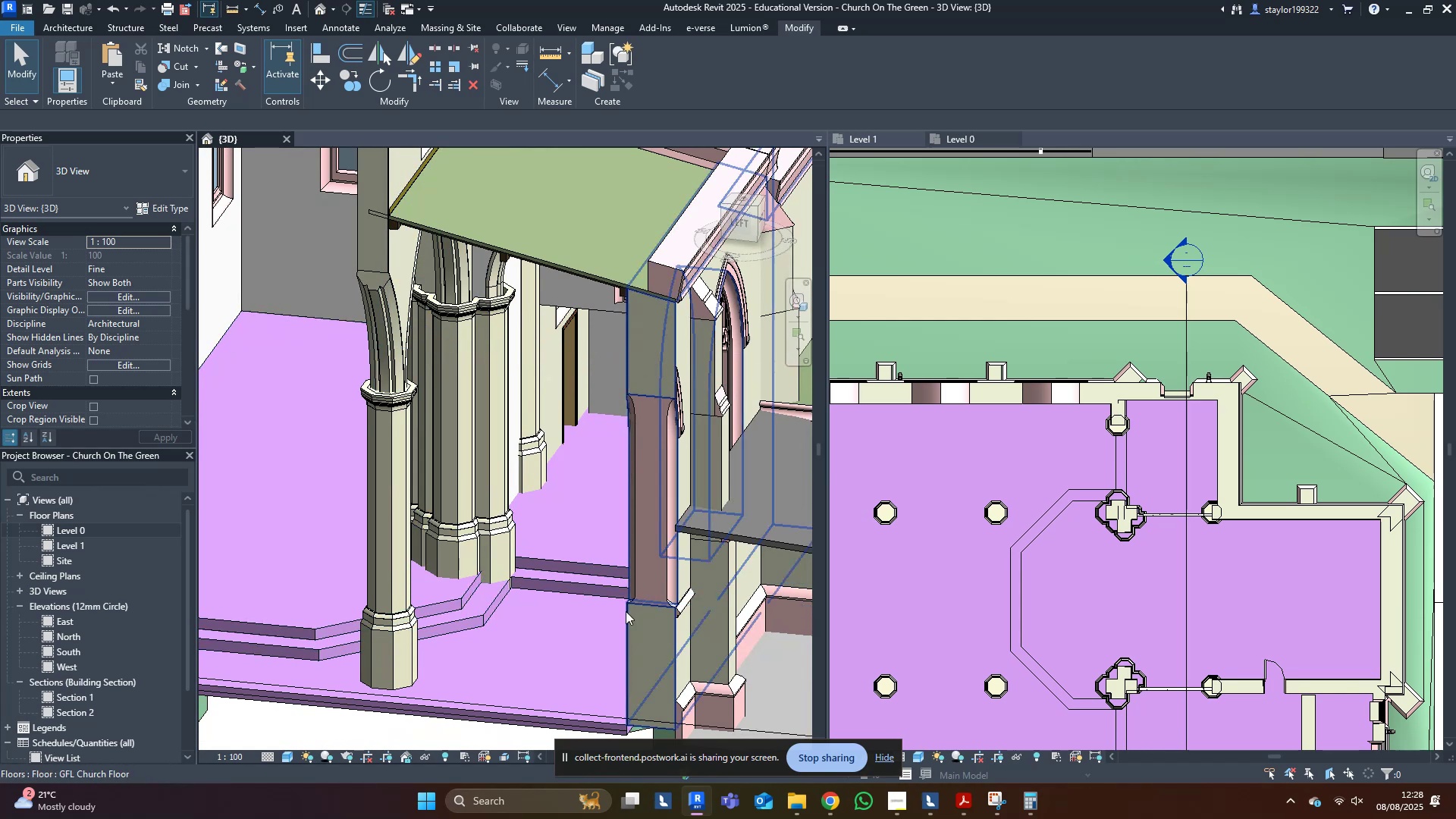 
hold_key(key=ShiftLeft, duration=1.25)
 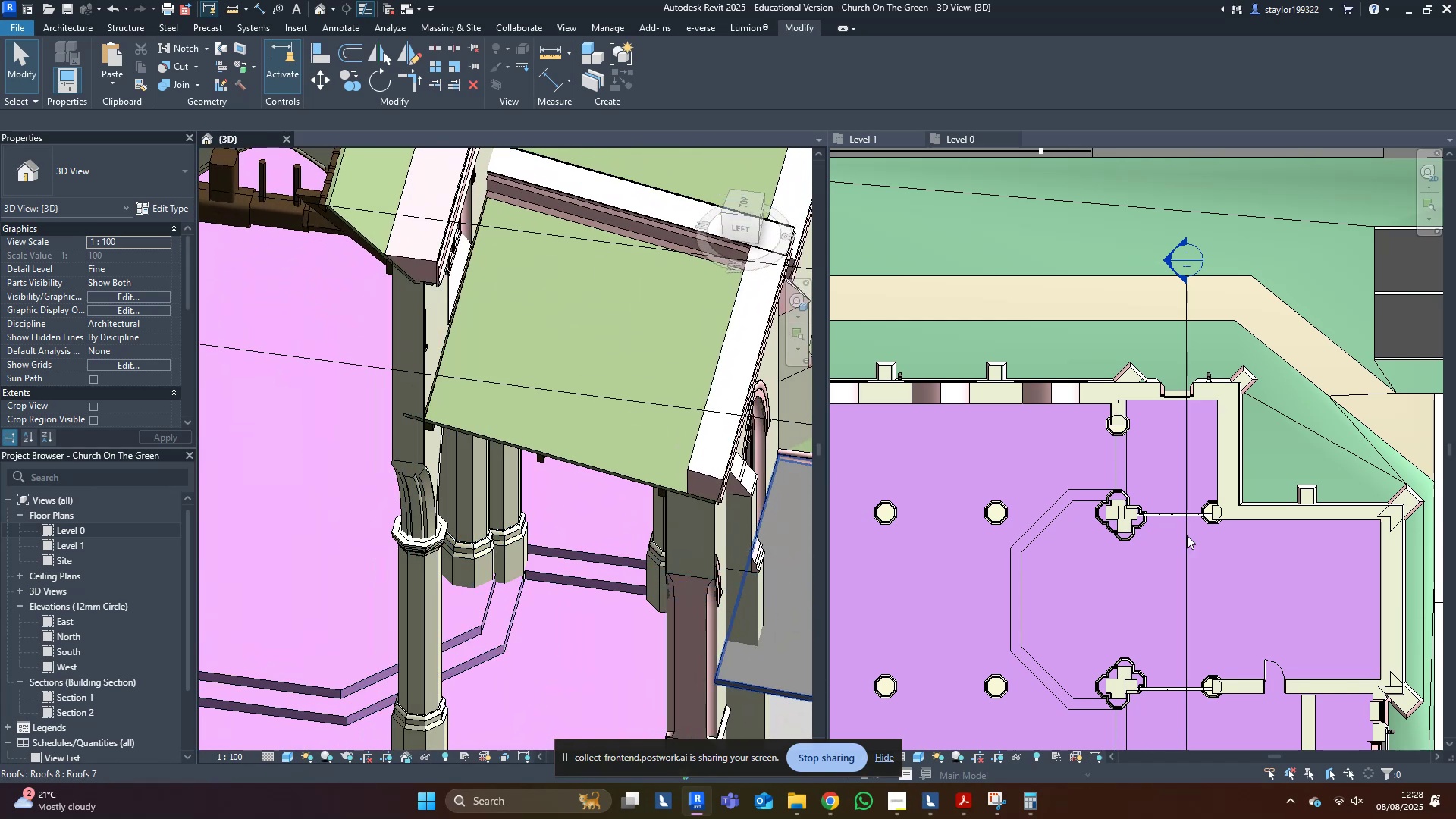 
type(wfsd)
 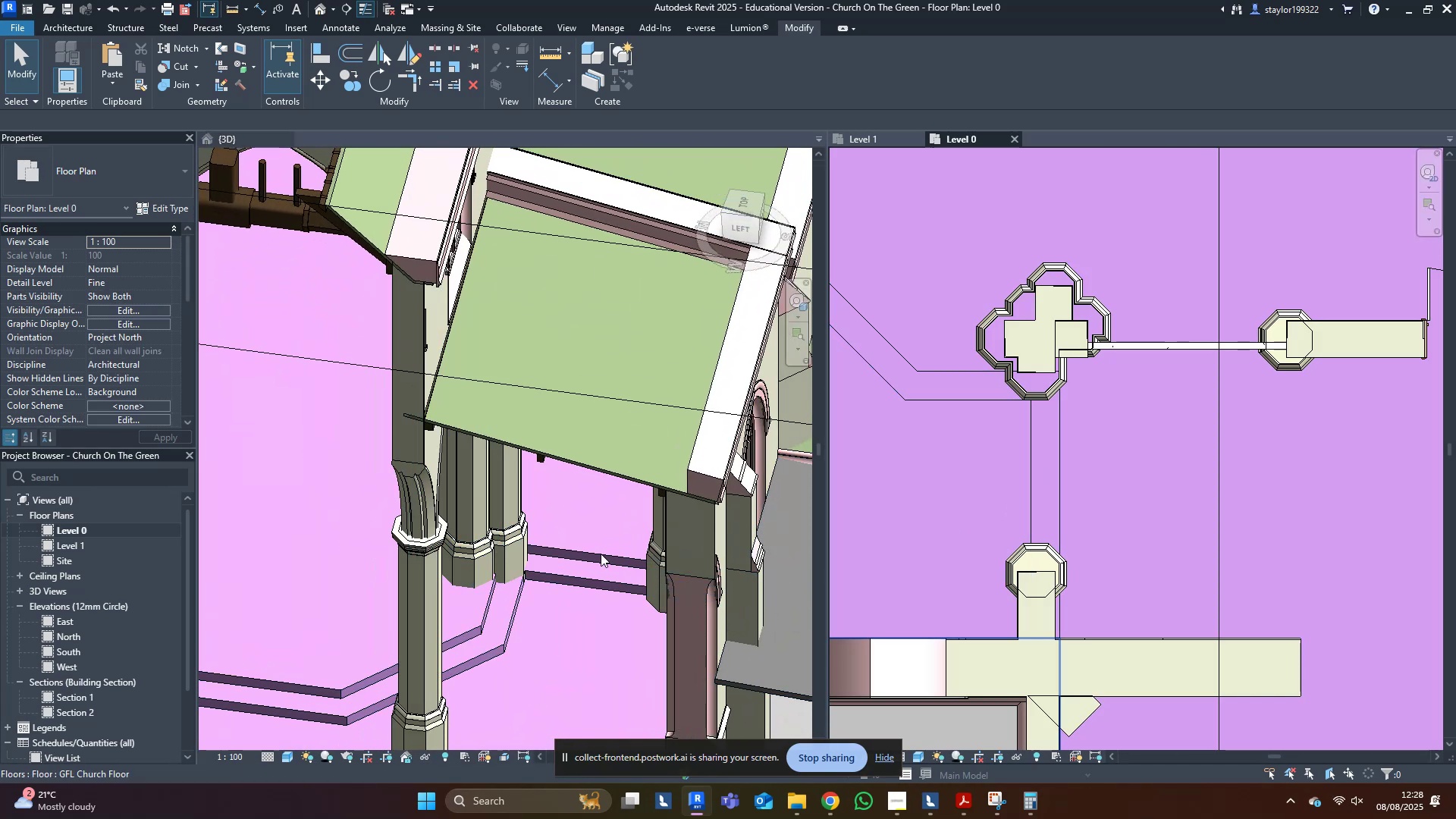 
scroll: coordinate [1040, 538], scroll_direction: up, amount: 7.0
 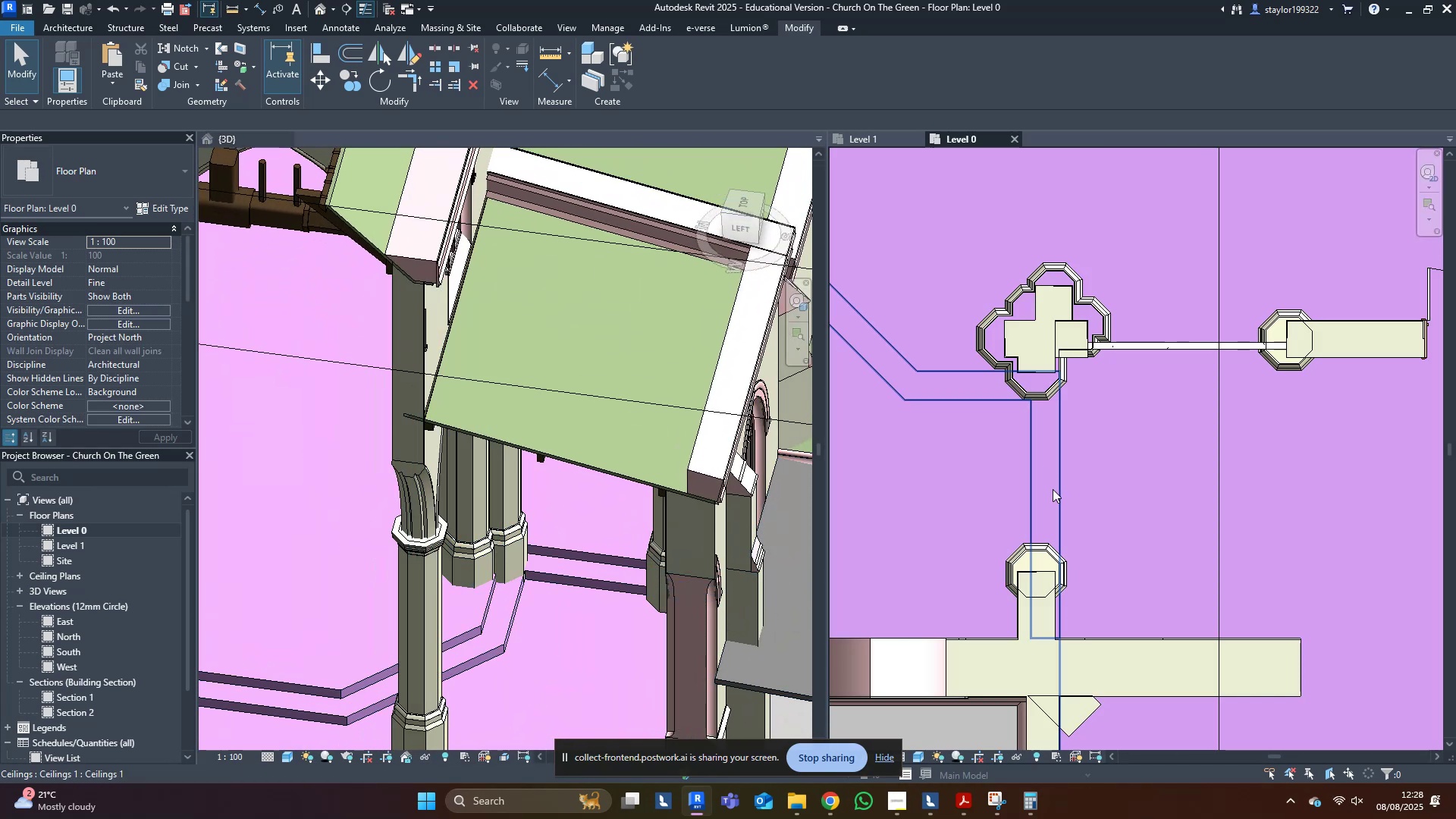 
middle_click([601, 554])
 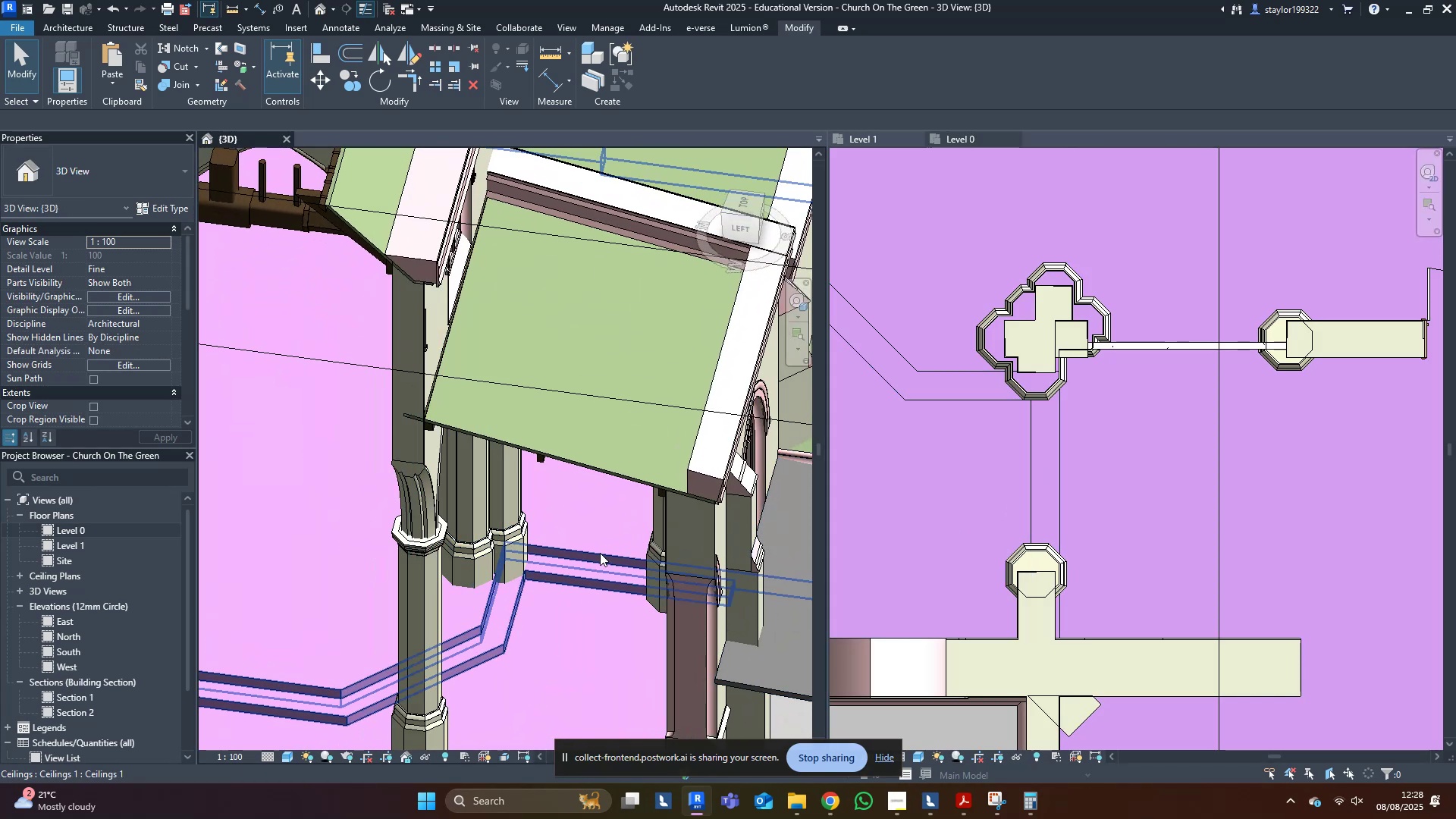 
type(wa)
 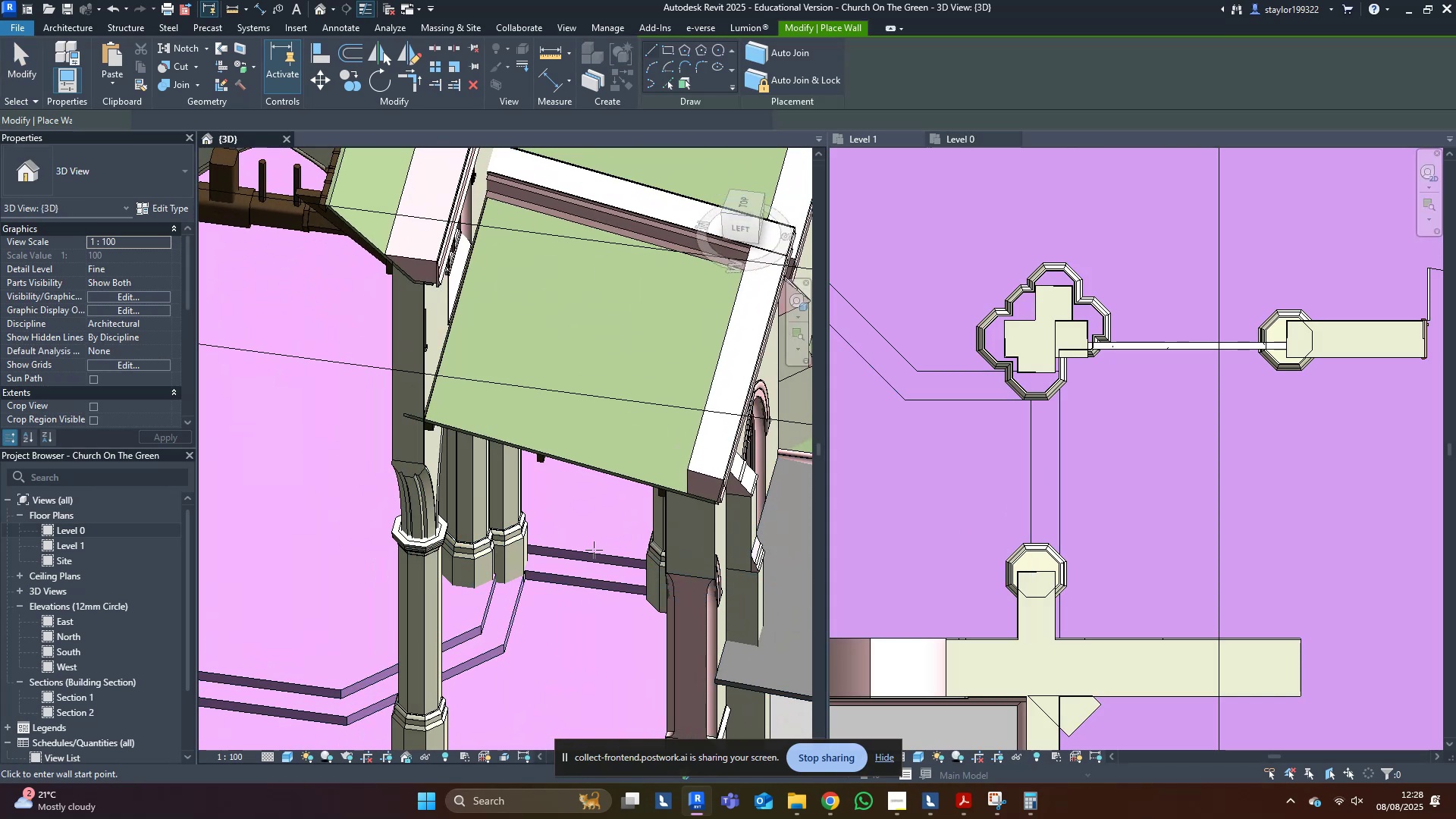 
middle_click([594, 550])
 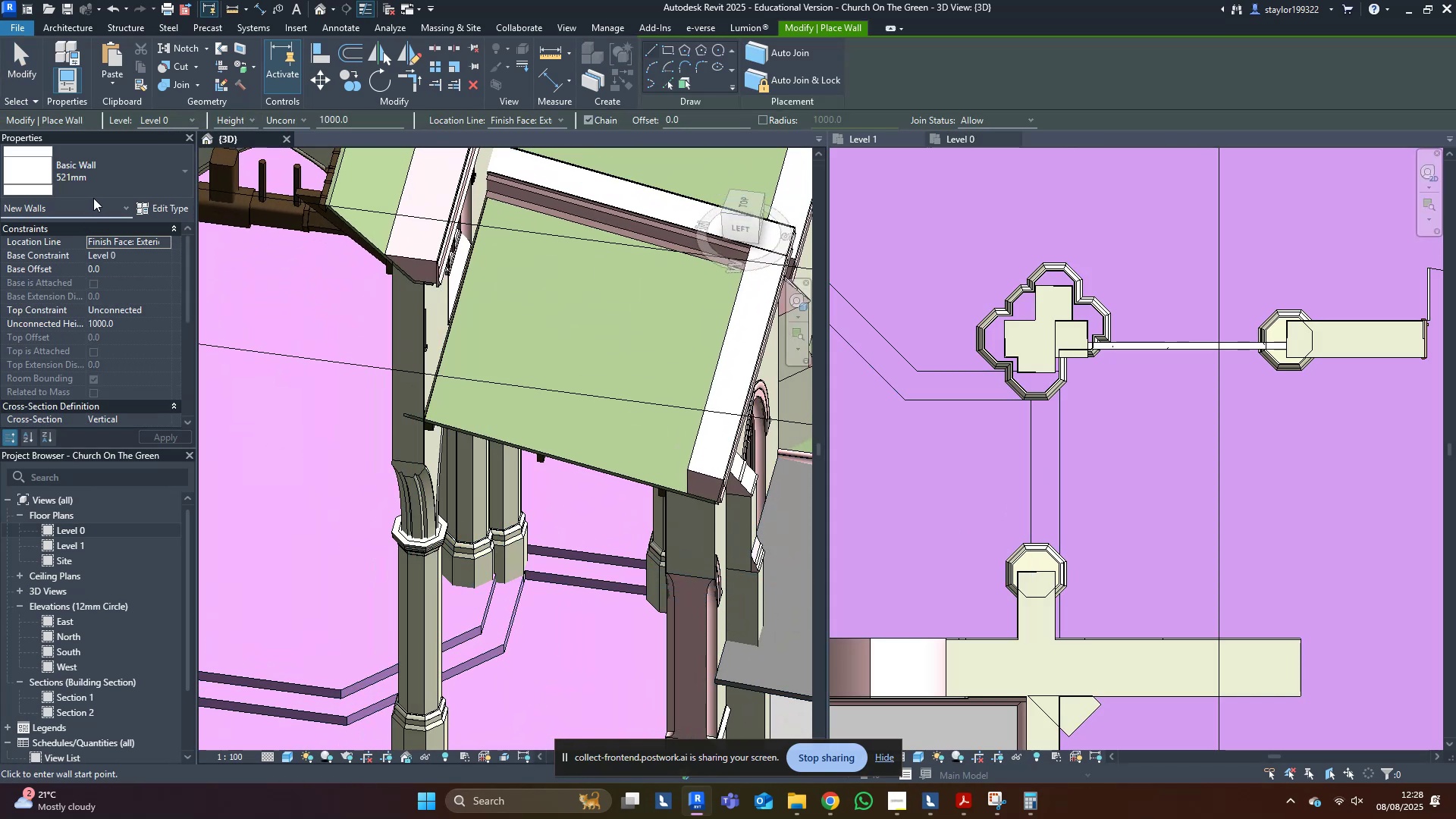 
left_click([96, 175])
 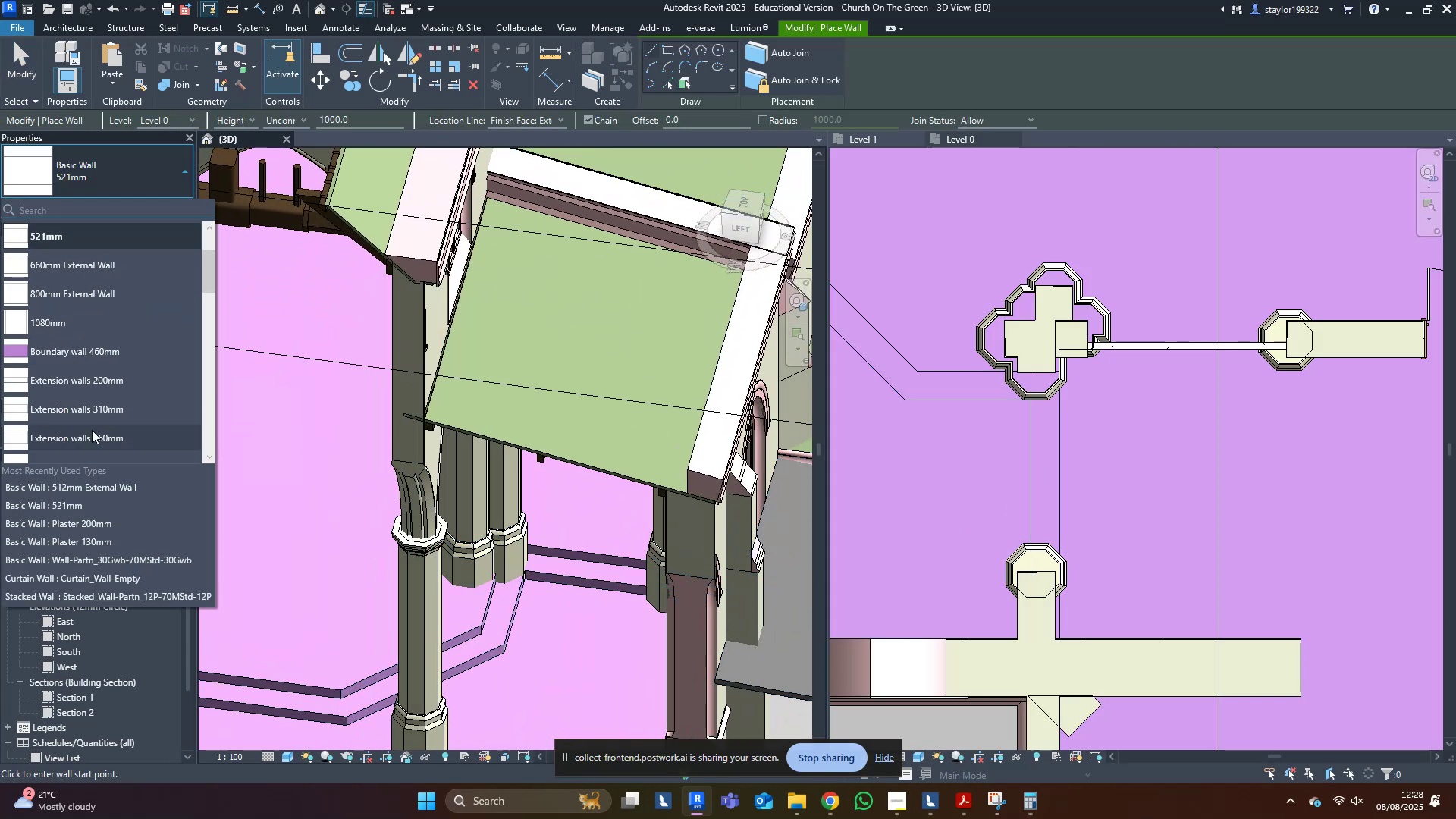 
scroll: coordinate [100, 439], scroll_direction: down, amount: 14.0
 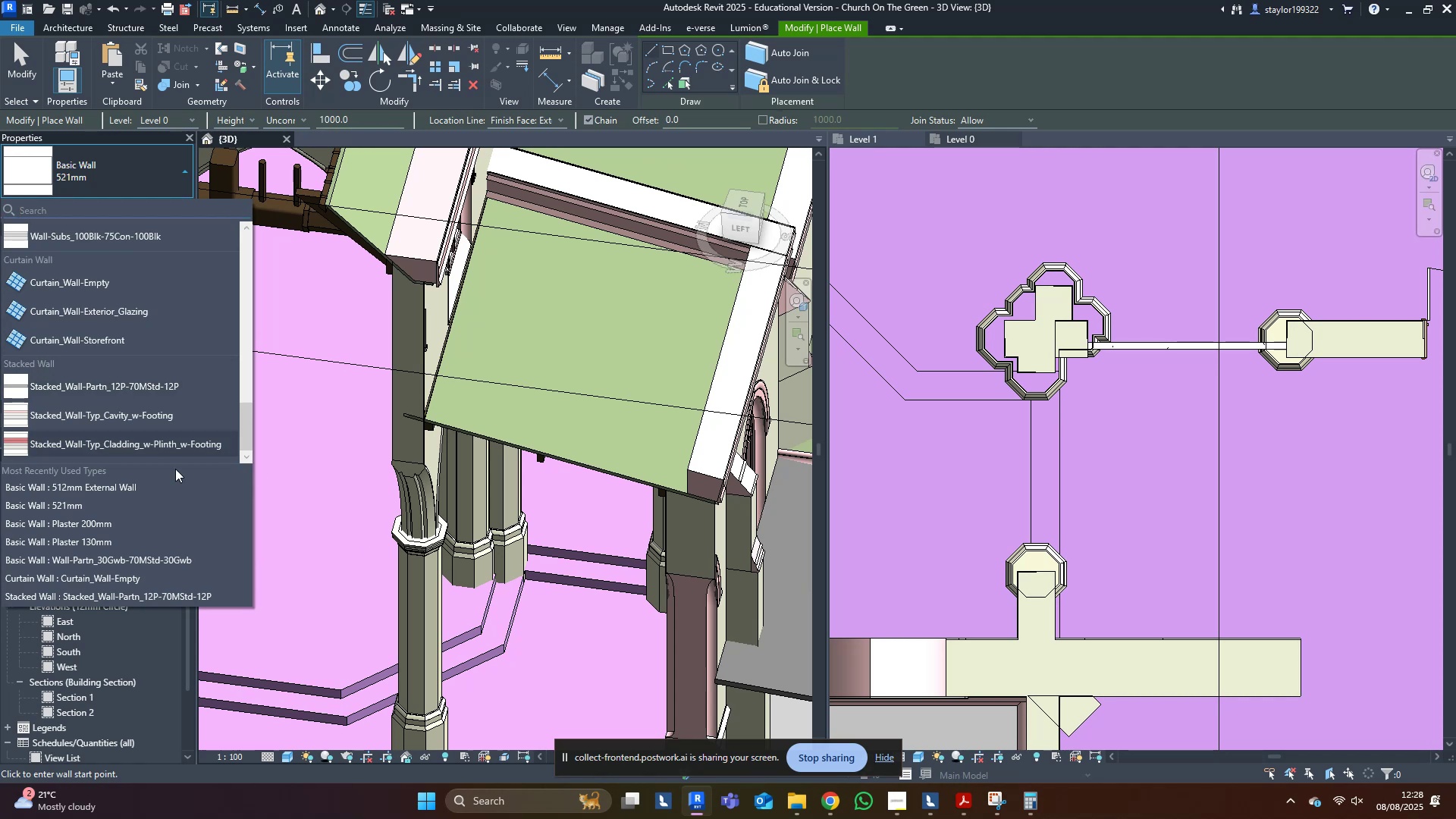 
scroll: coordinate [118, 413], scroll_direction: up, amount: 7.0
 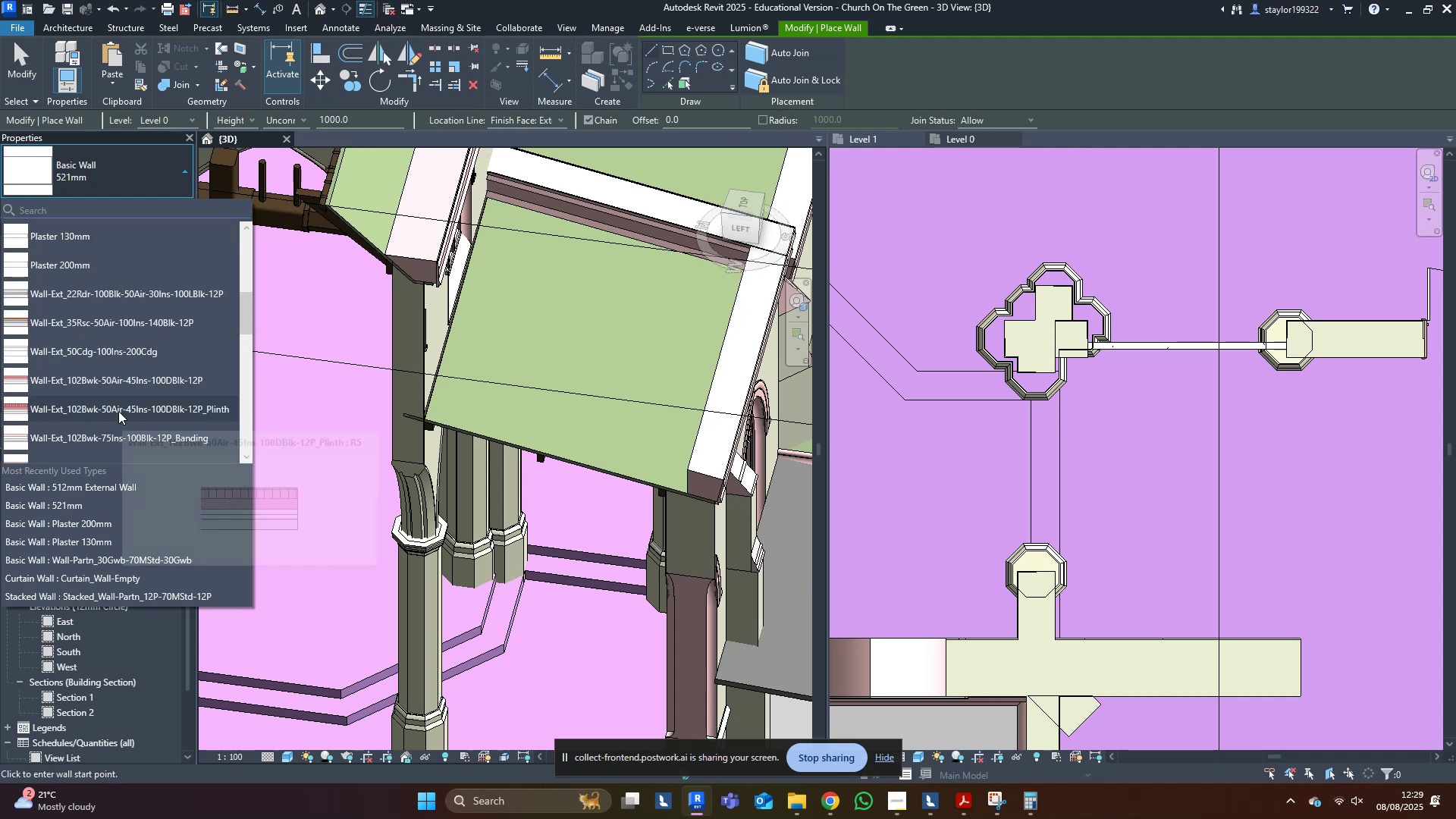 
type(130)
 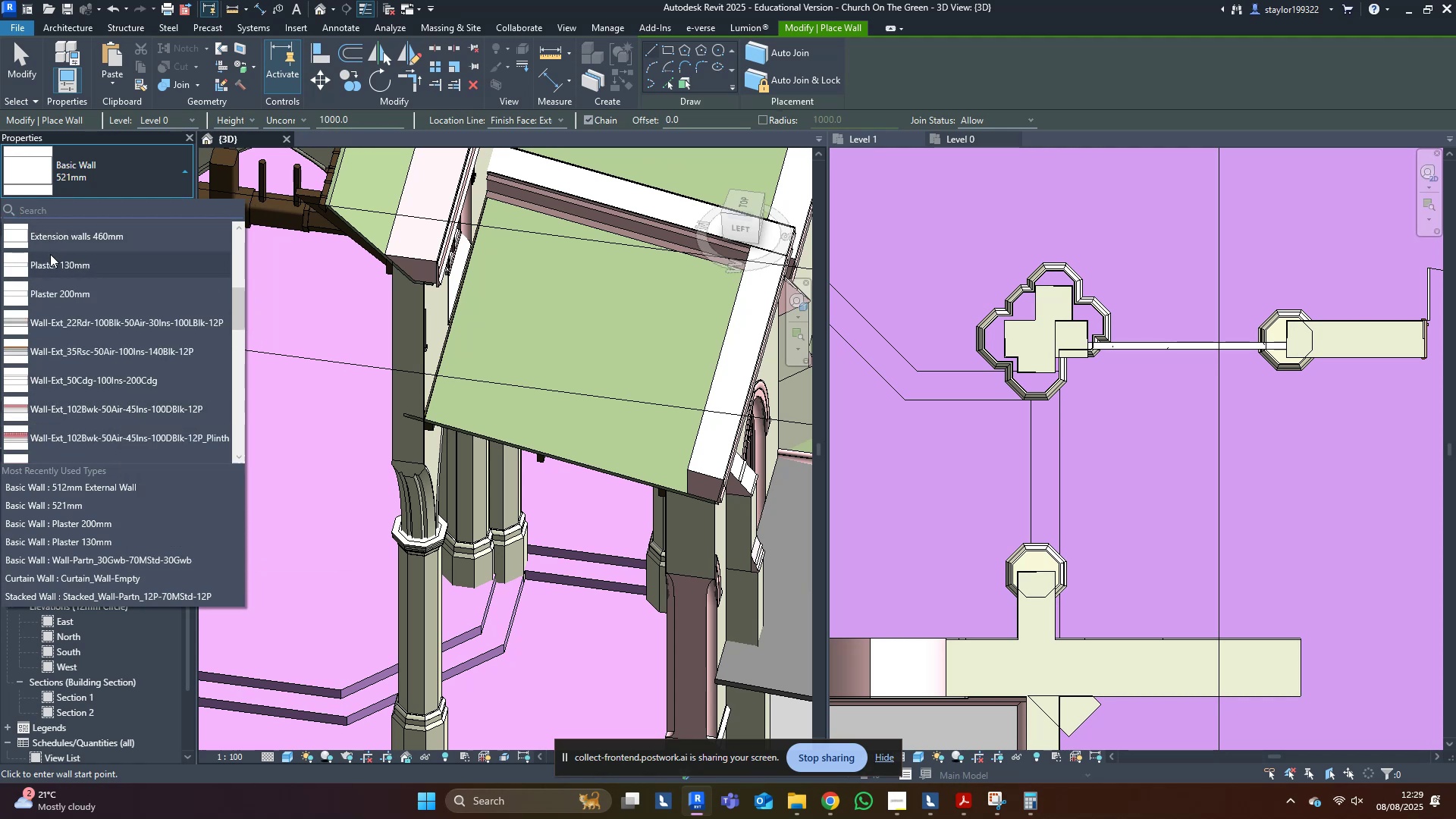 
left_click([41, 265])
 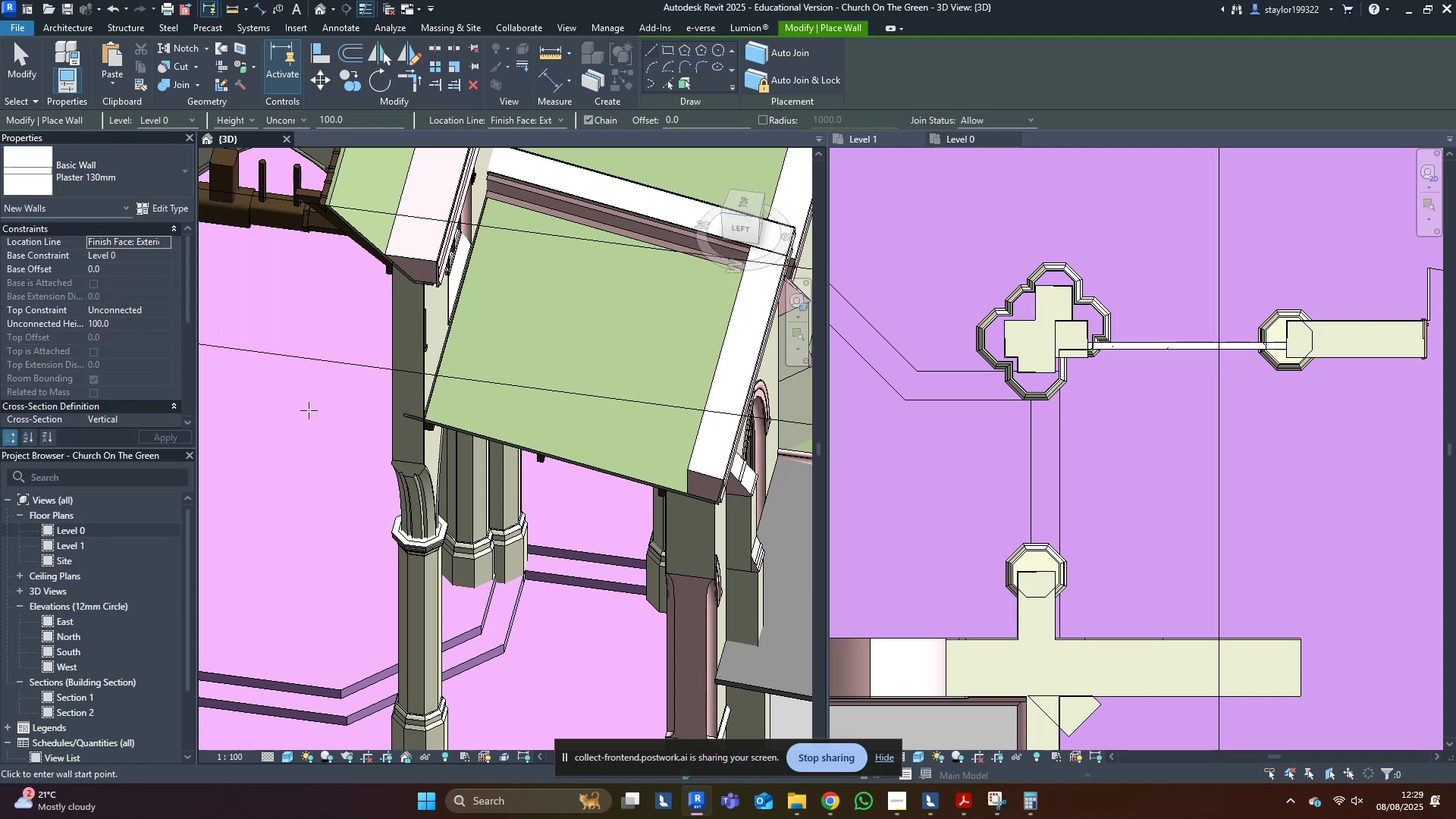 
middle_click([987, 471])
 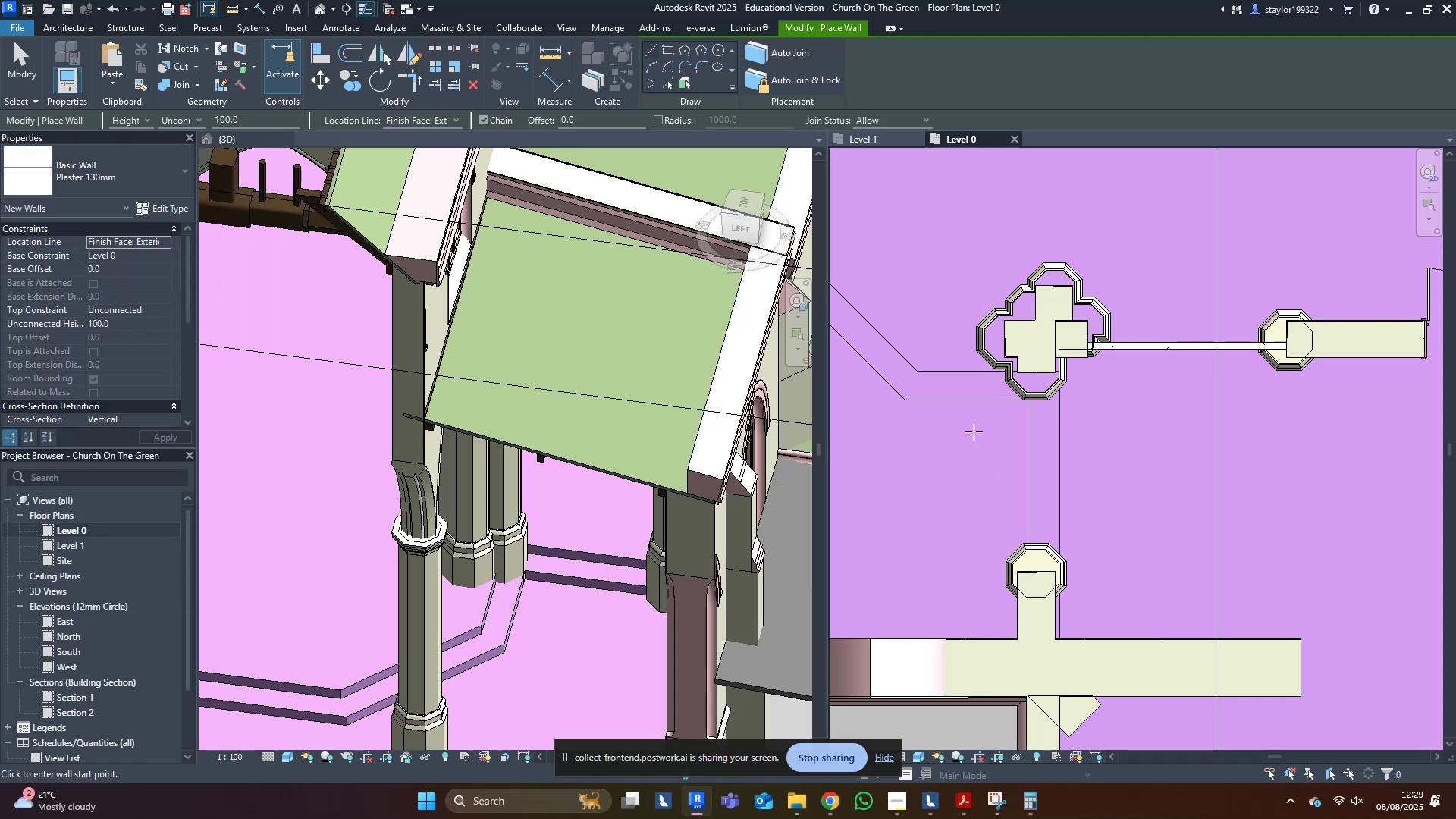 
type(wf)
 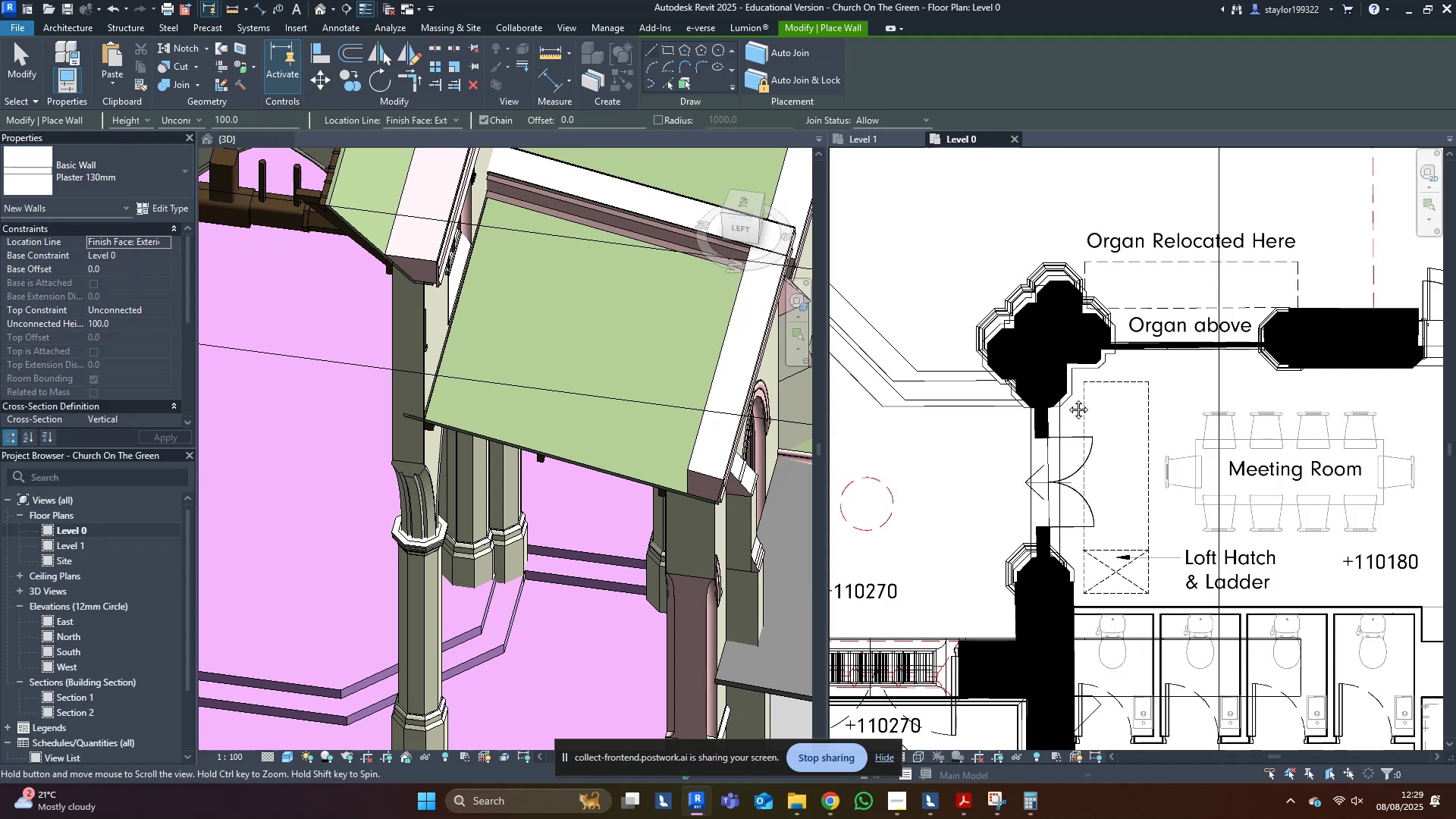 
middle_click([1067, 398])
 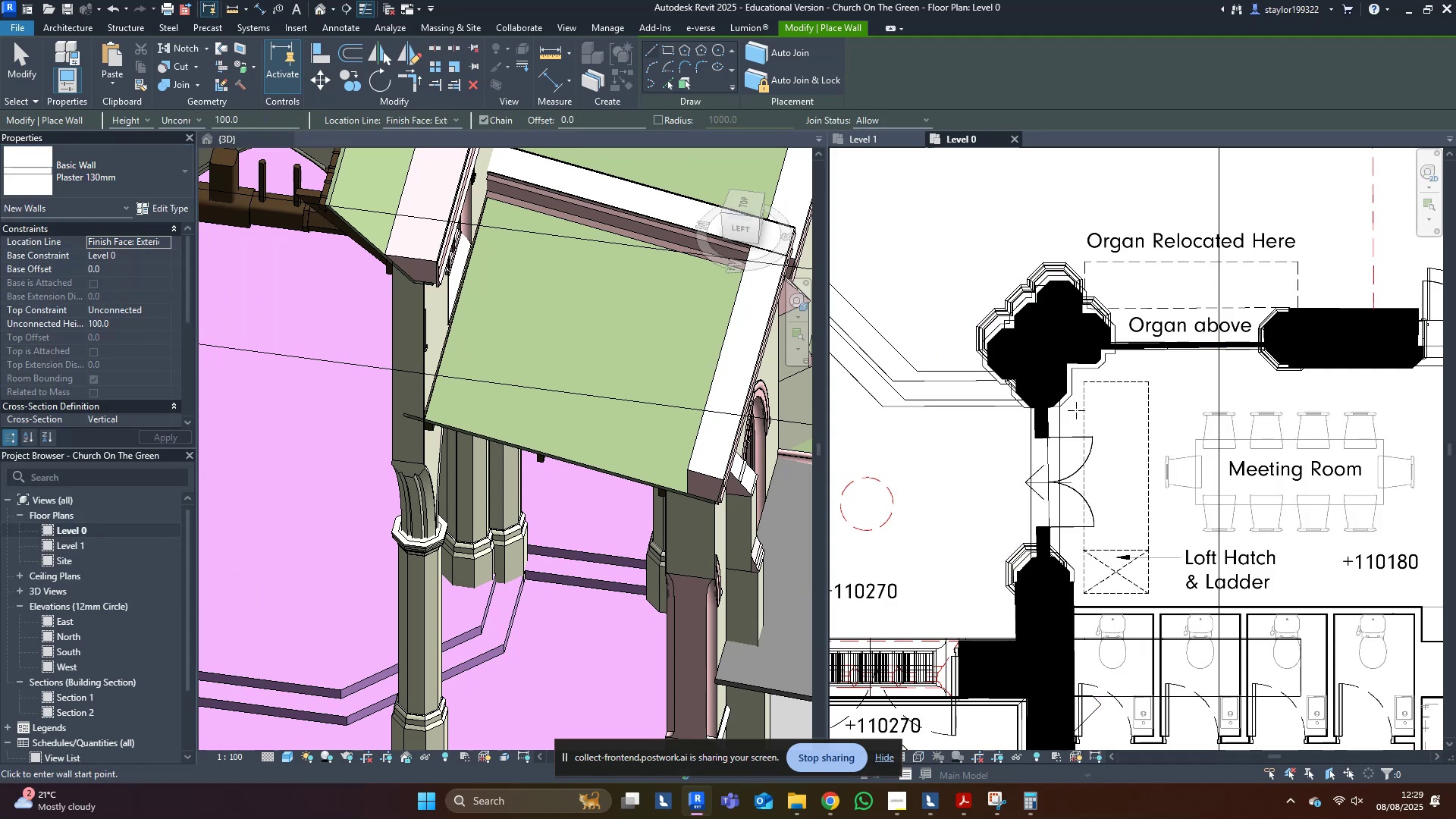 
scroll: coordinate [1075, 425], scroll_direction: up, amount: 5.0
 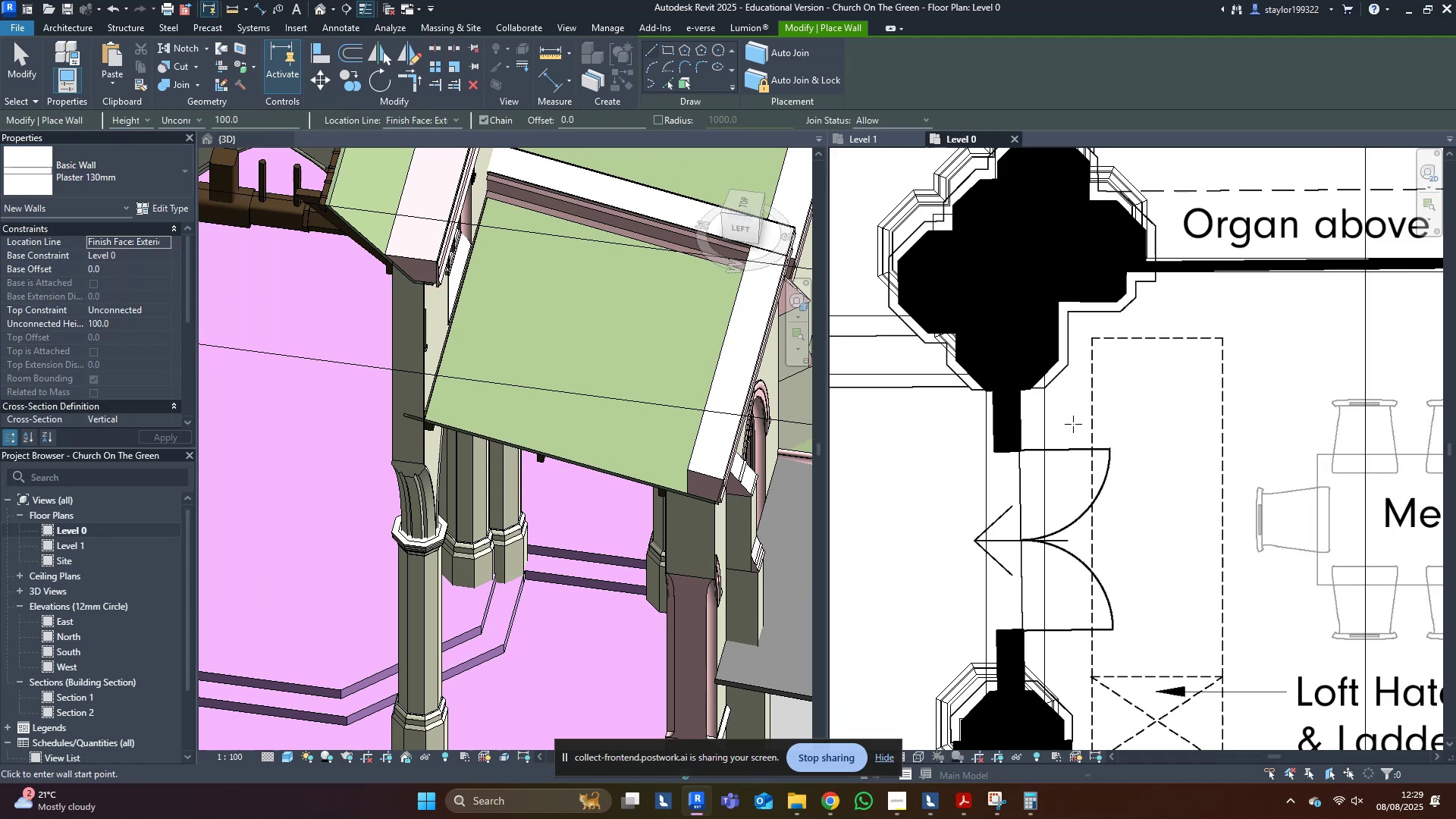 
type(sd)
 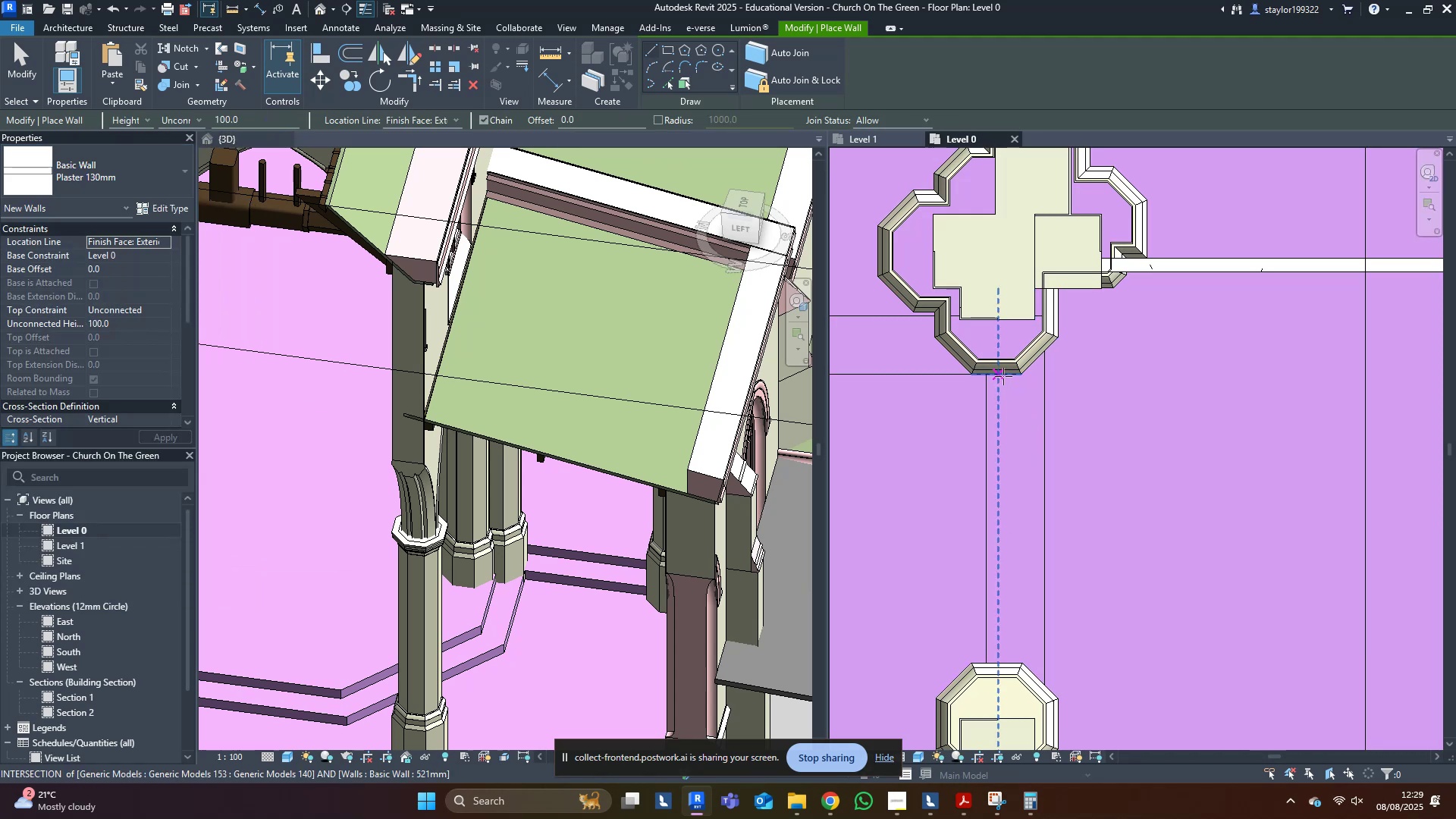 
left_click([1000, 376])
 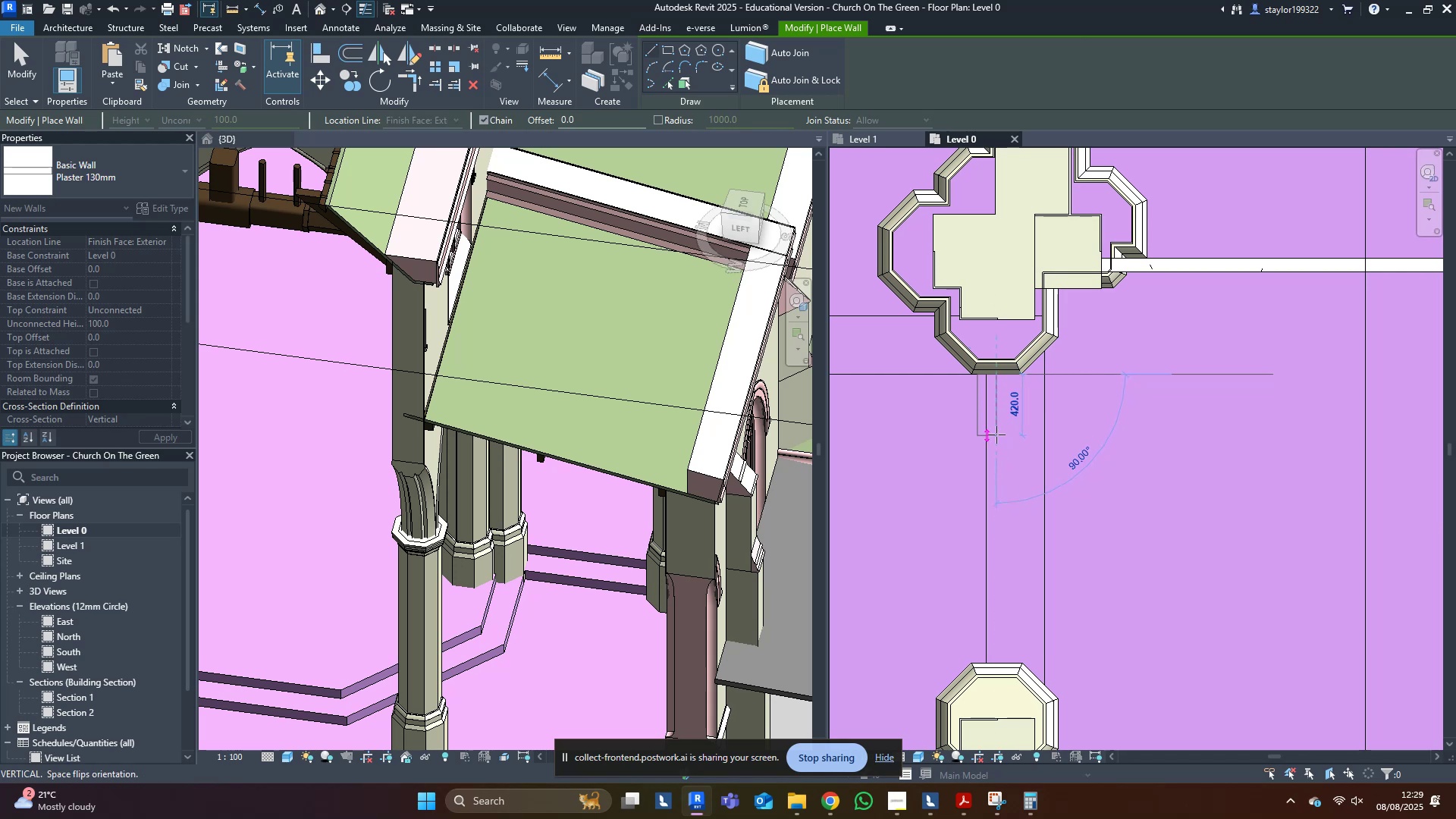 
key(Space)
 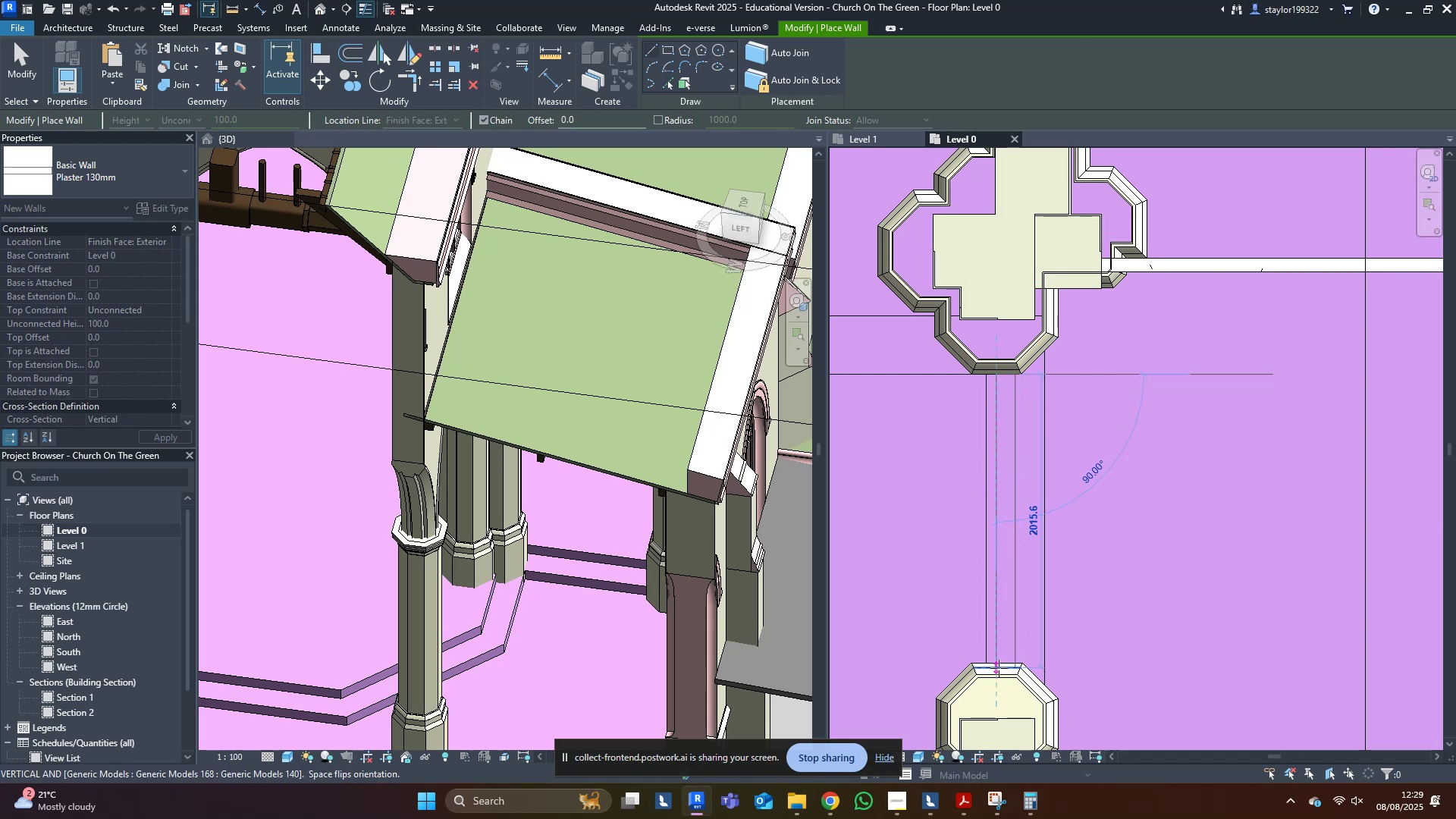 
left_click([999, 668])
 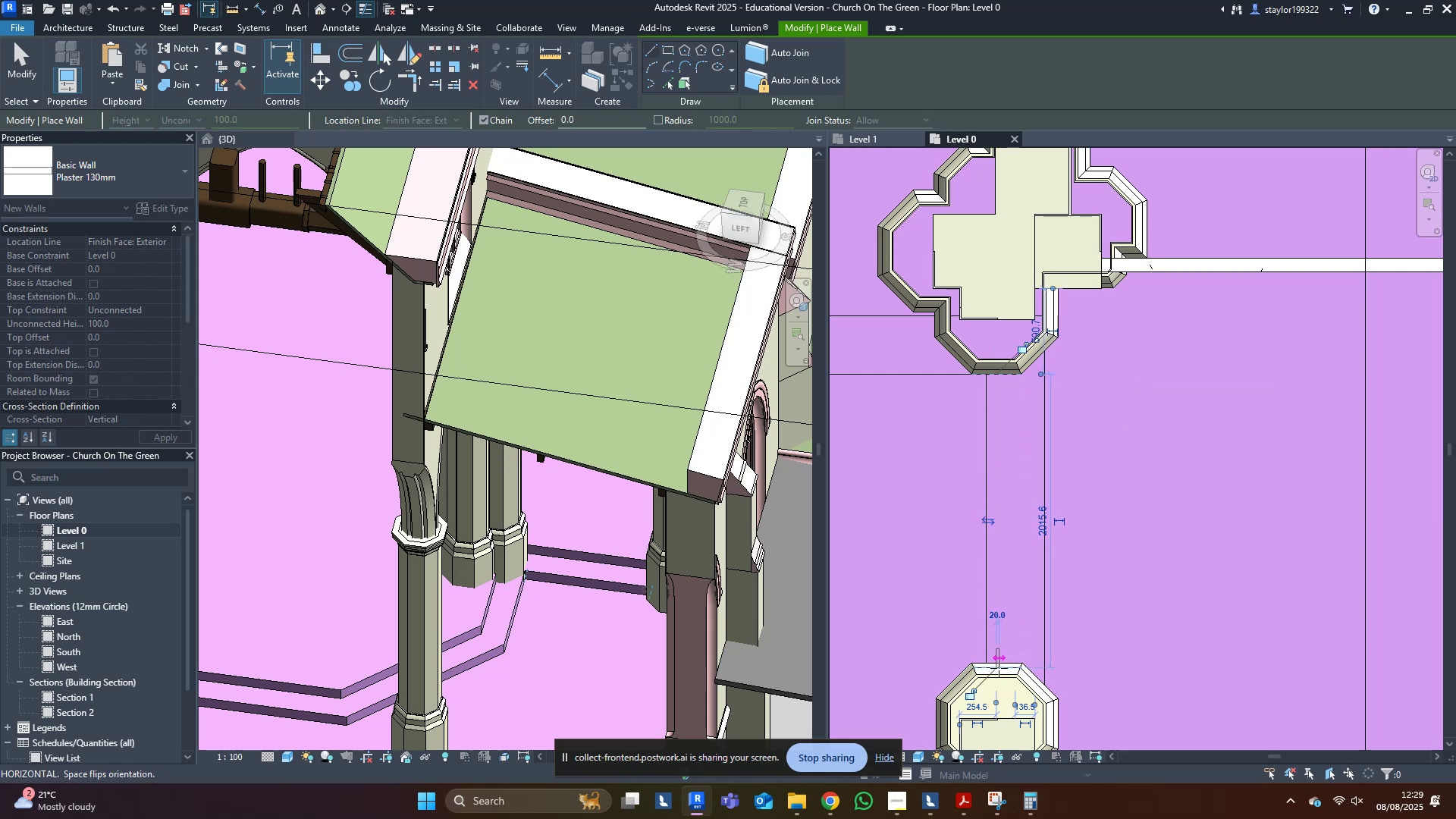 
key(Escape)
 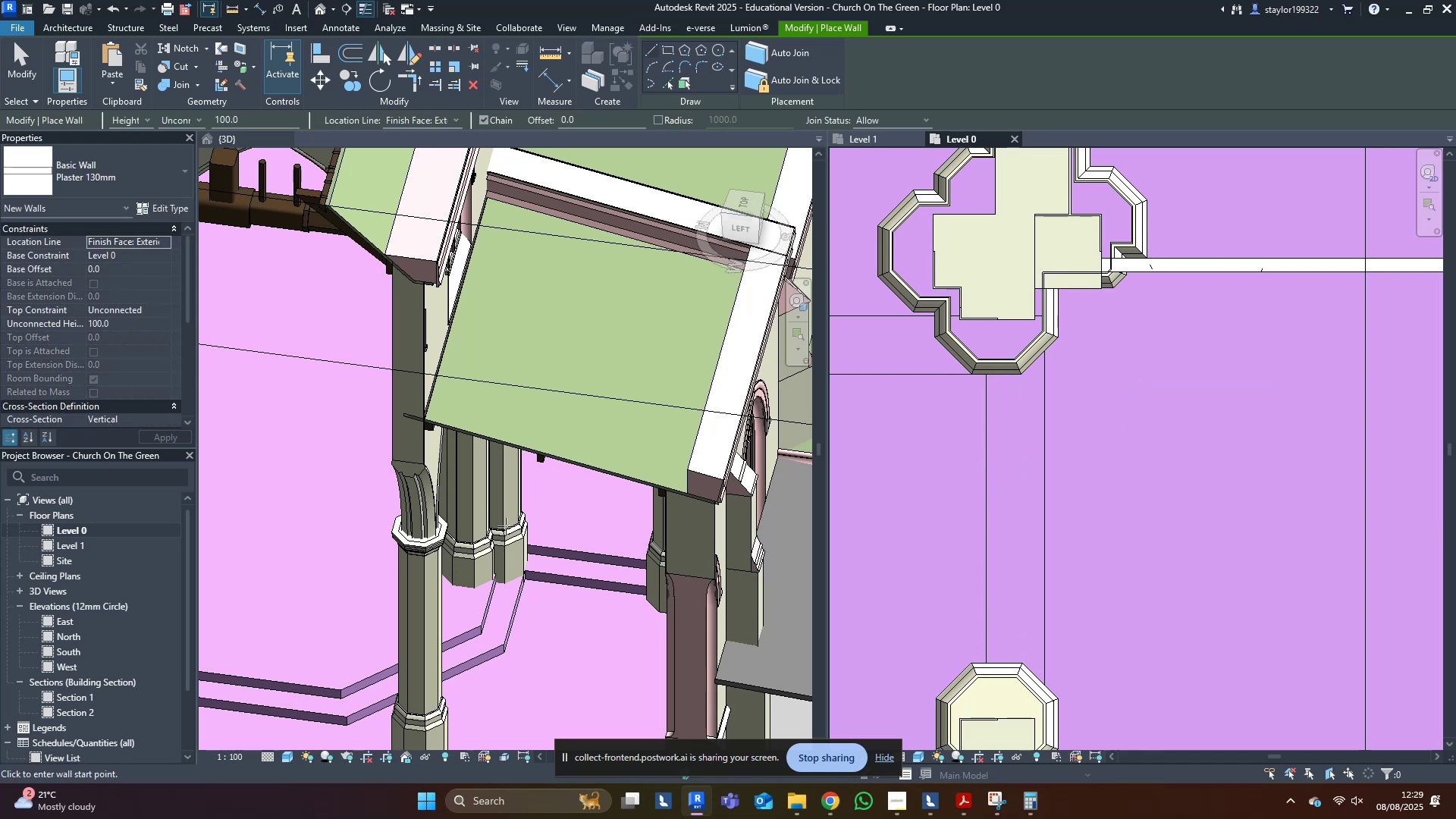 
middle_click([450, 494])
 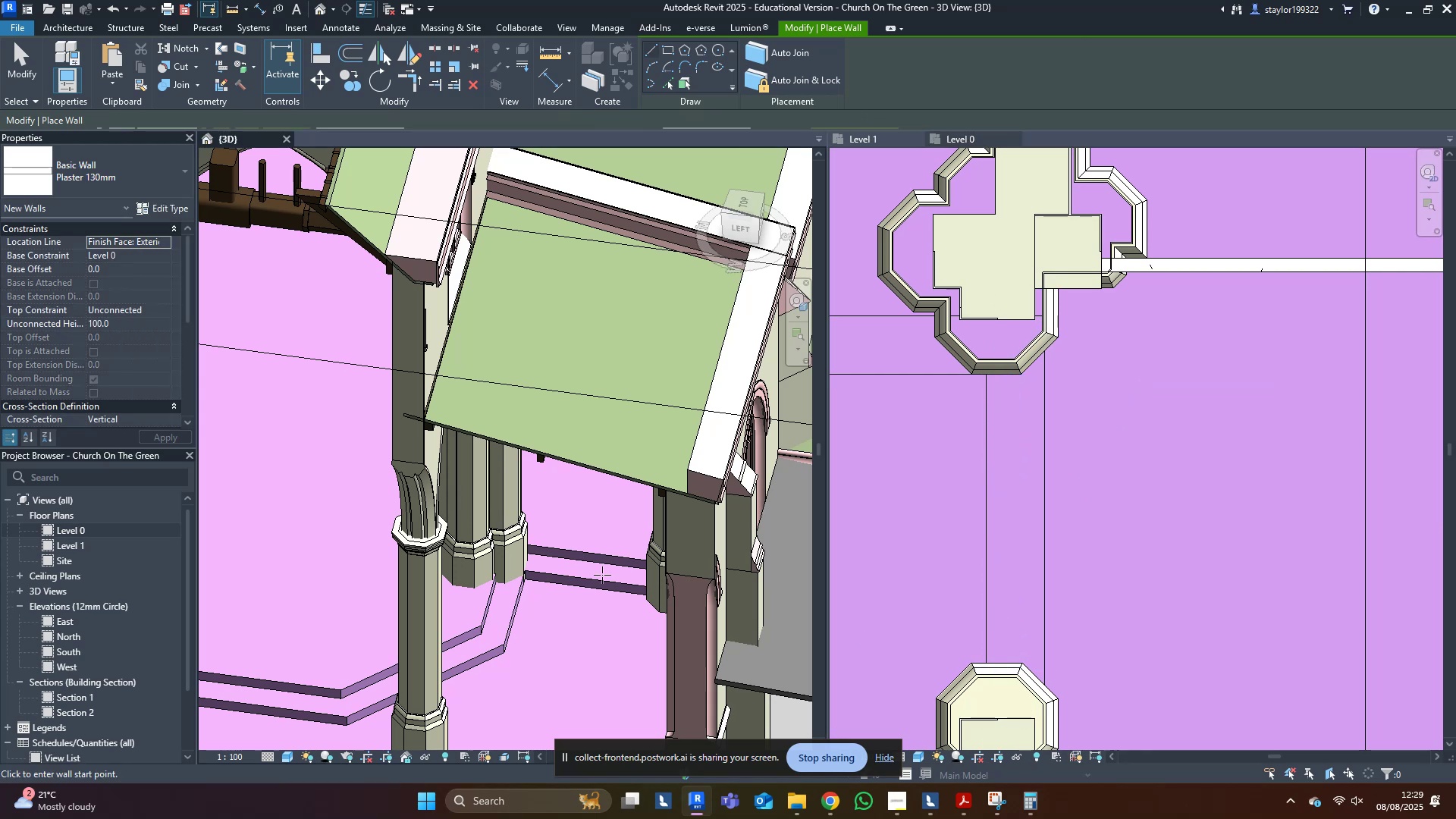 
hold_key(key=ShiftLeft, duration=0.58)
 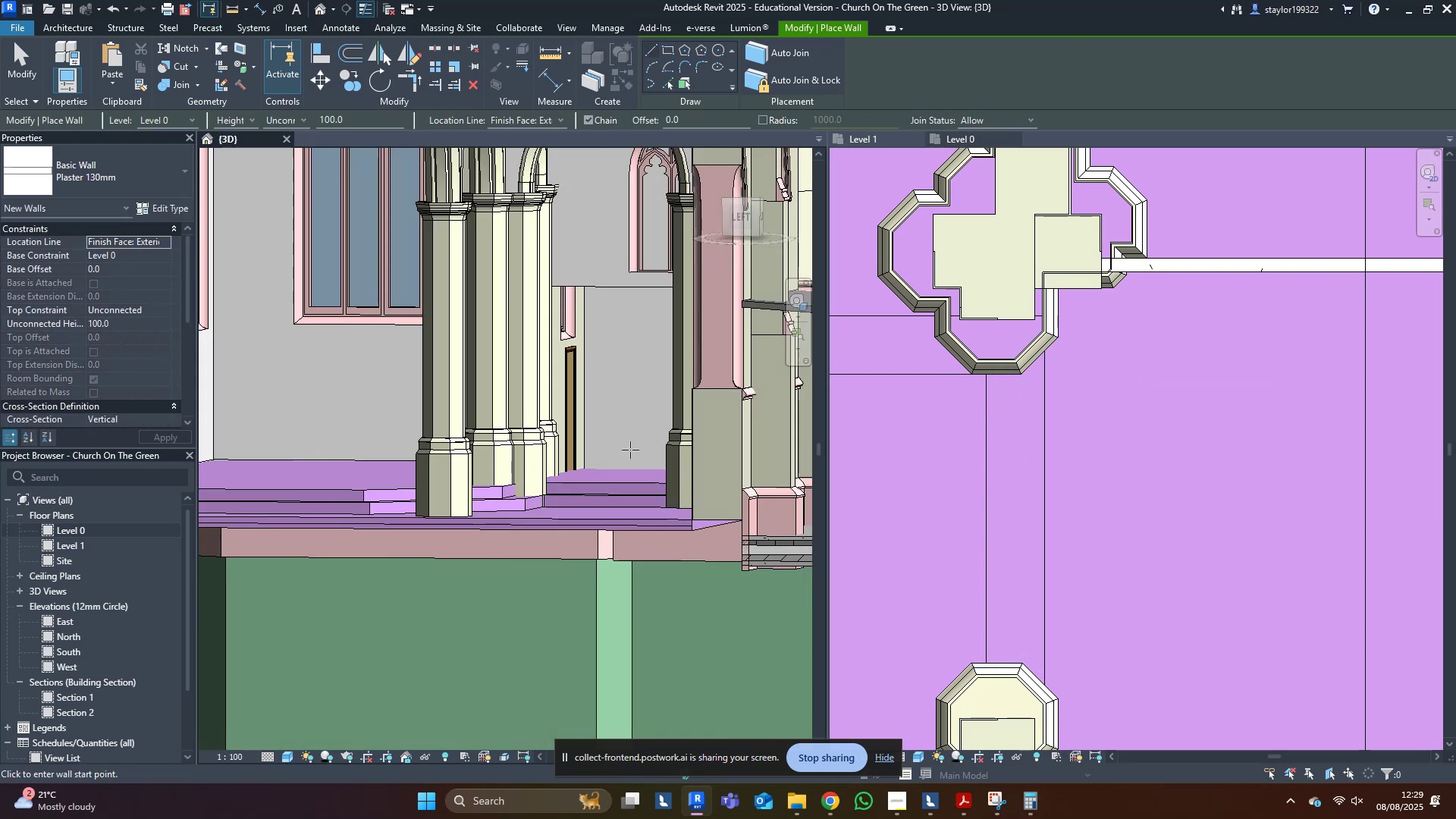 
key(Escape)
type(wfsd)
 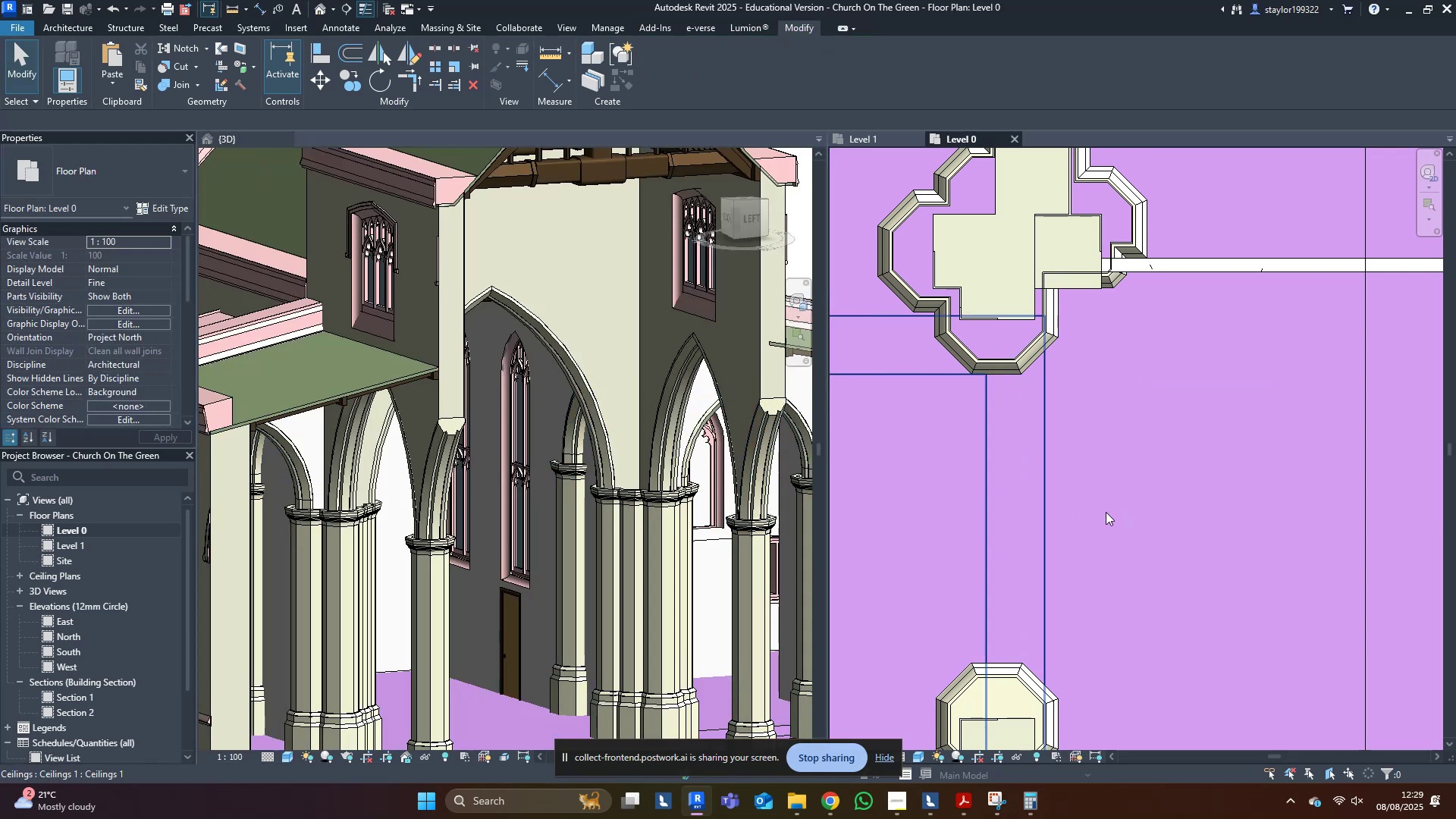 
scroll: coordinate [625, 505], scroll_direction: down, amount: 1.0
 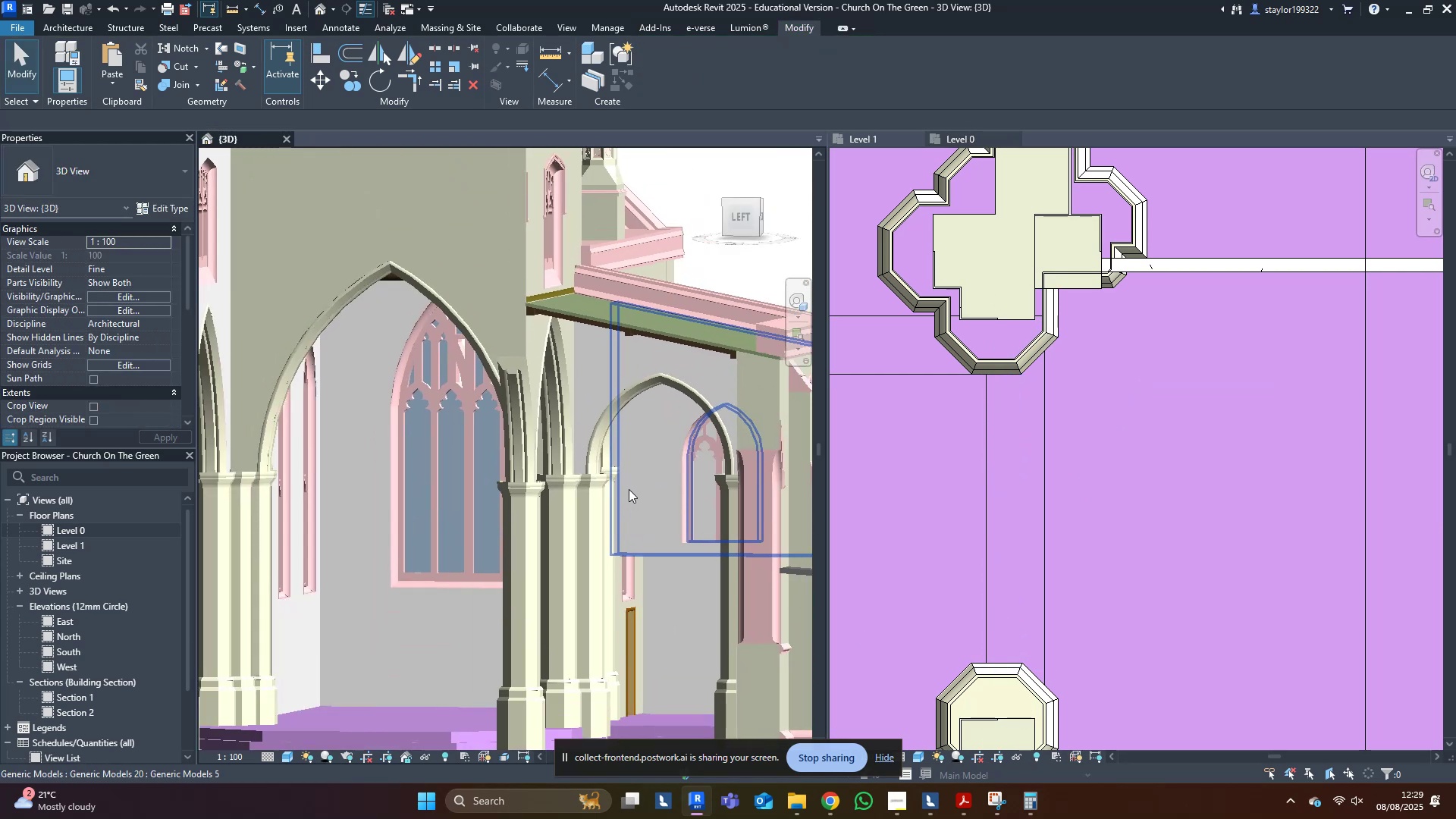 
double_click([1037, 506])
 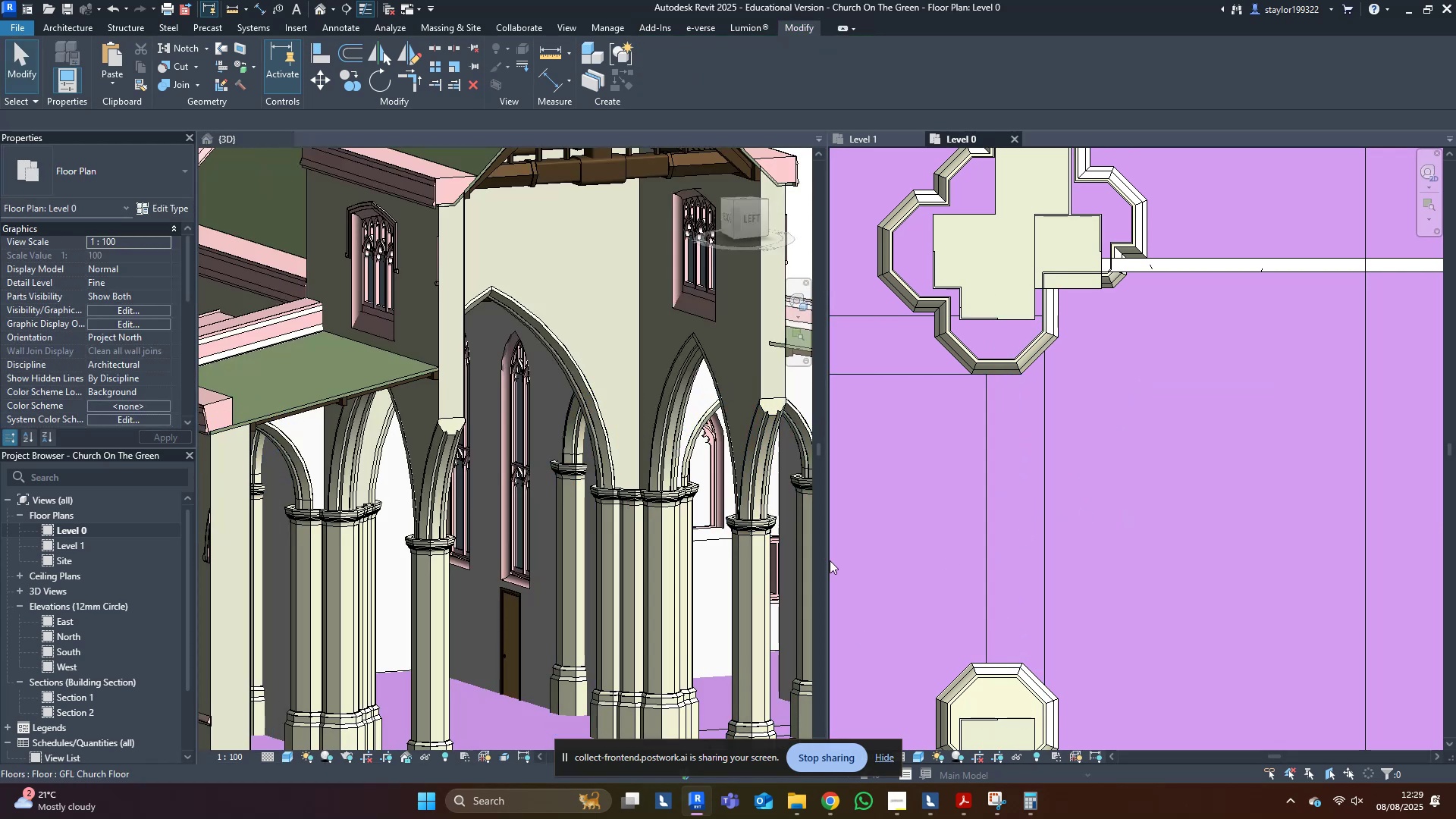 
scroll: coordinate [735, 537], scroll_direction: down, amount: 3.0
 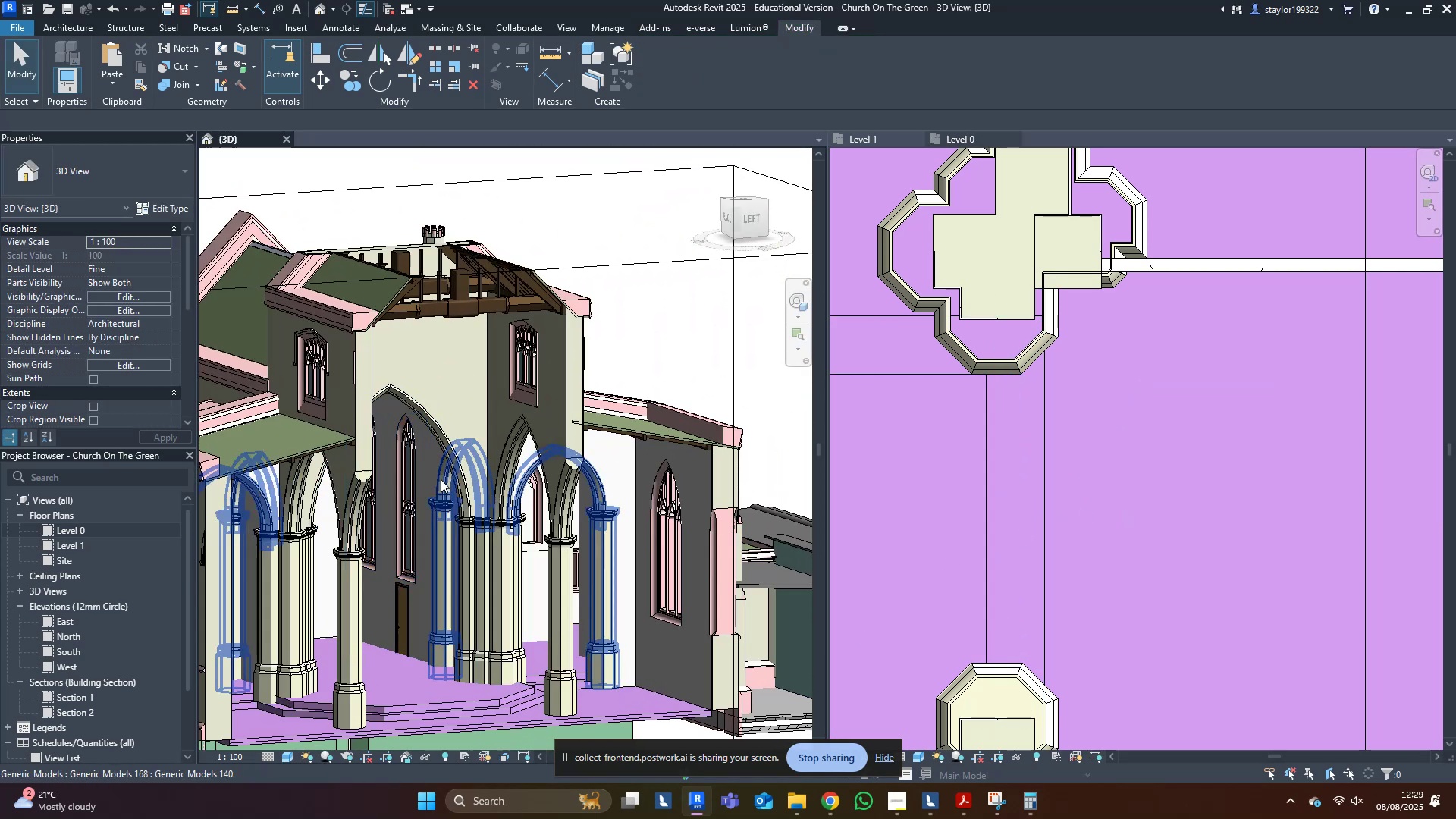 
hold_key(key=ShiftLeft, duration=0.8)
 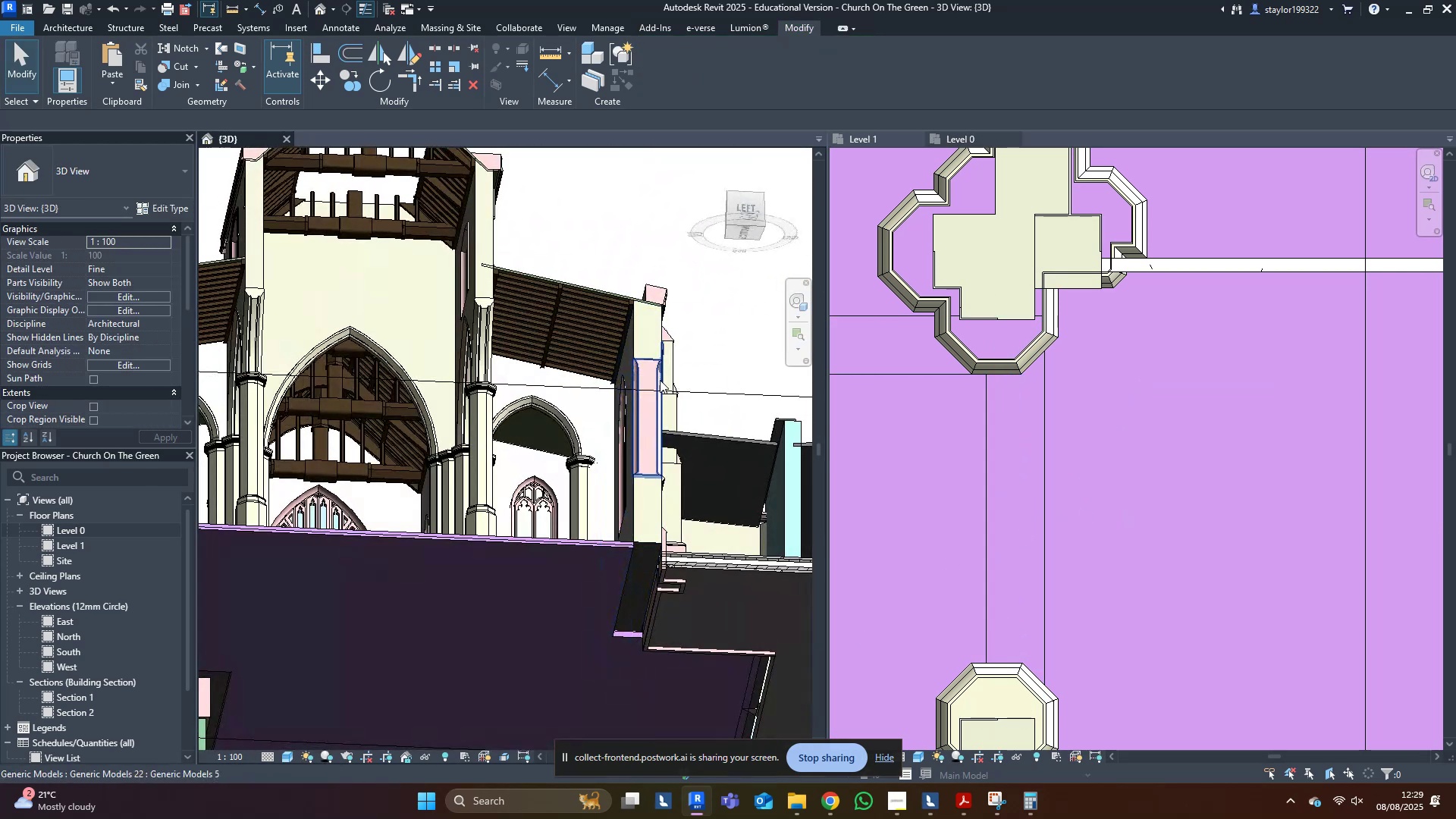 
type(wf)
 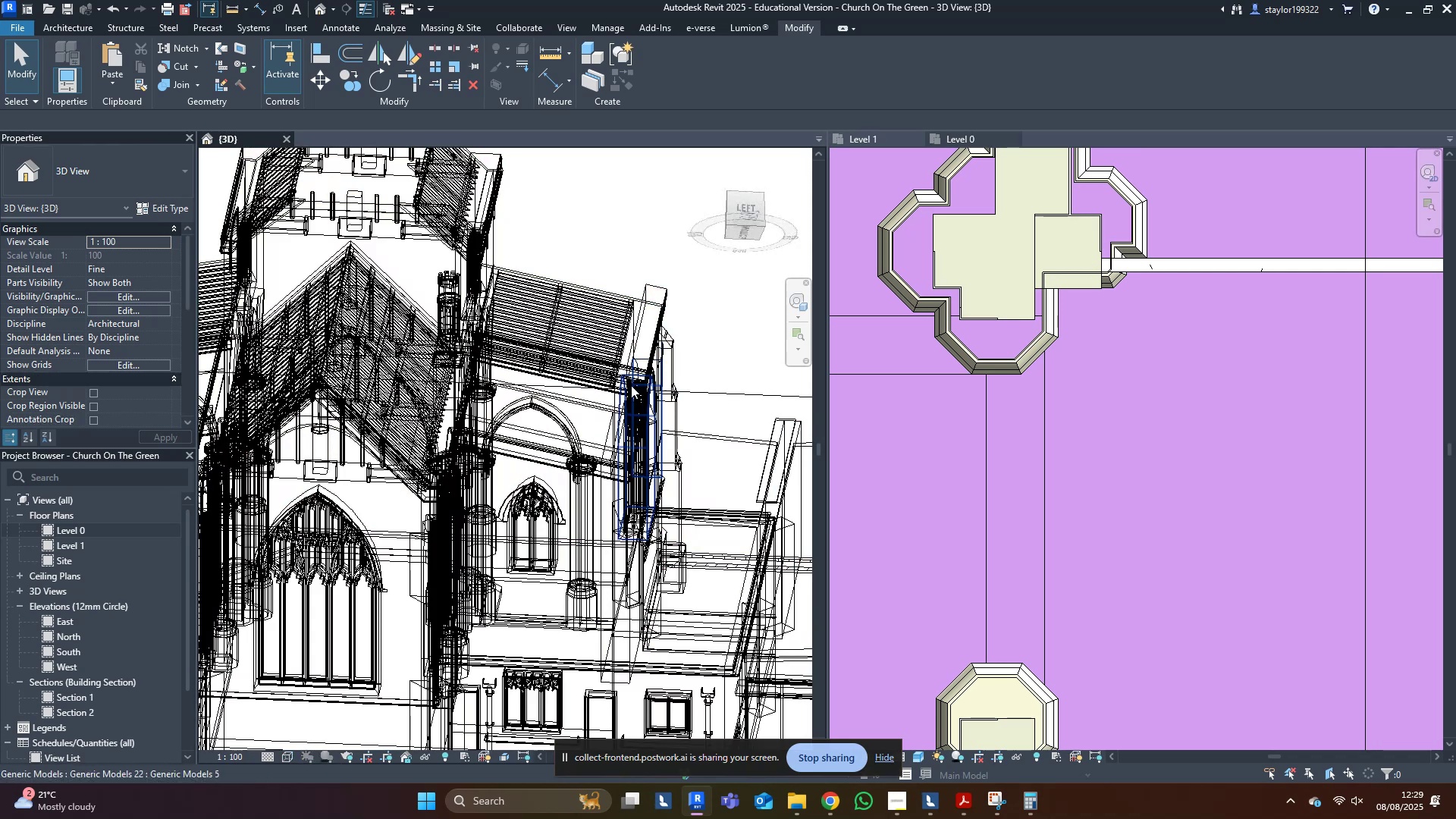 
hold_key(key=ShiftLeft, duration=1.52)
 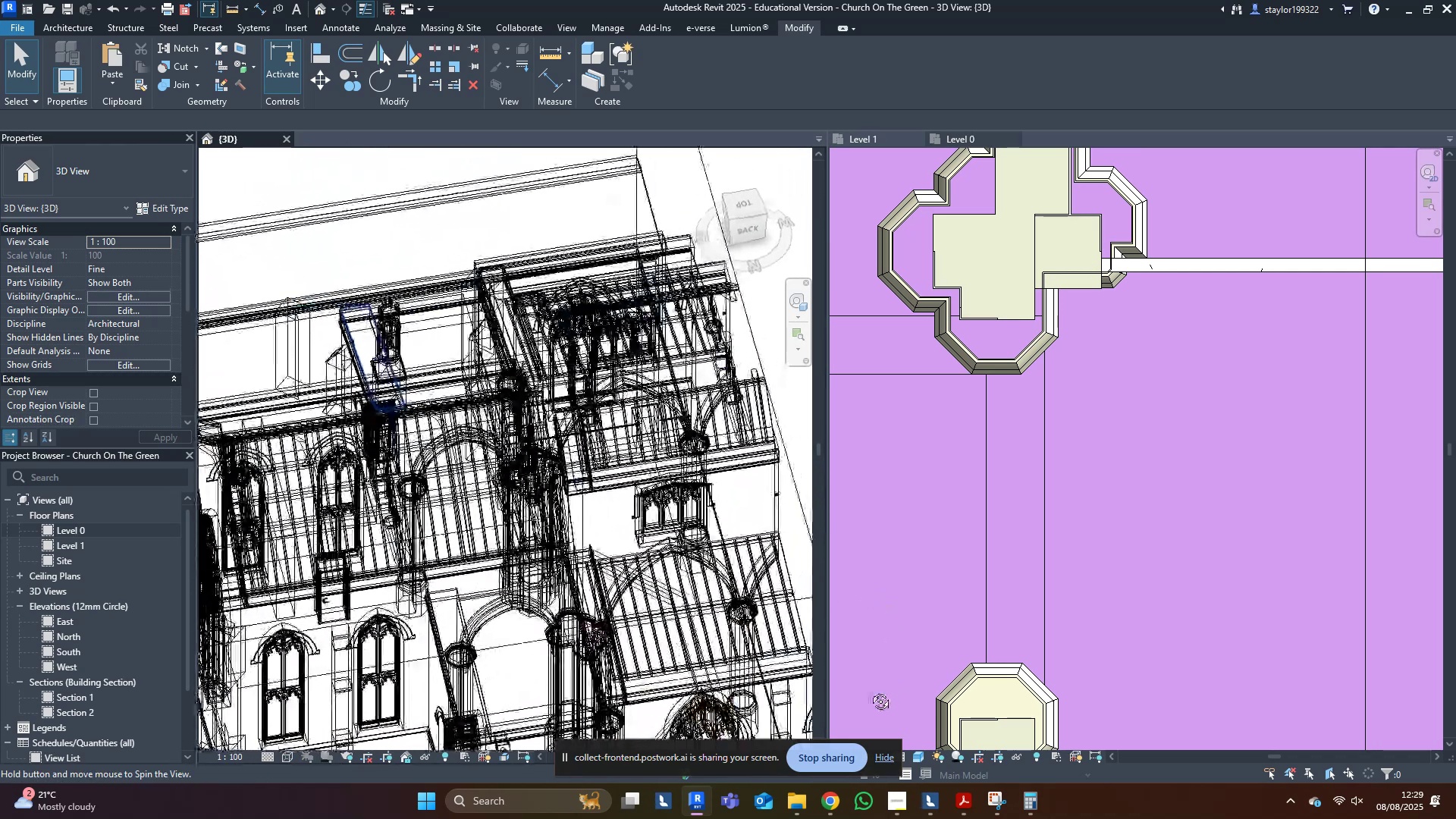 
hold_key(key=ShiftLeft, duration=1.53)
 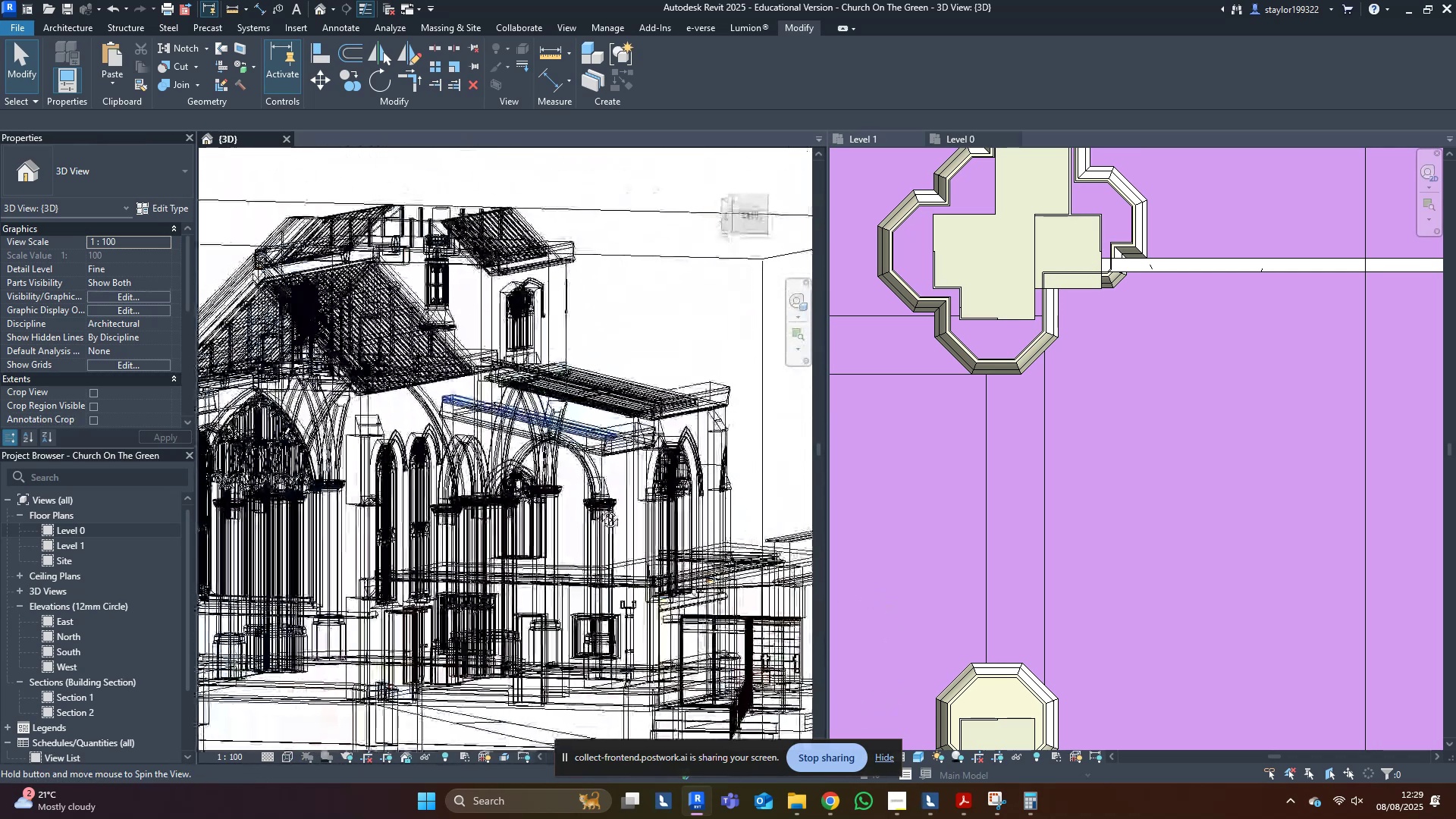 
hold_key(key=ShiftLeft, duration=1.51)
 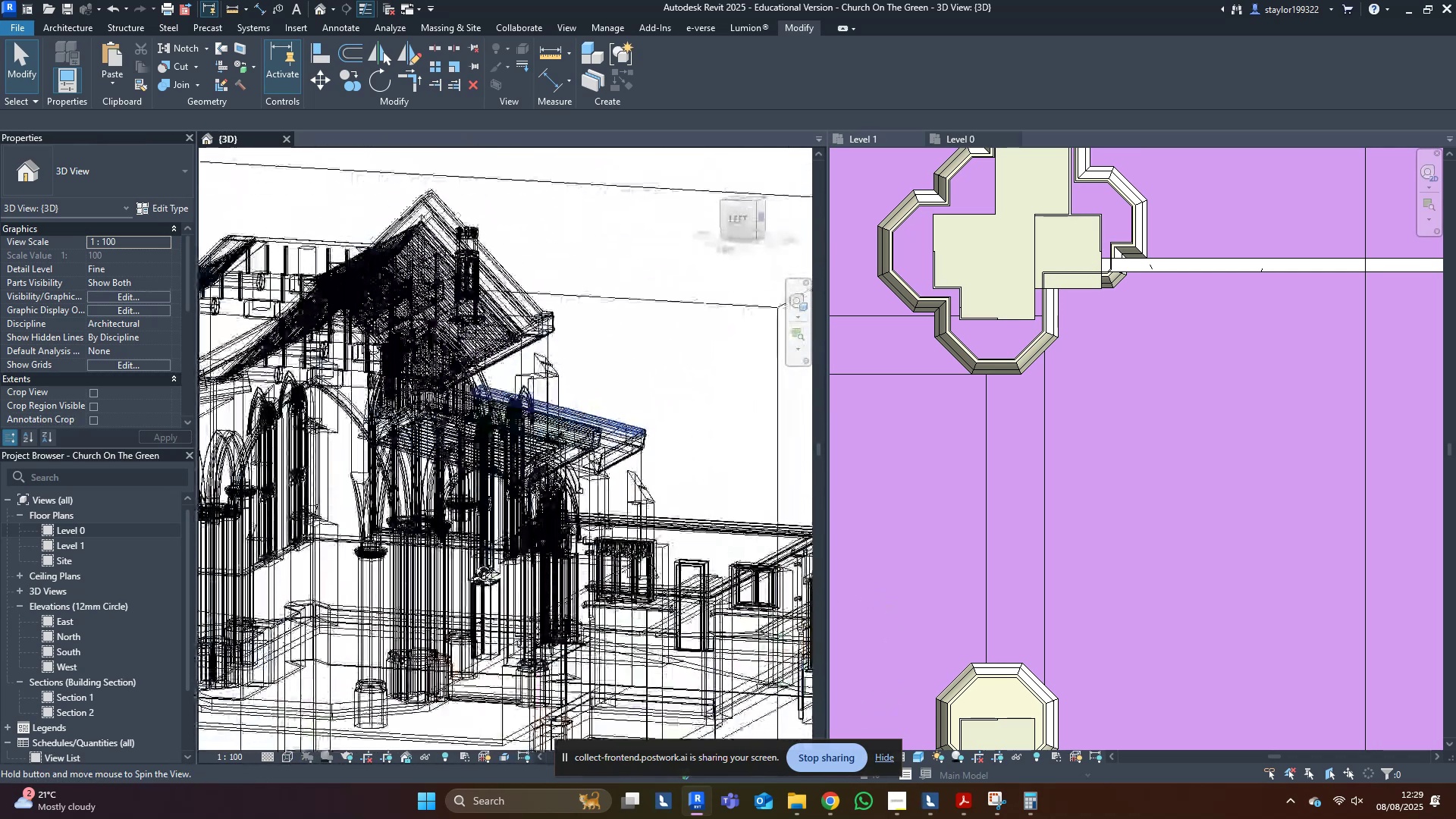 
type(sd)
 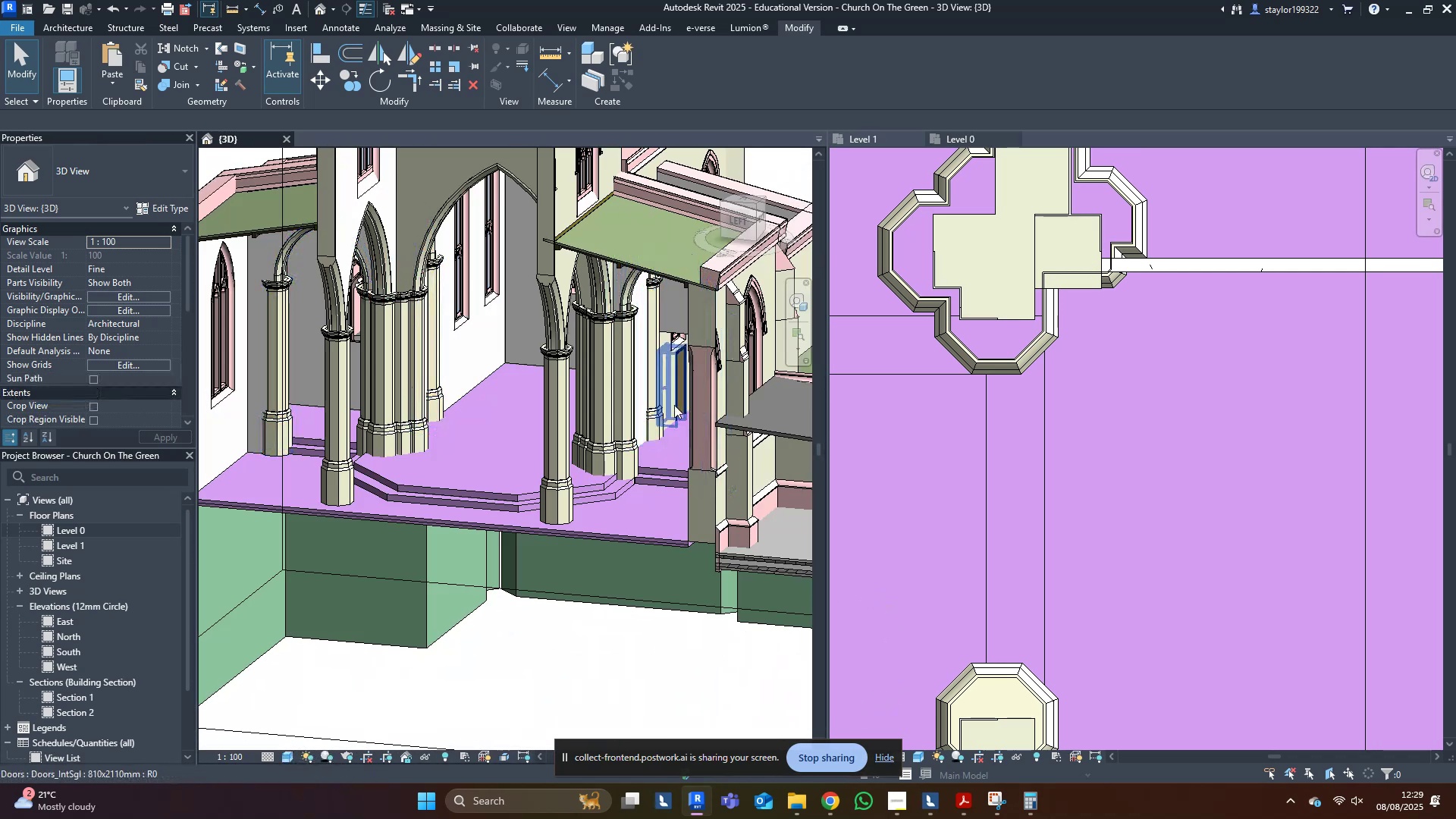 
key(Control+Z)
 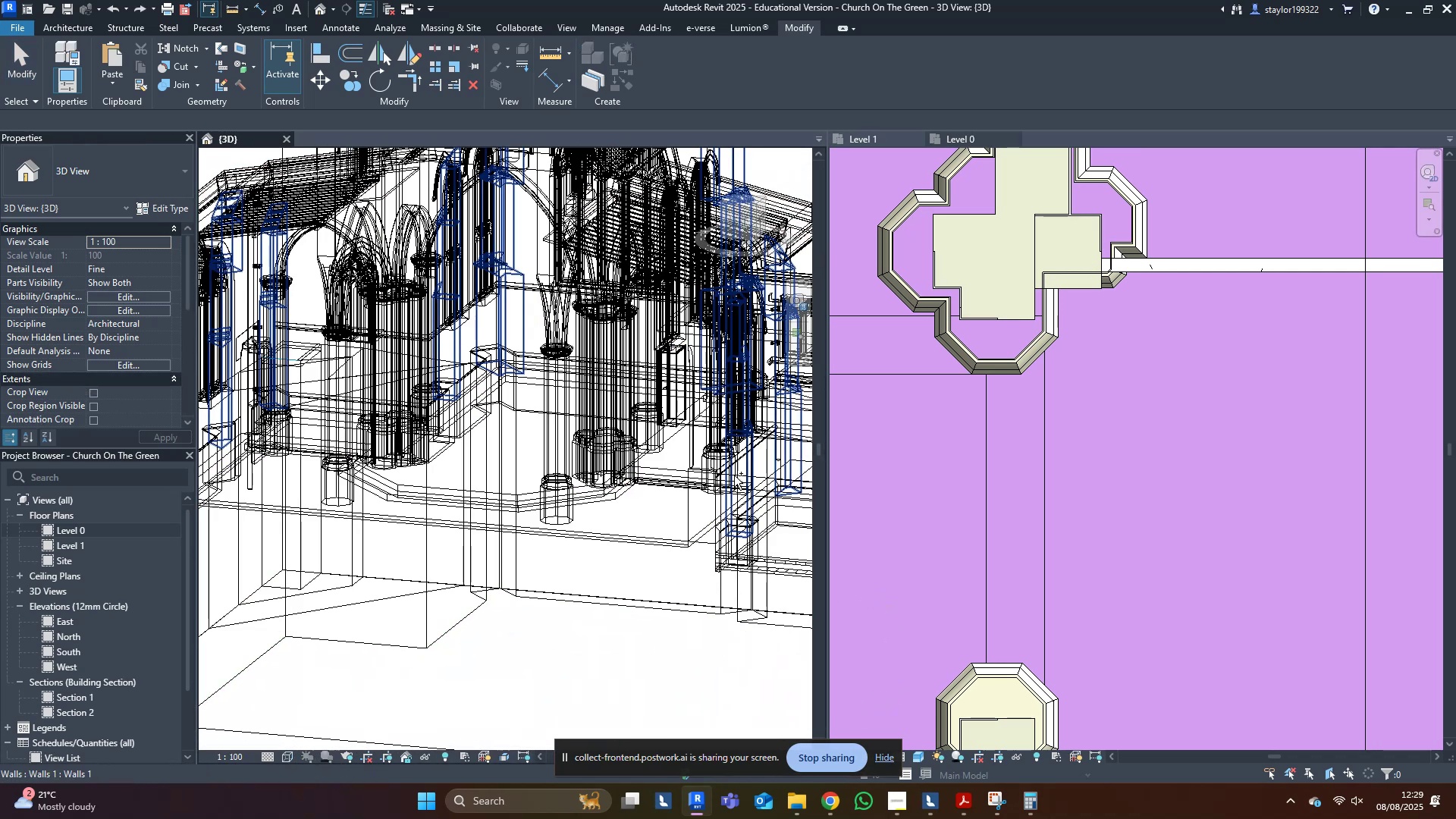 
key(Control+Z)
 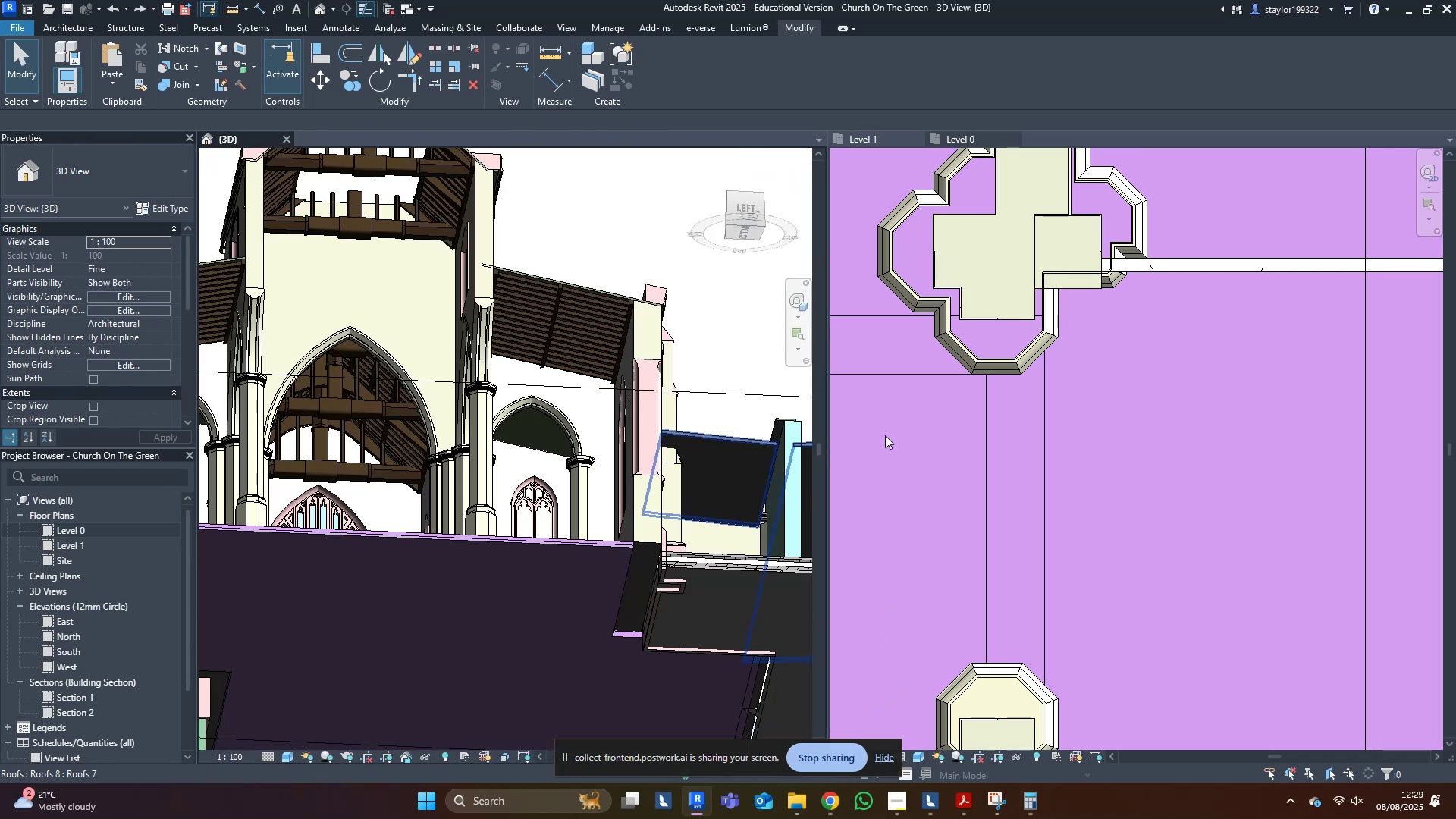 
middle_click([714, 423])
 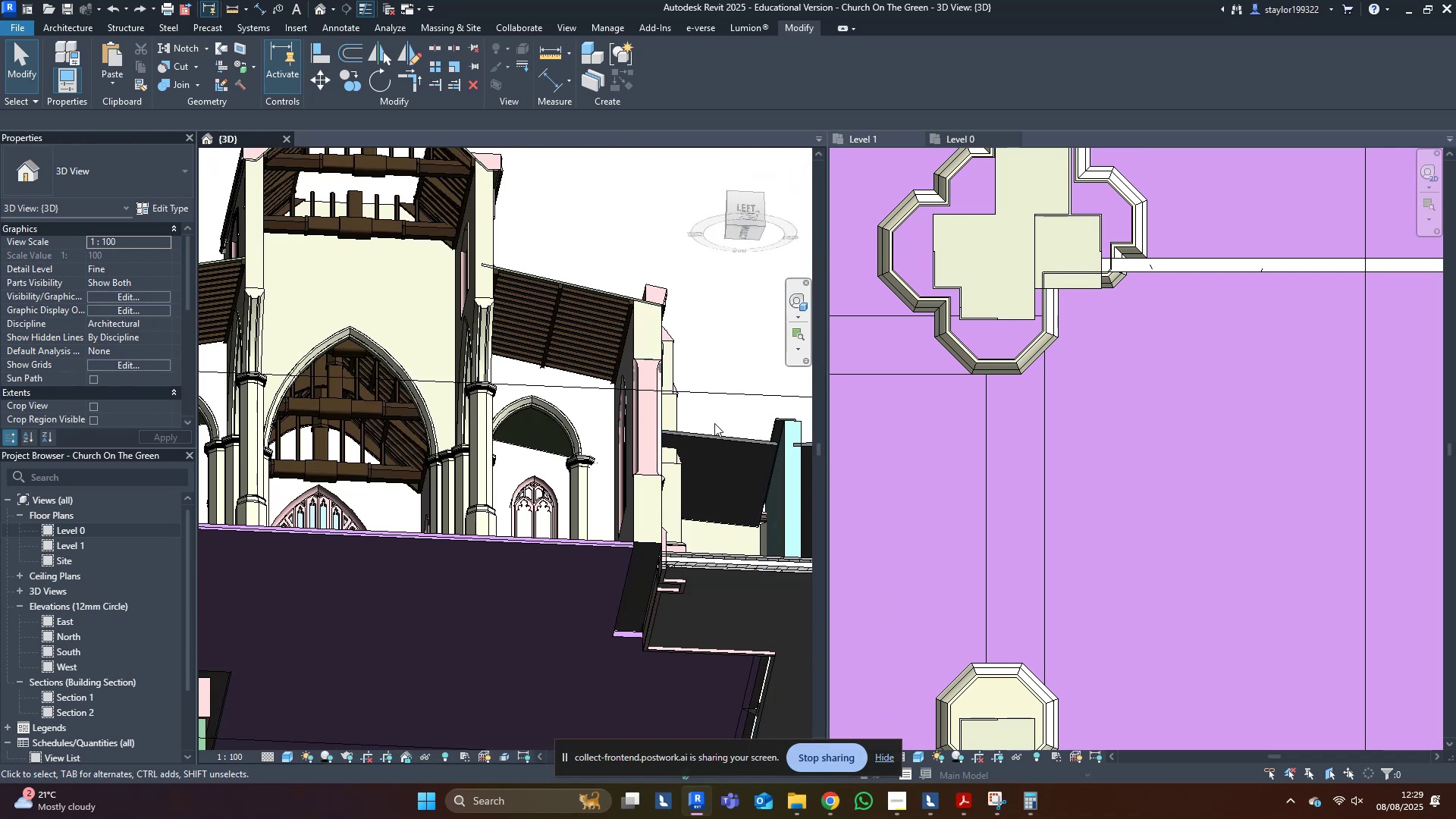 
type(wa)
 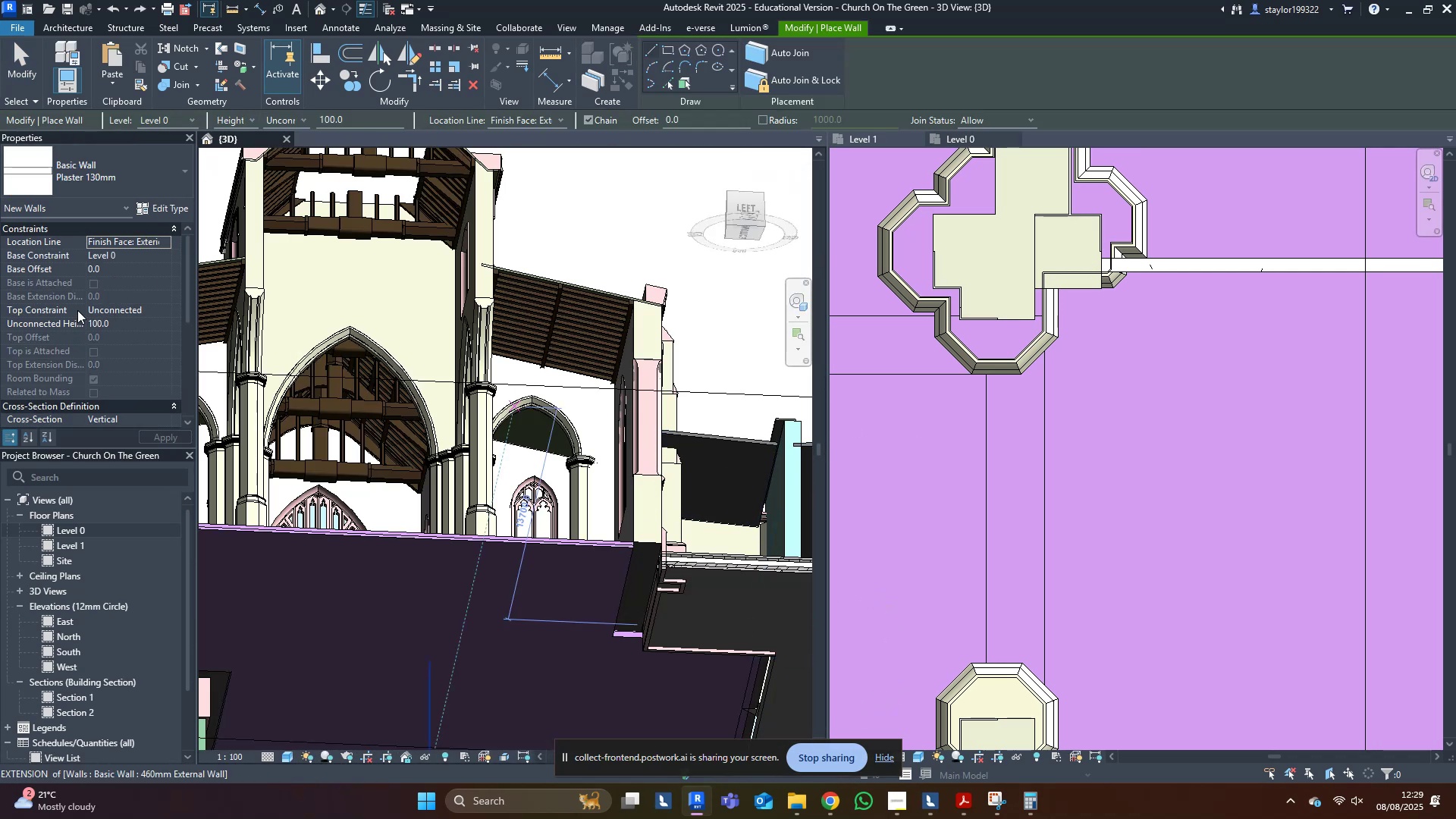 
hold_key(key=ShiftLeft, duration=0.56)
 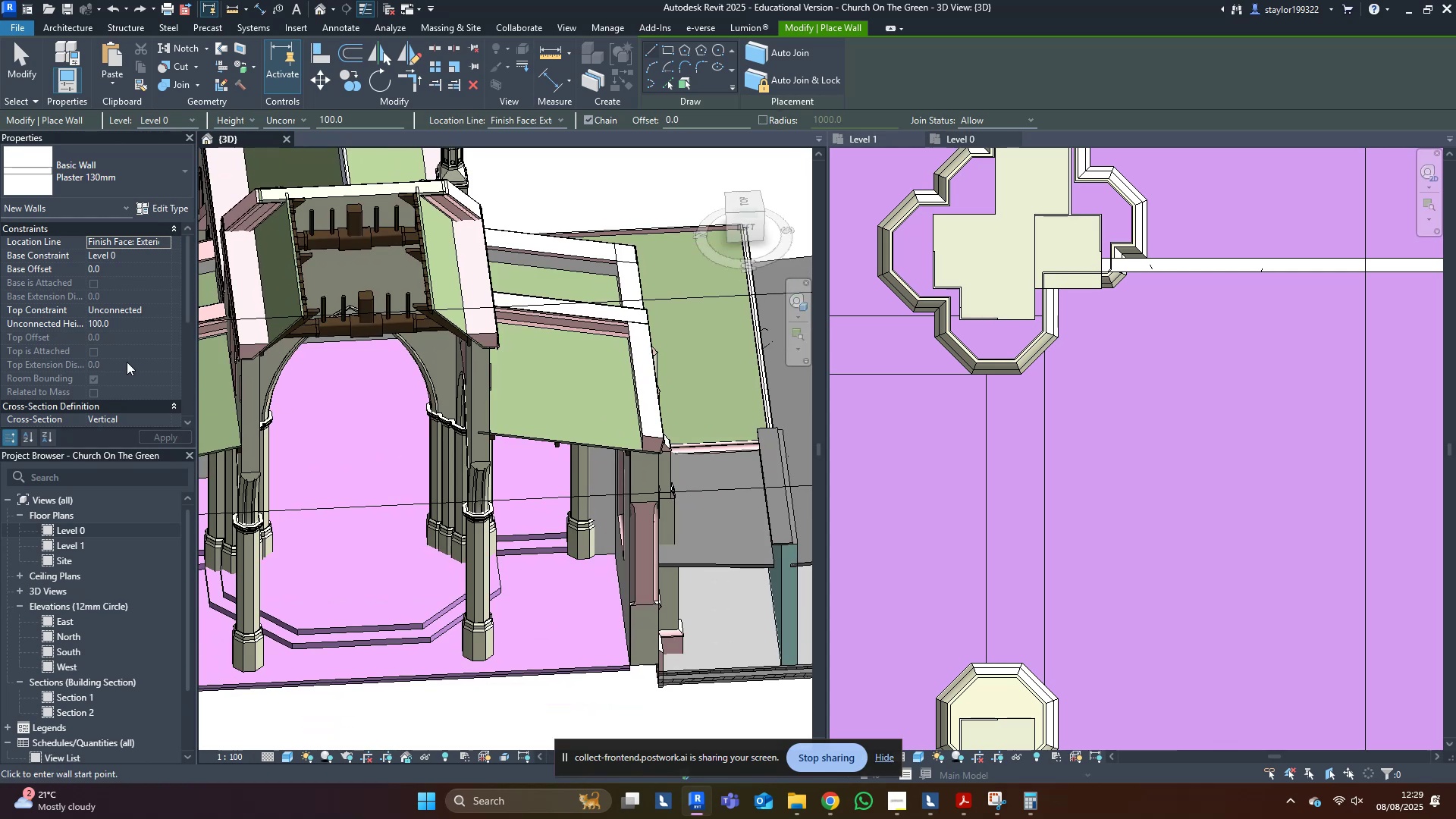 
left_click([136, 327])
 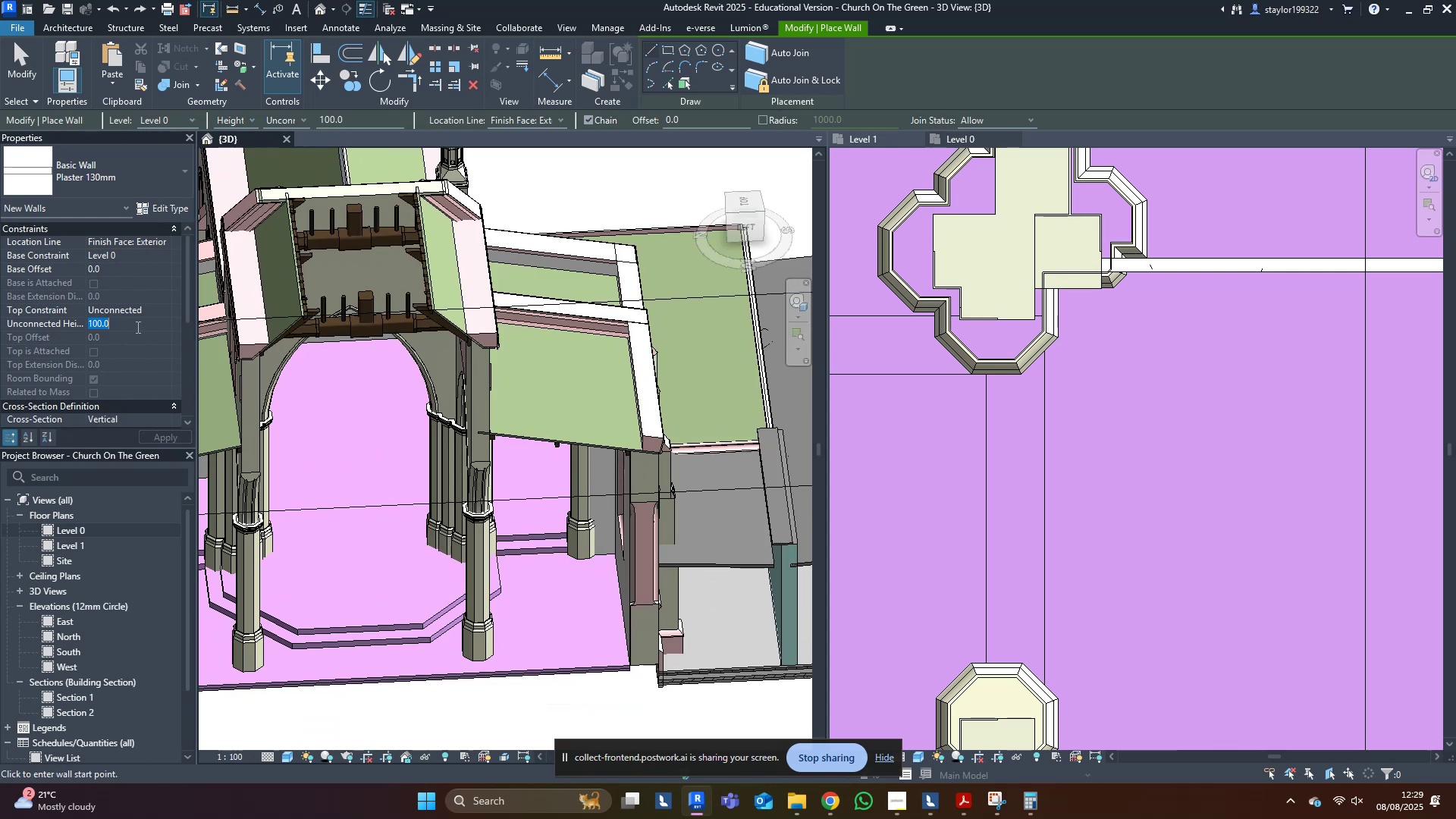 
type(1000)
 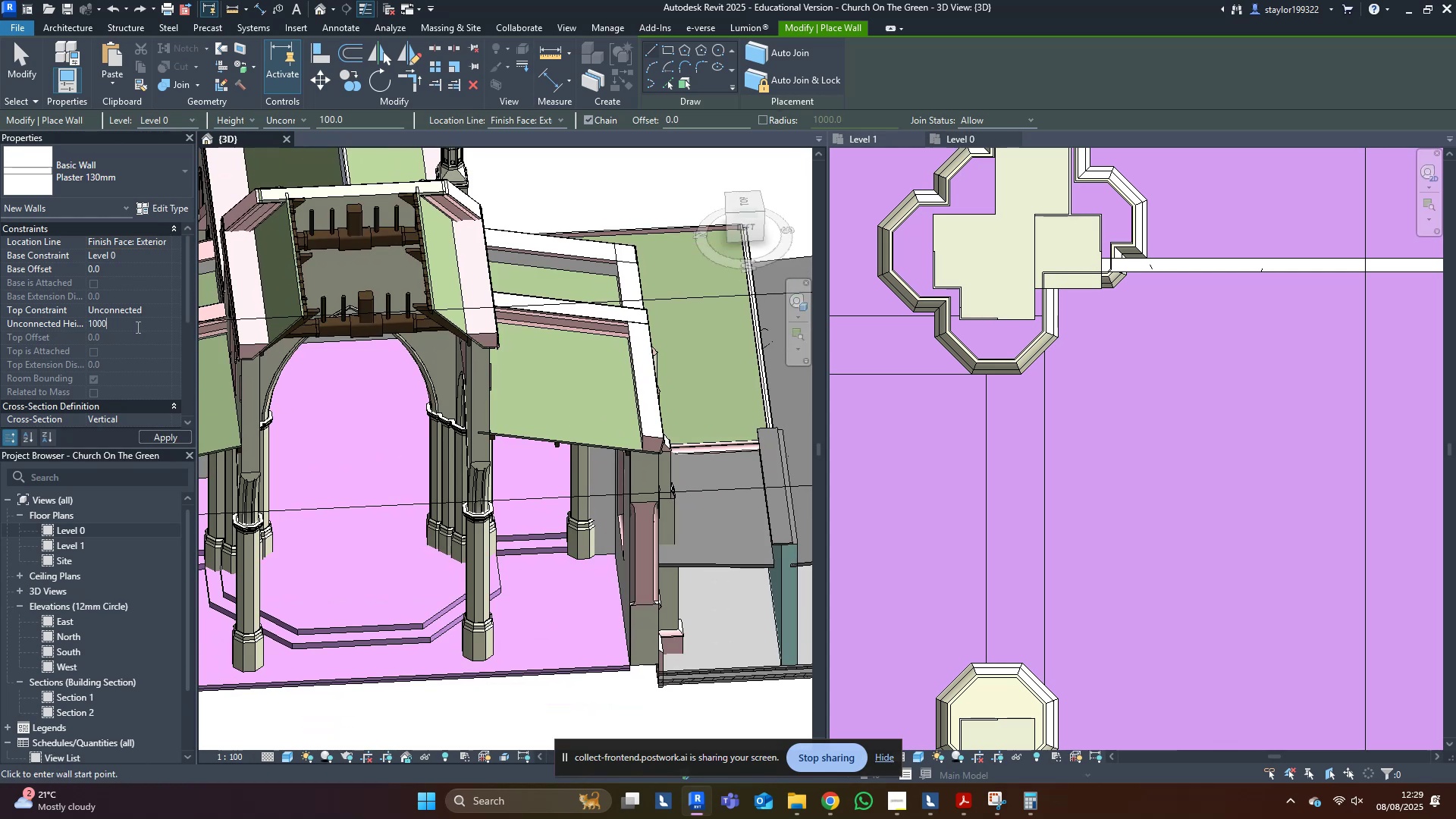 
key(Enter)
 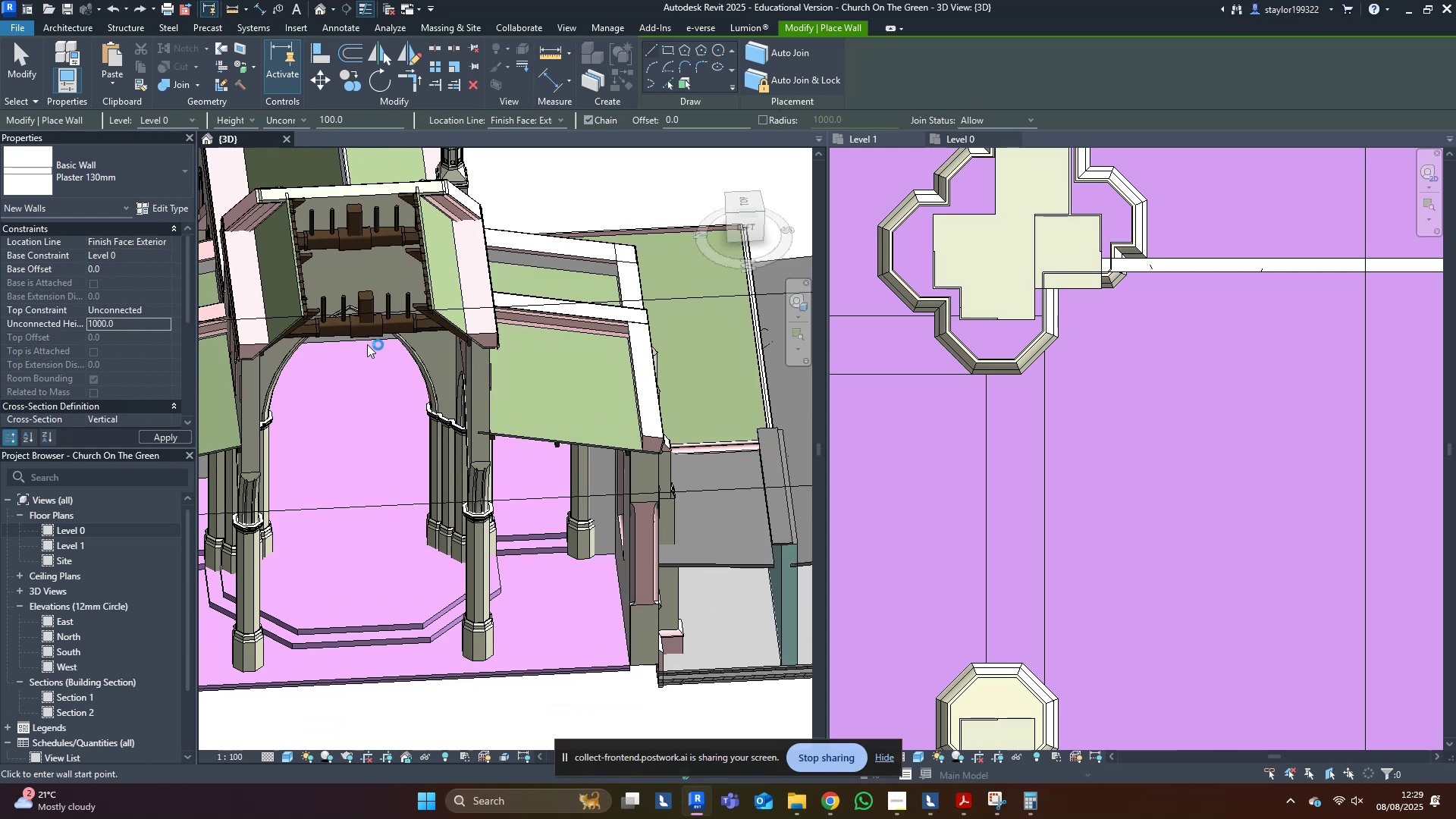 
middle_click([927, 545])
 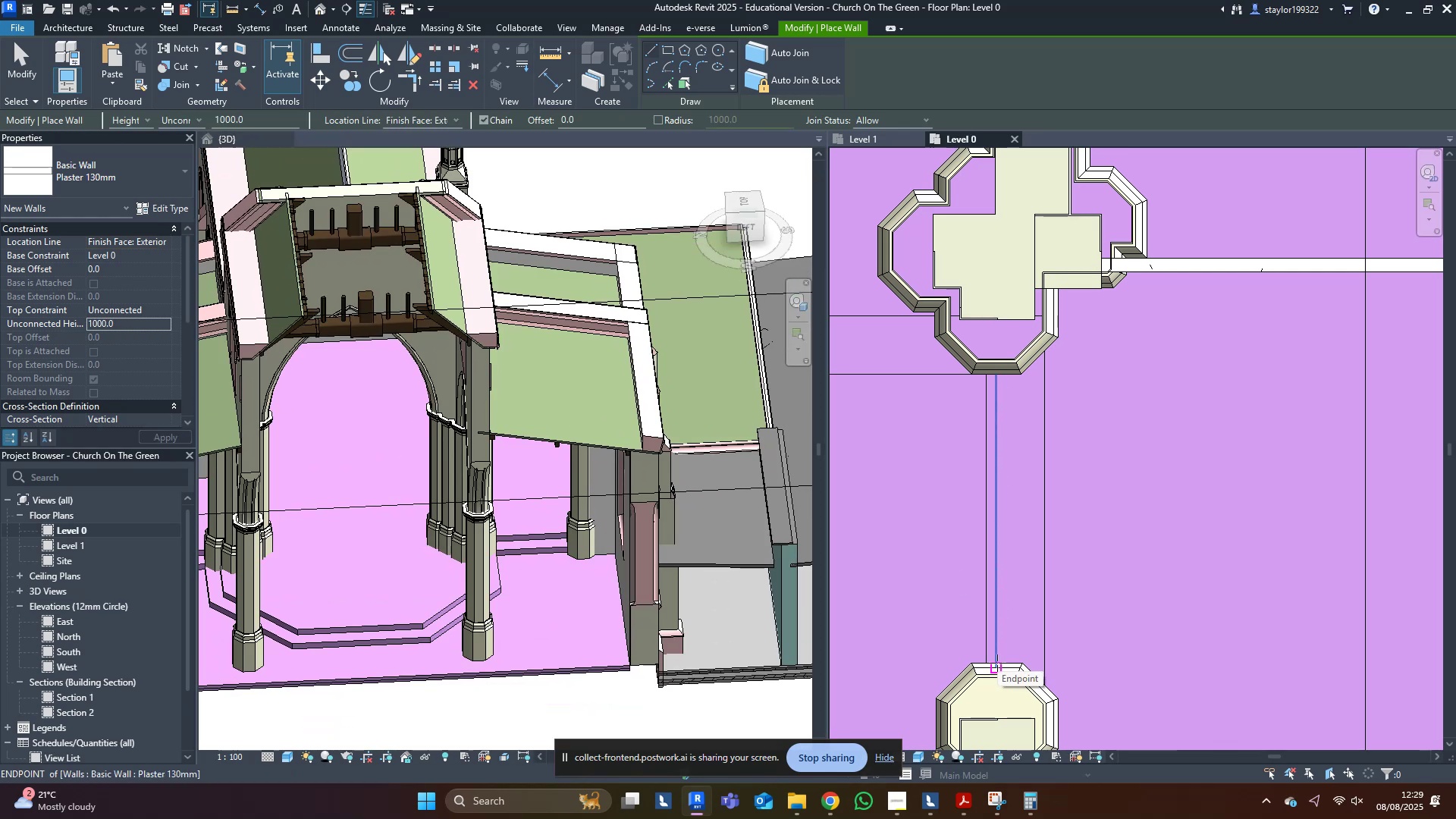 
left_click([997, 659])
 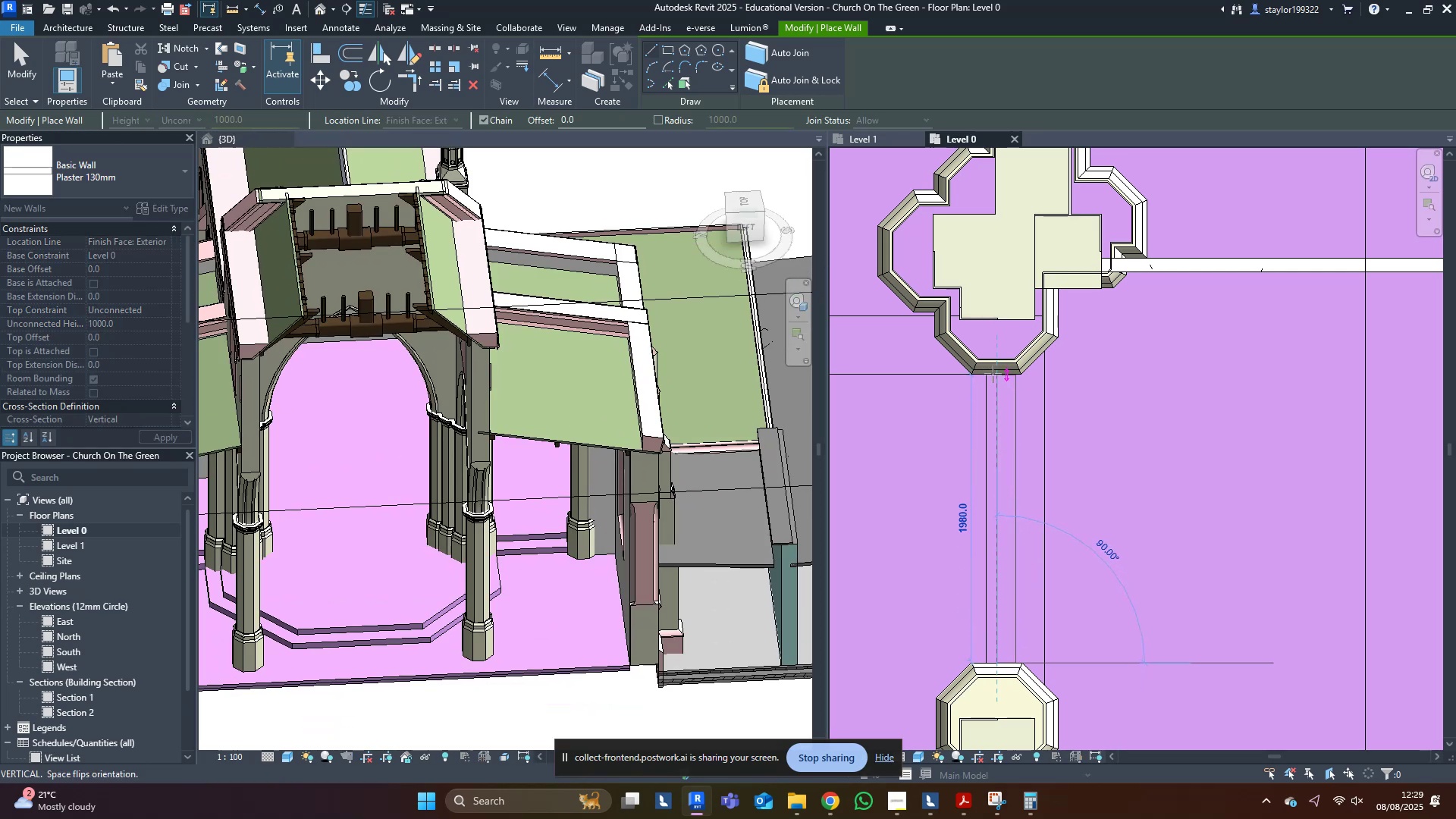 
left_click([993, 374])
 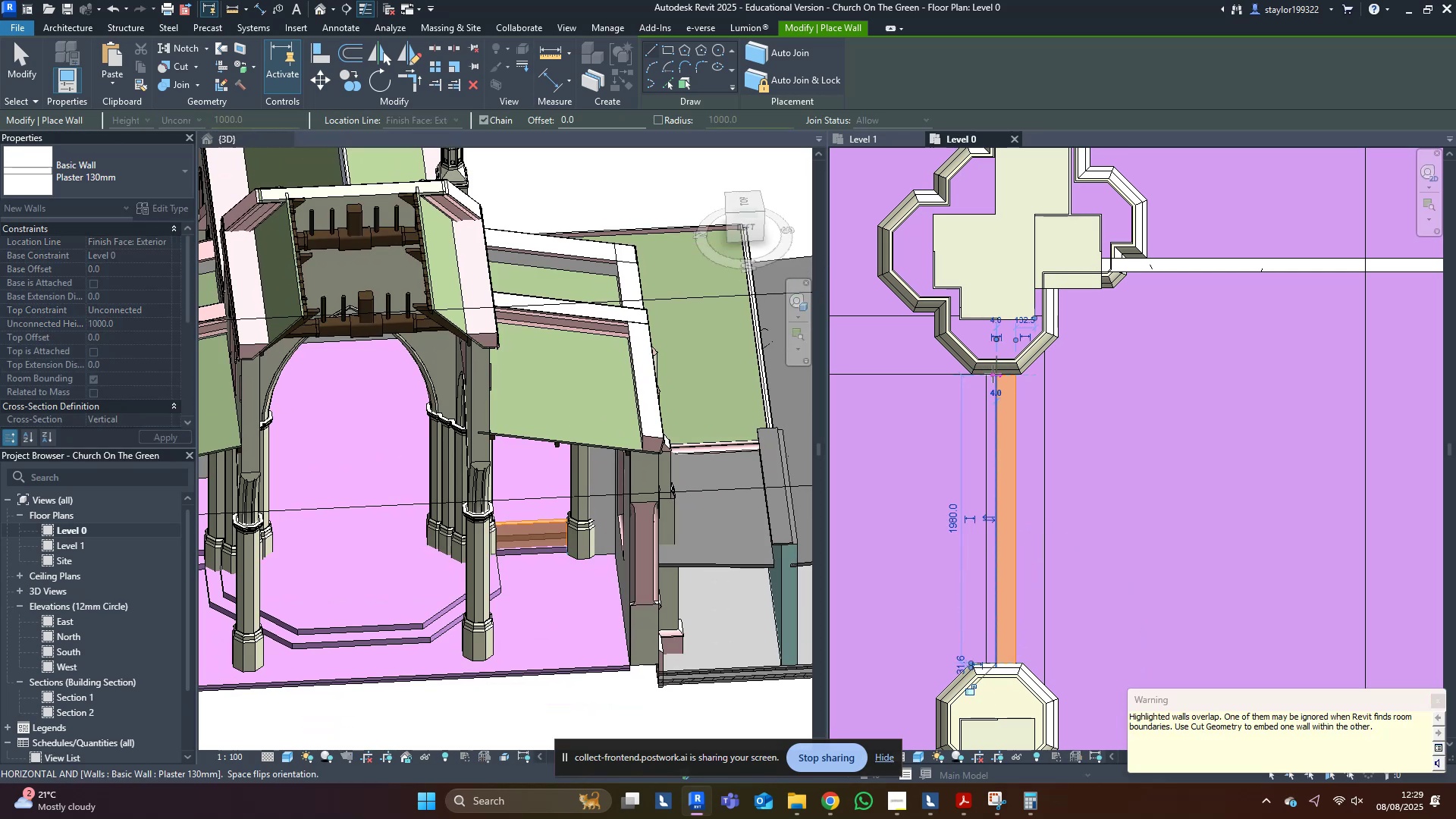 
key(Escape)
 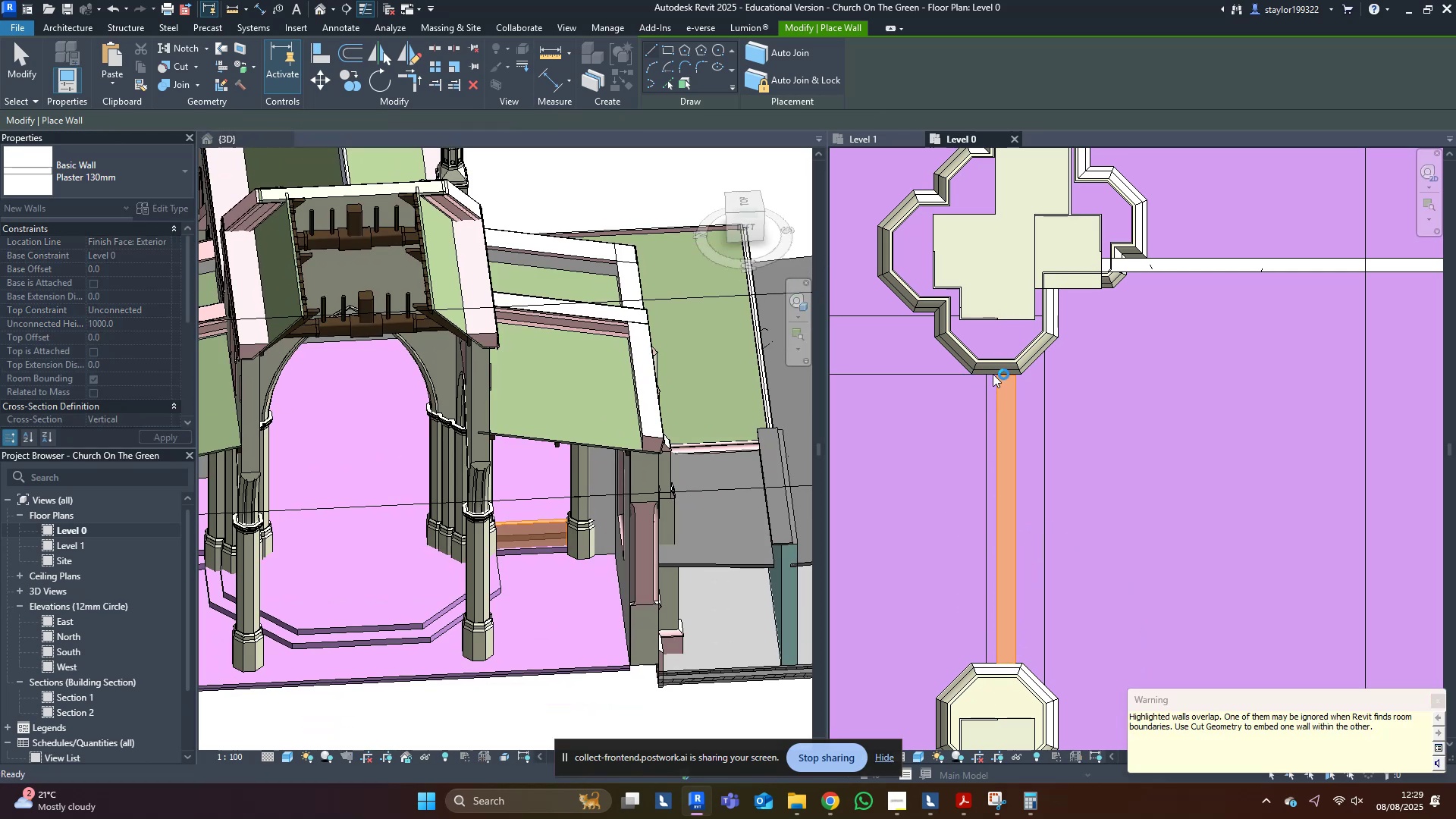 
key(Escape)
 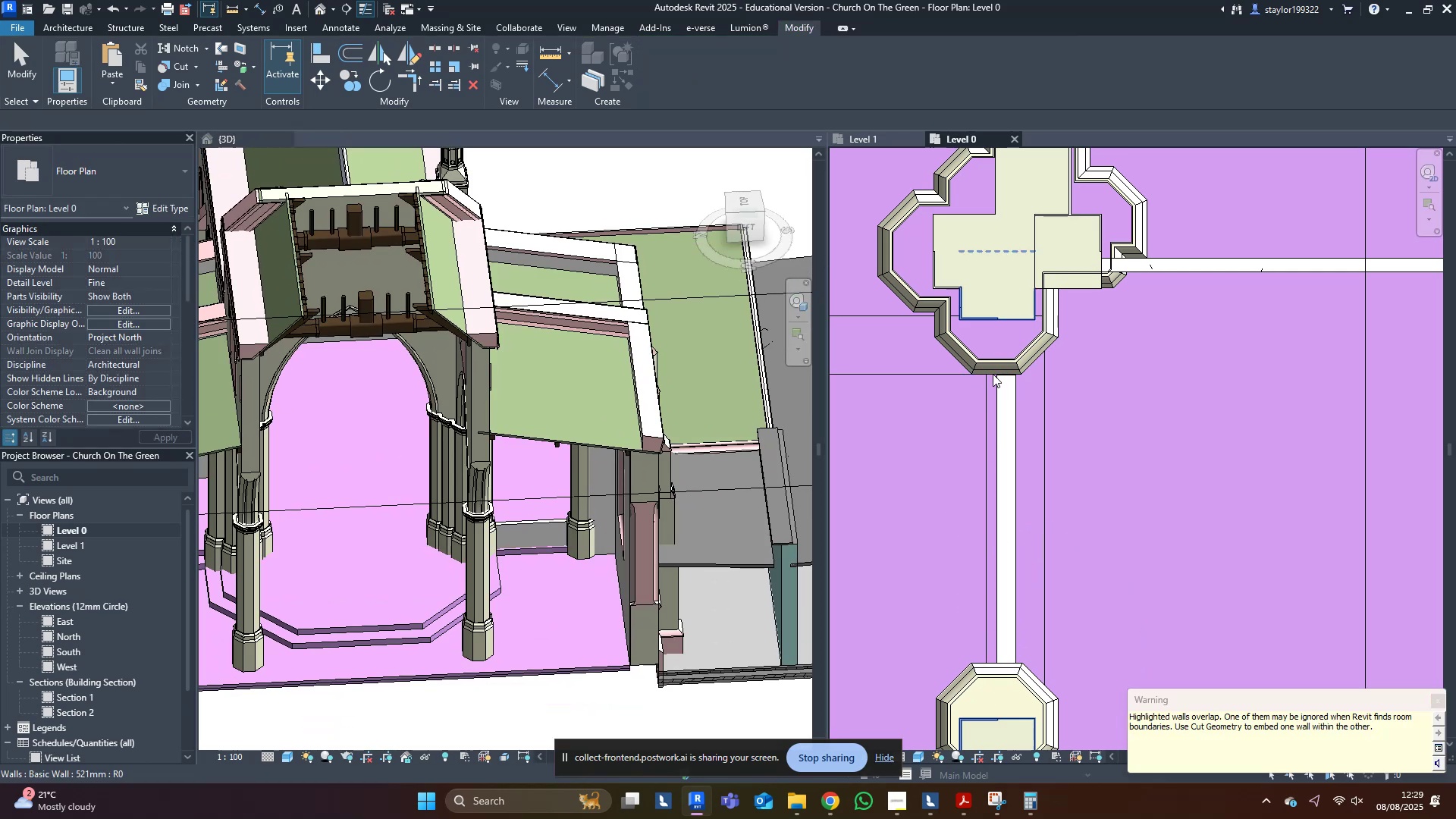 
key(Escape)
 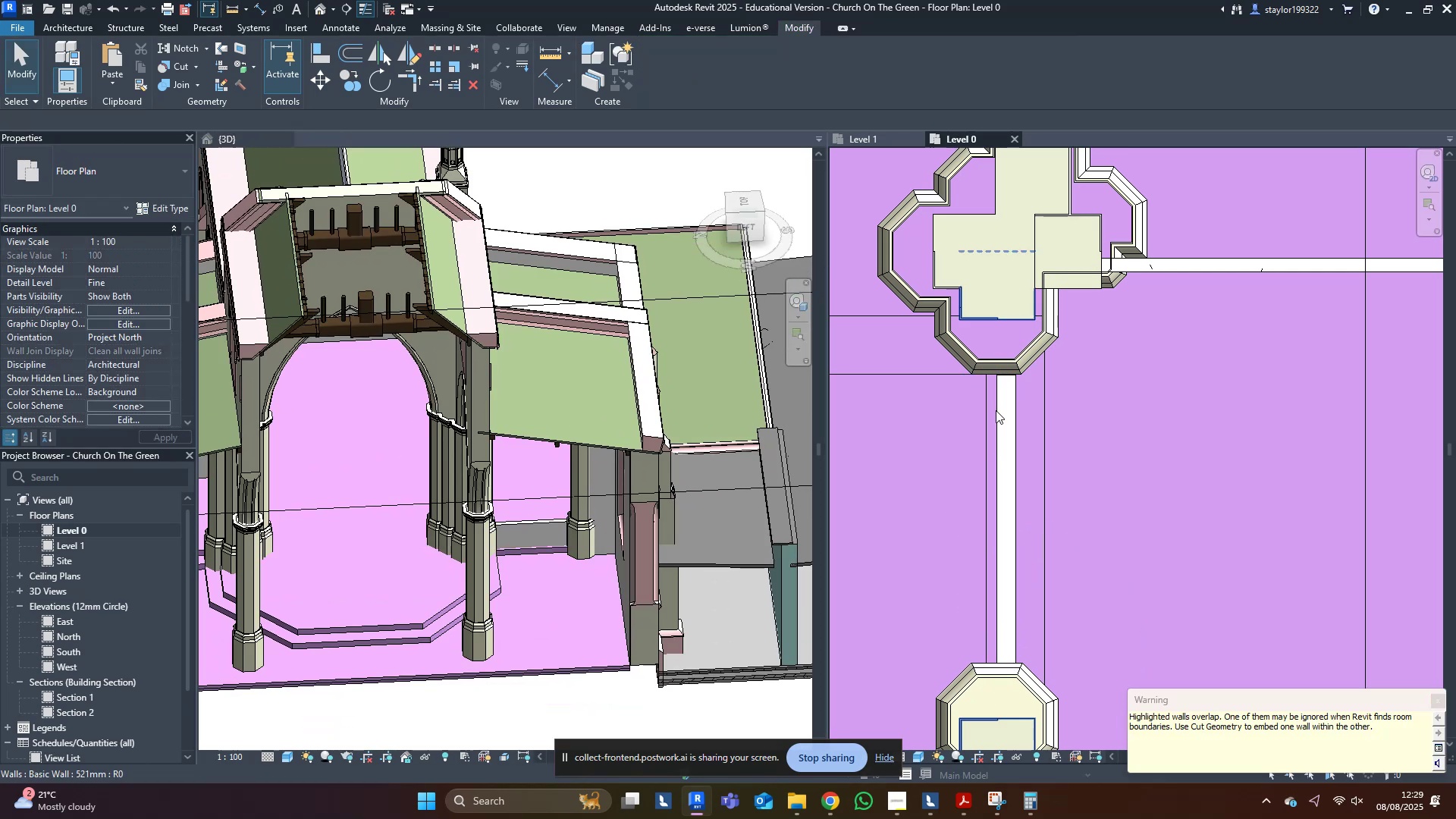 
key(Escape)
 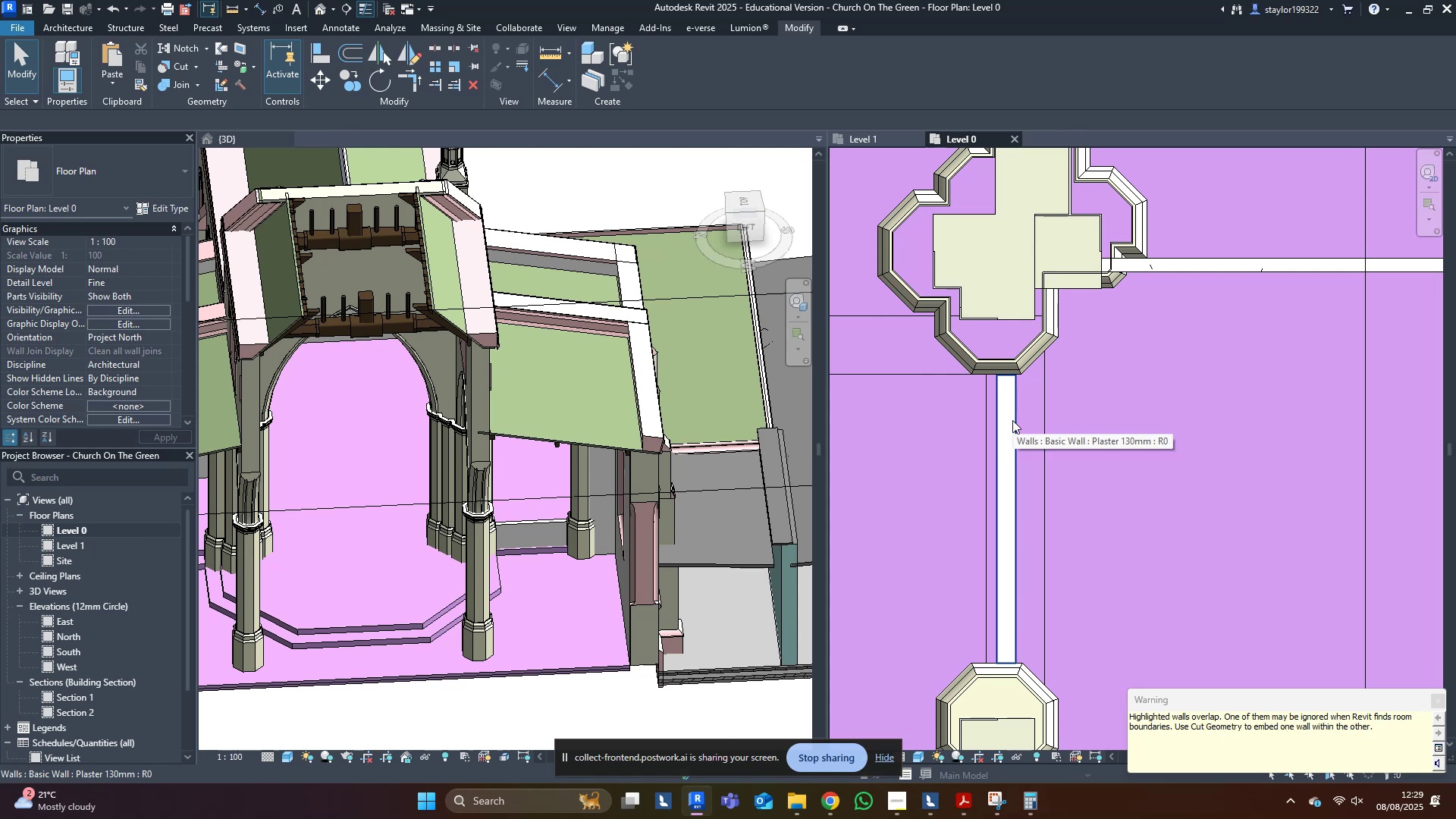 
left_click([1012, 420])
 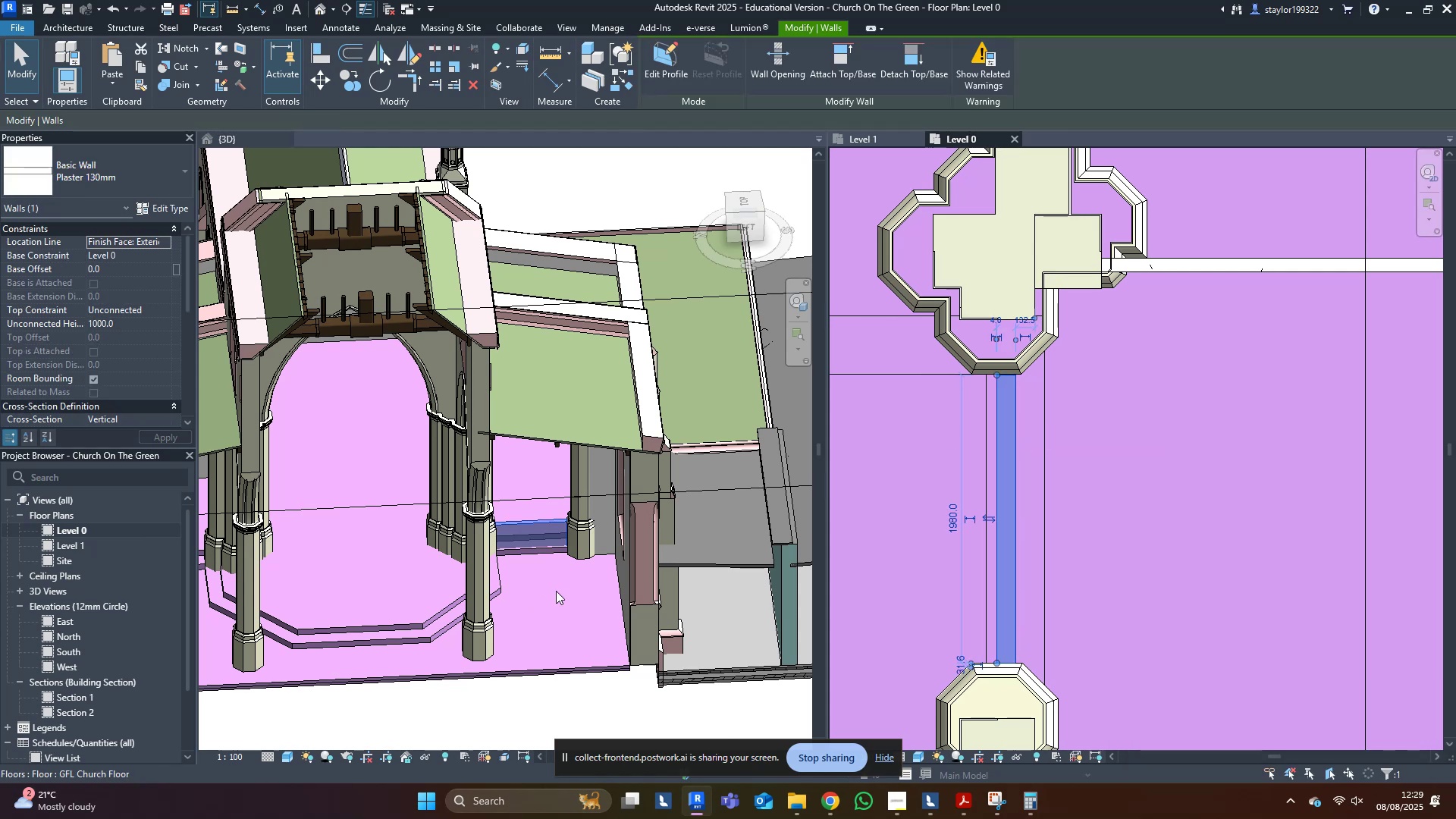 
scroll: coordinate [550, 526], scroll_direction: up, amount: 11.0
 